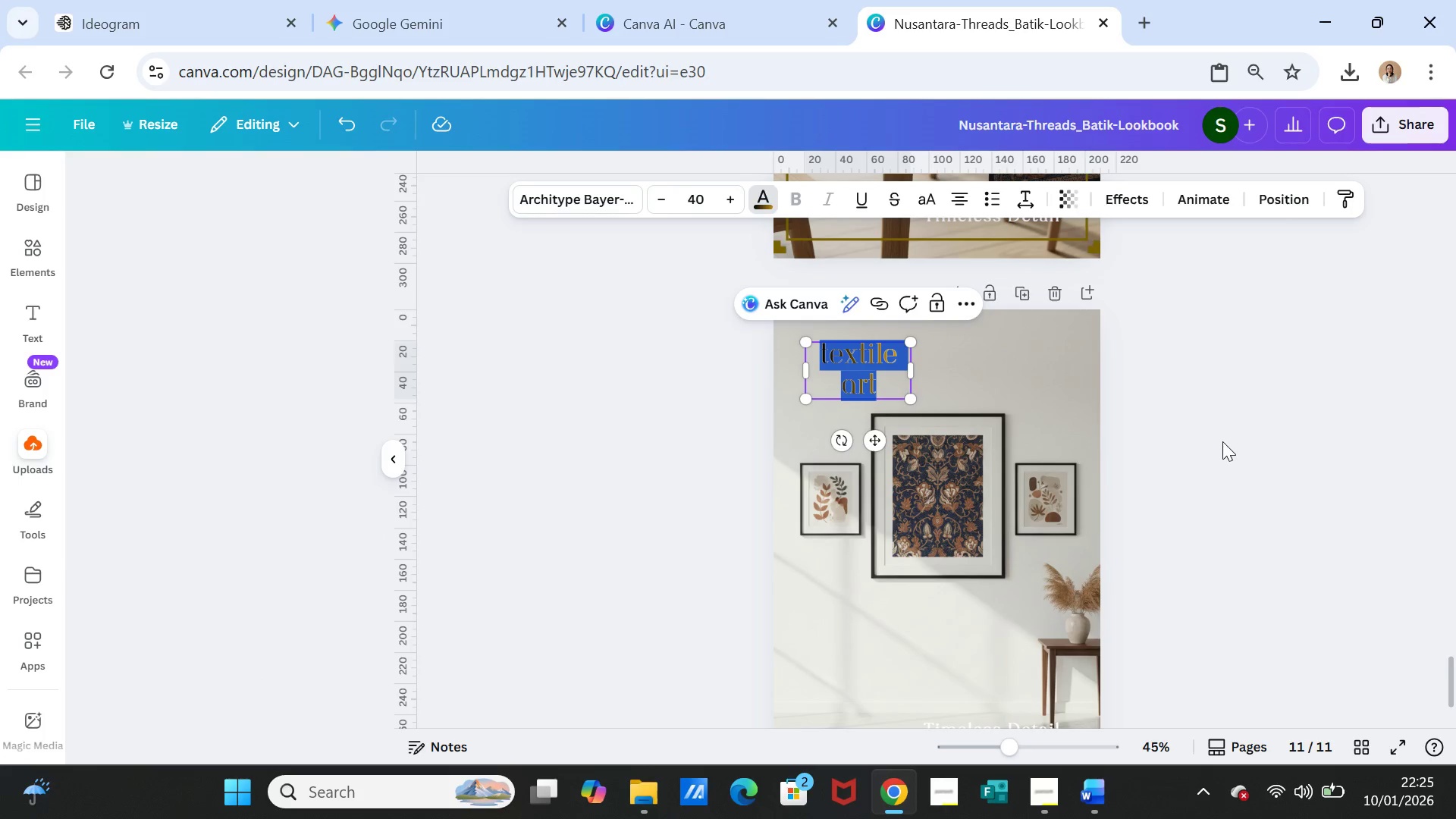 
double_click([1189, 443])
 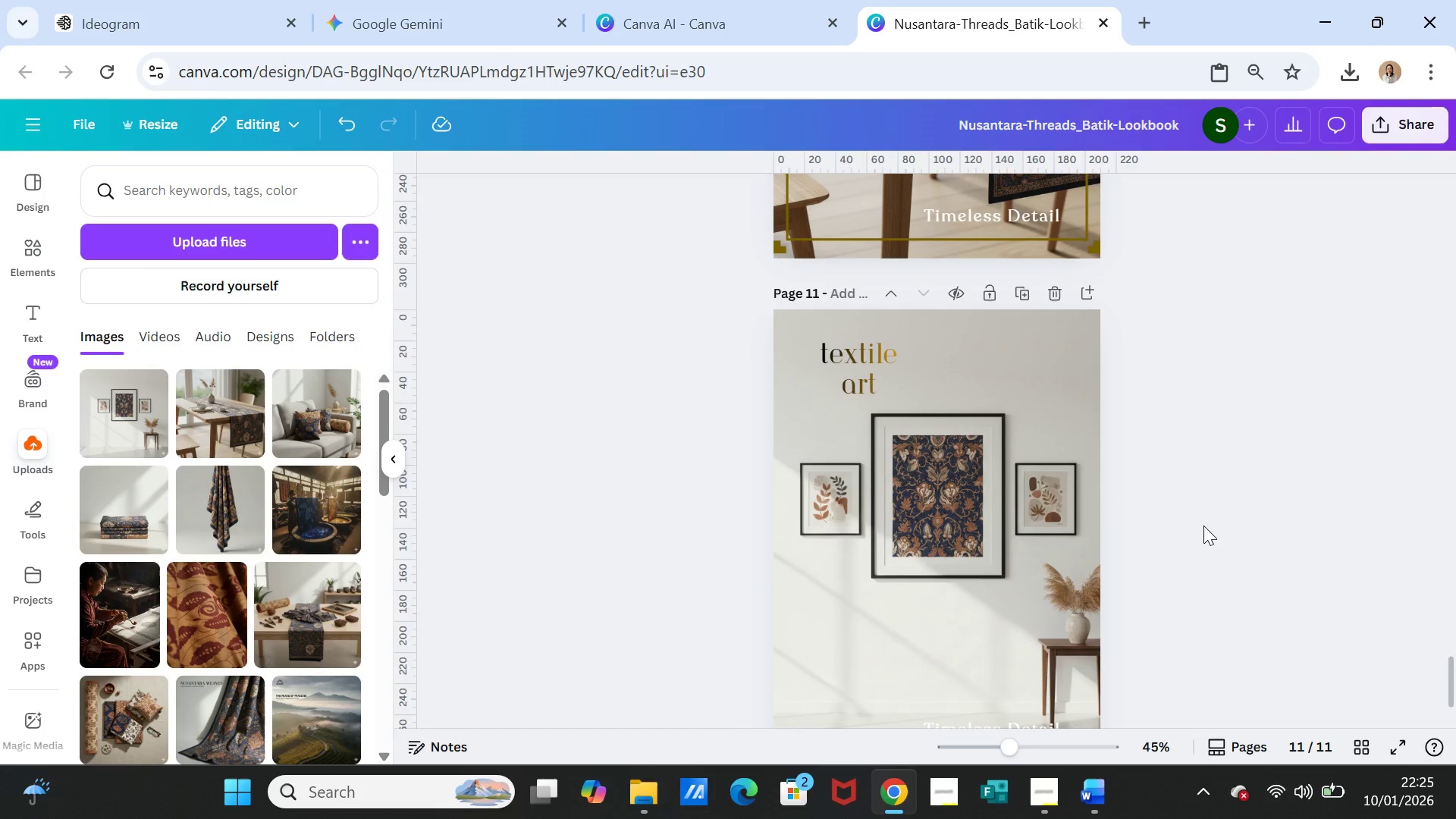 
scroll: coordinate [1207, 544], scroll_direction: down, amount: 1.0
 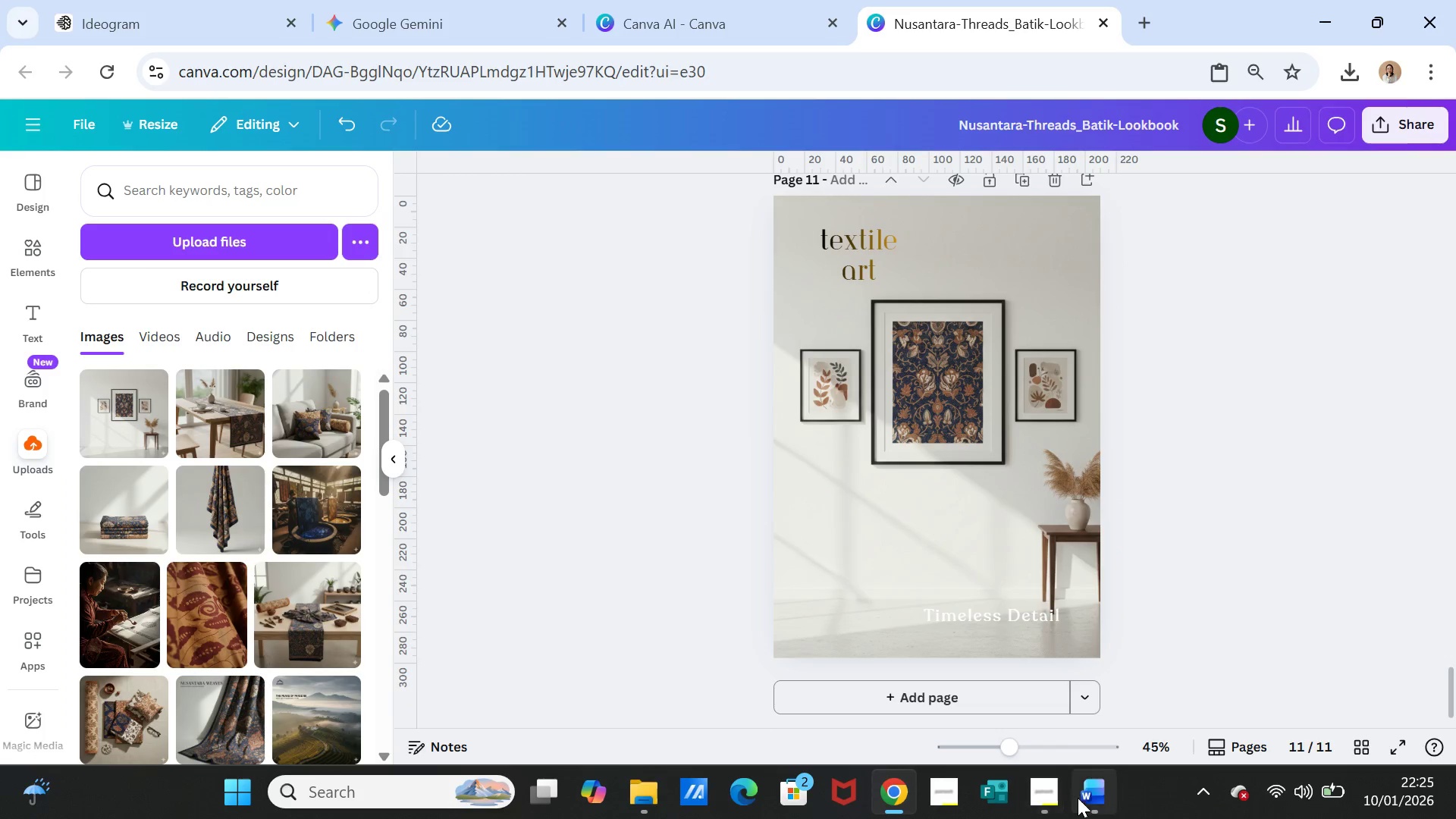 
left_click([1086, 798])
 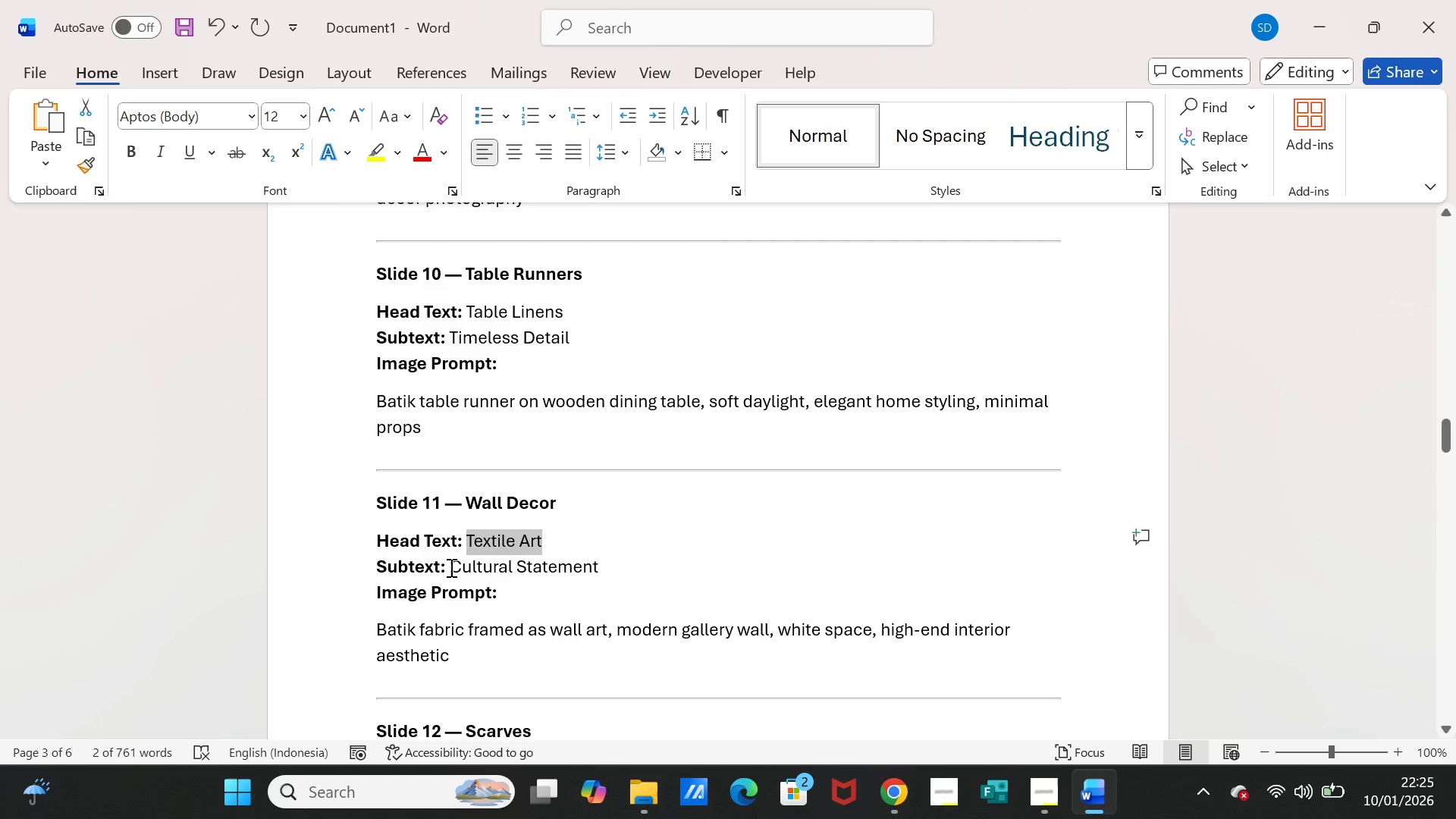 
left_click_drag(start_coordinate=[450, 567], to_coordinate=[557, 561])
 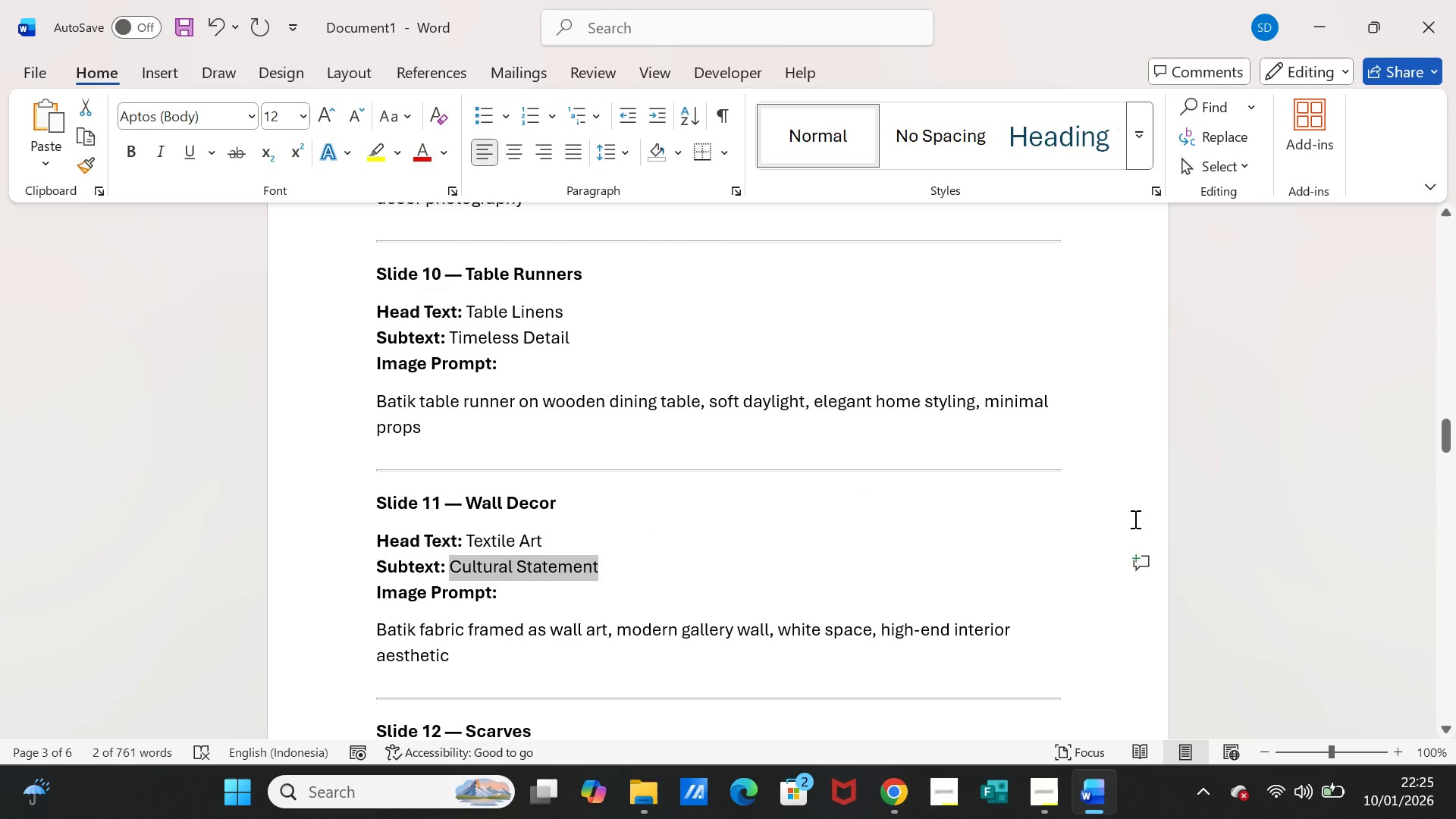 
key(Control+C)
 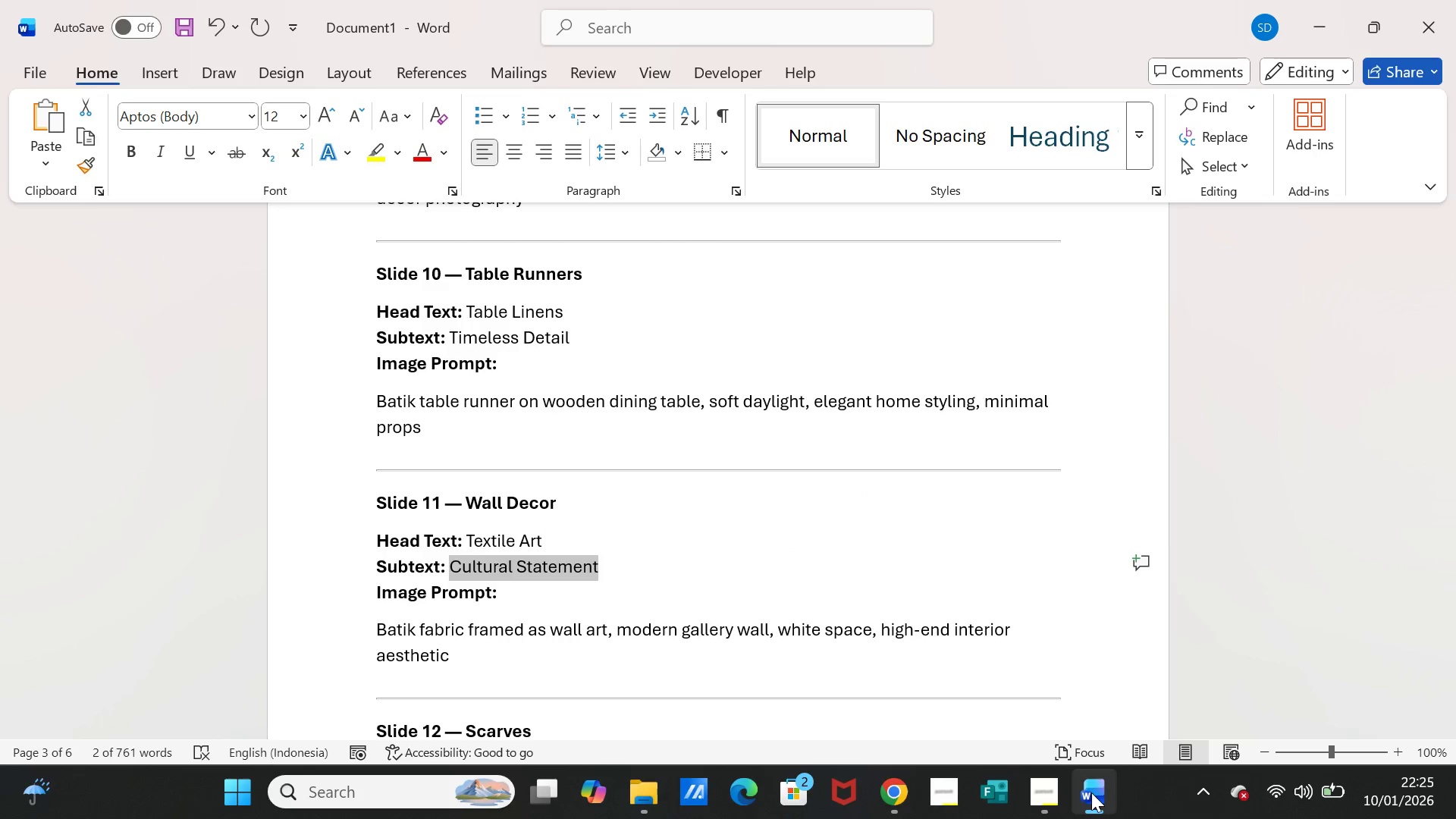 
left_click([1090, 793])
 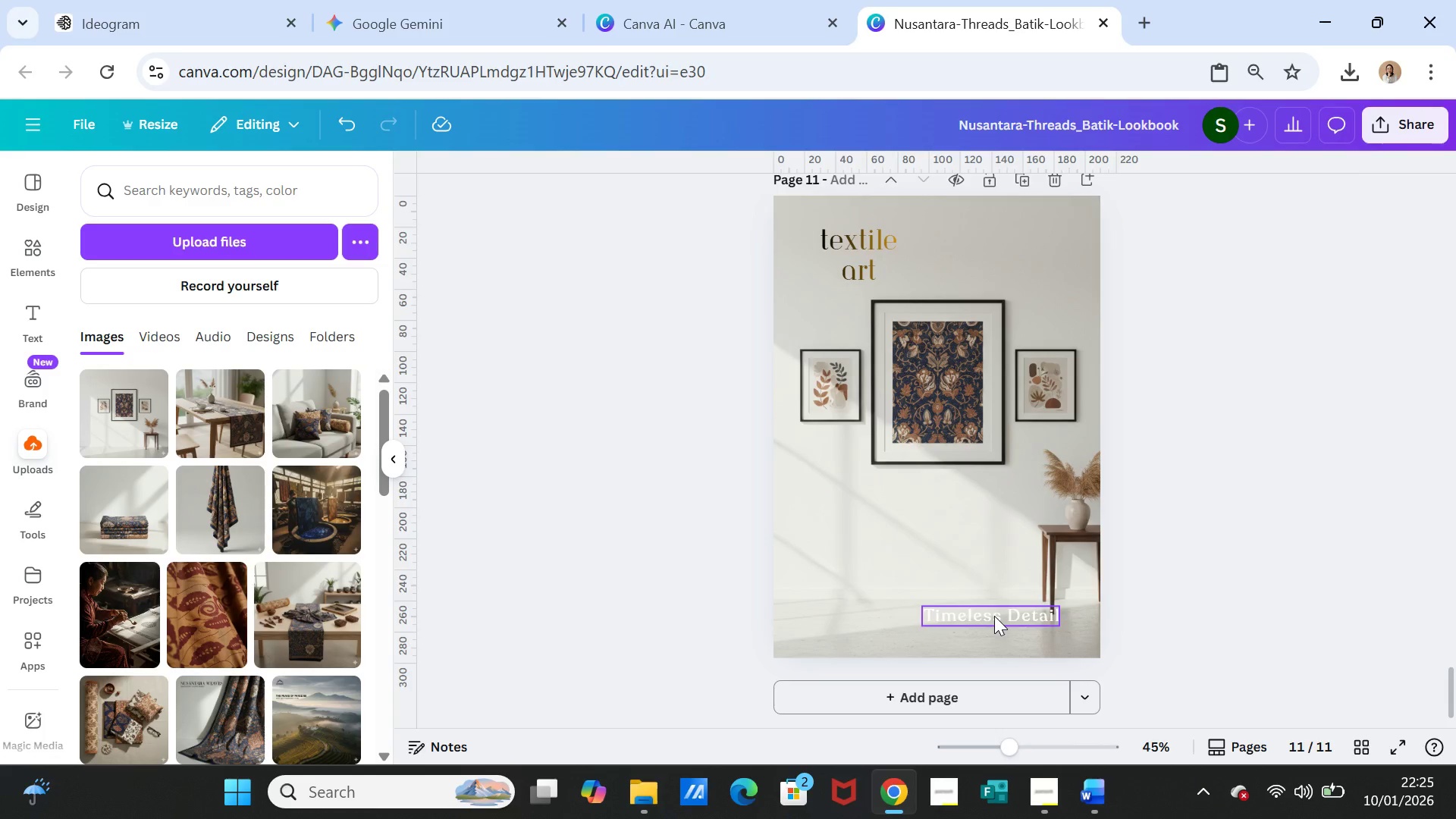 
double_click([994, 616])
 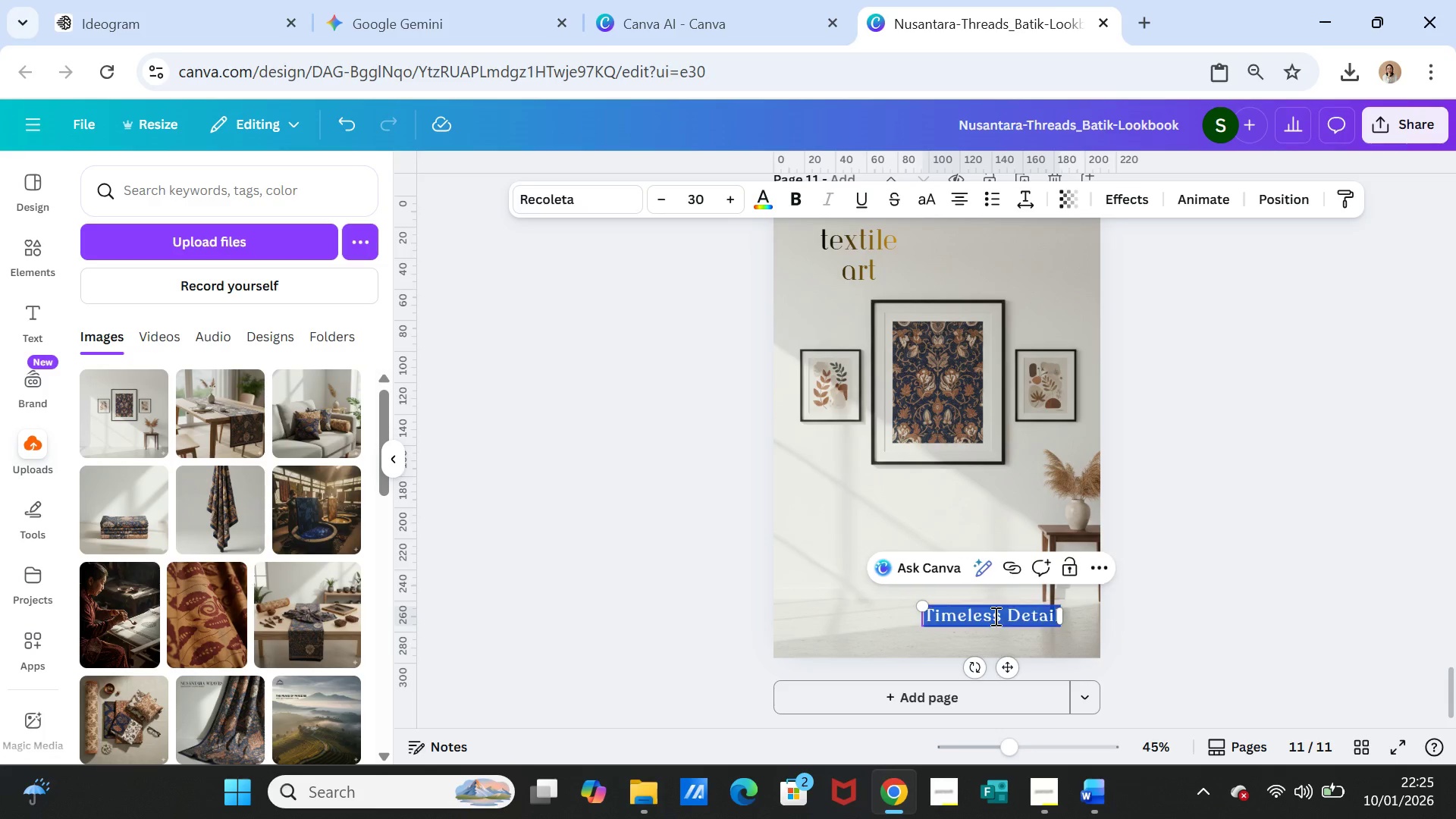 
triple_click([994, 616])
 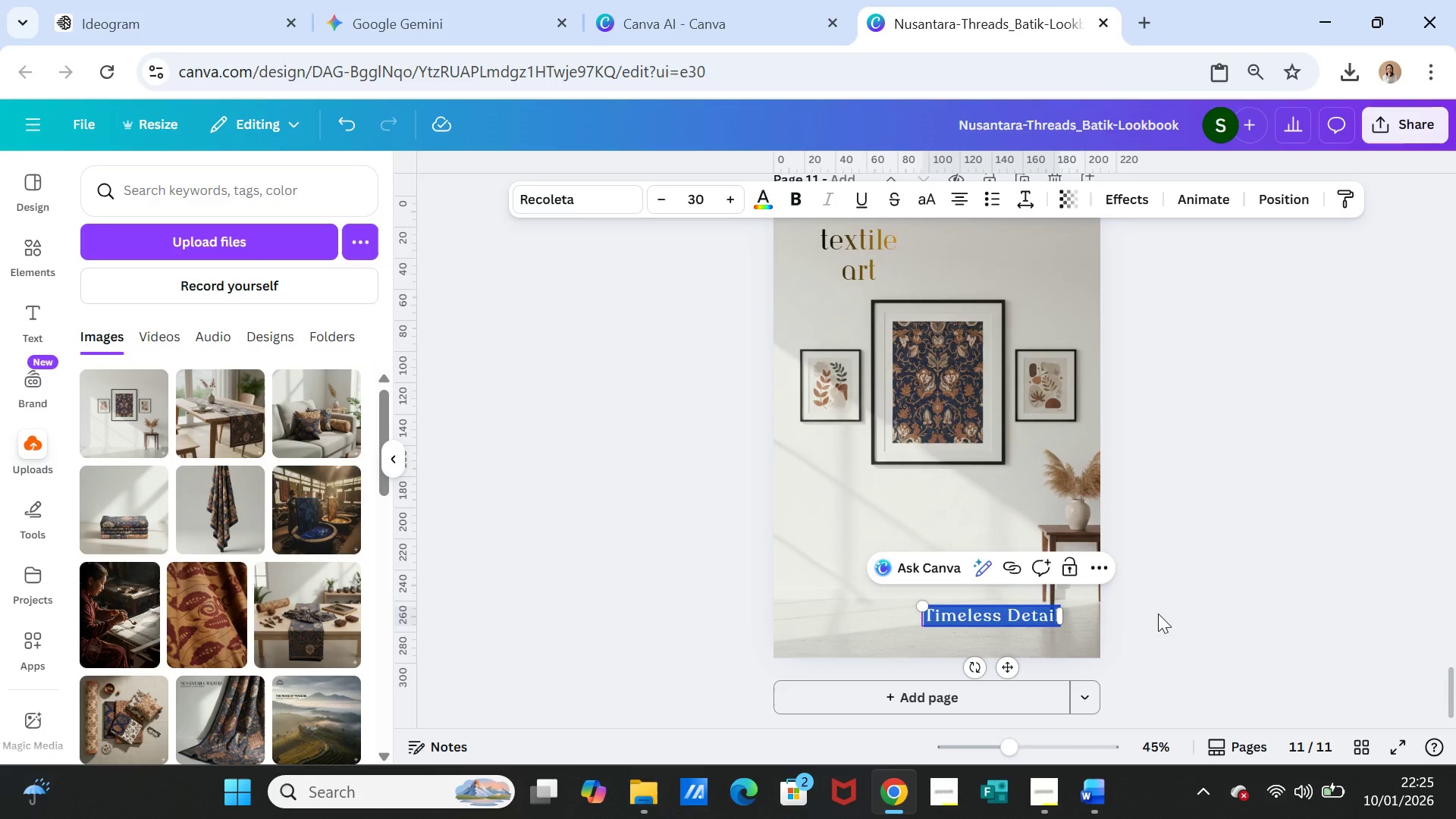 
key(Control+V)
 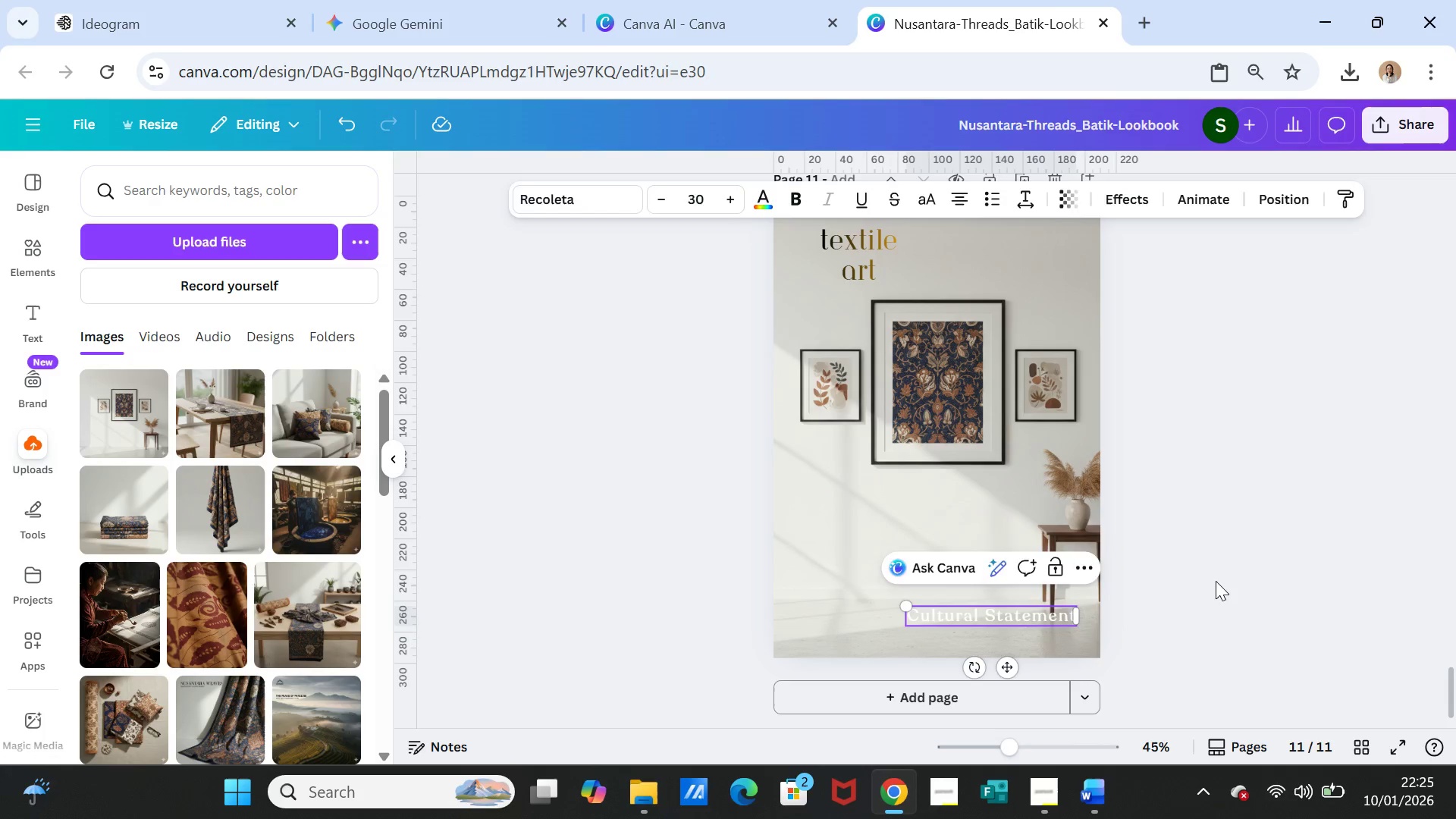 
left_click([1216, 581])
 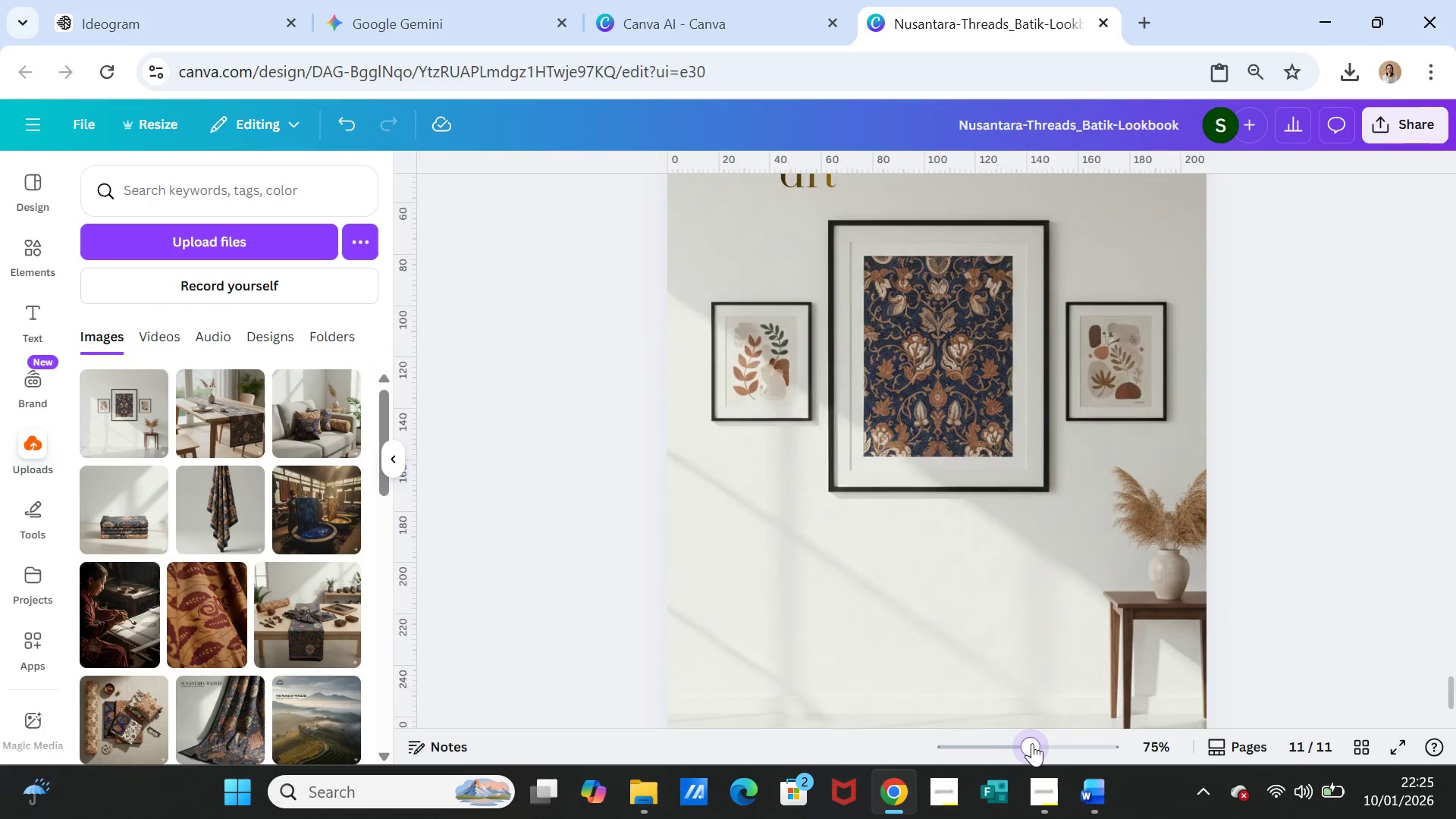 
wait(13.12)
 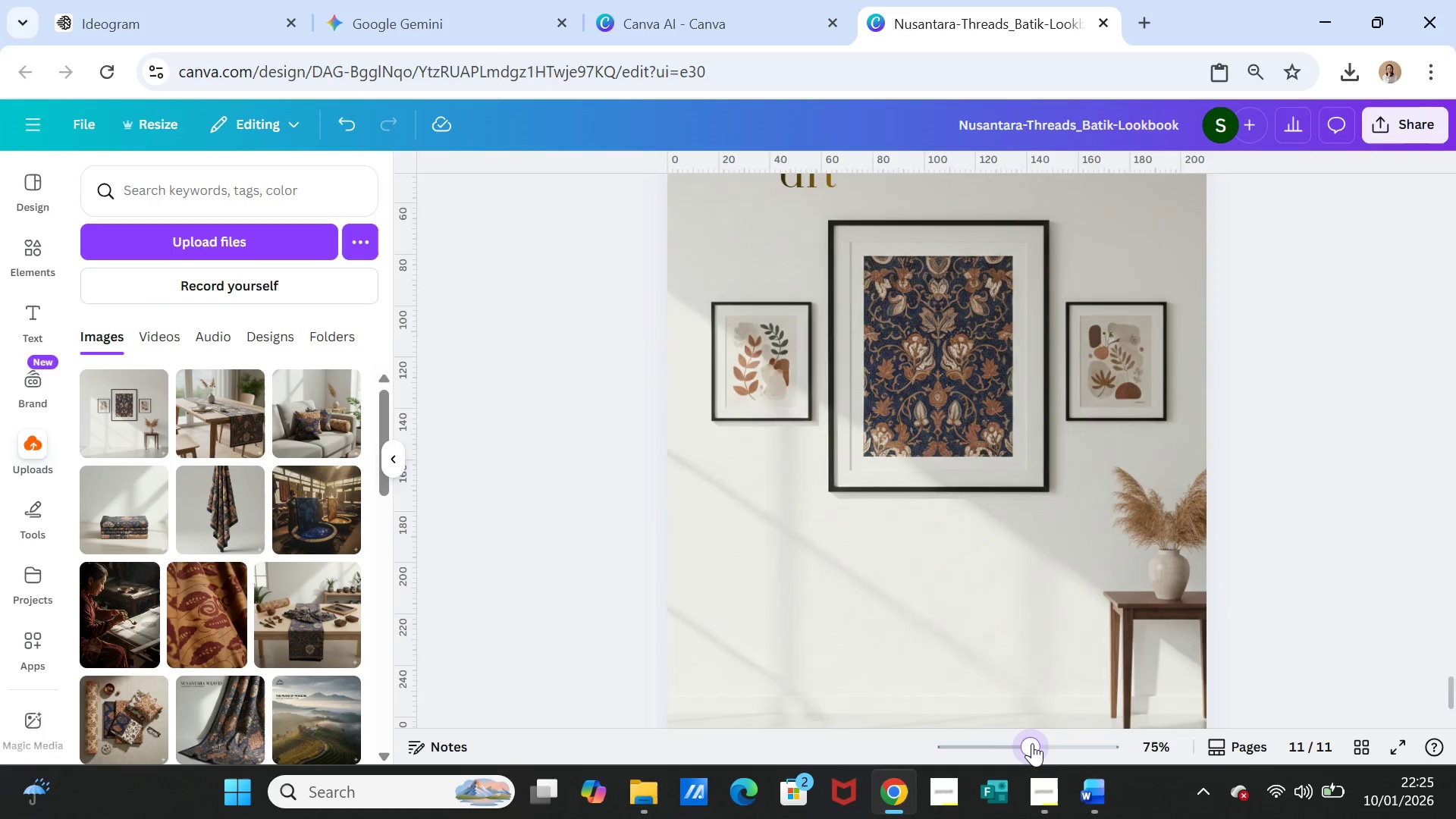 
left_click([1115, 536])
 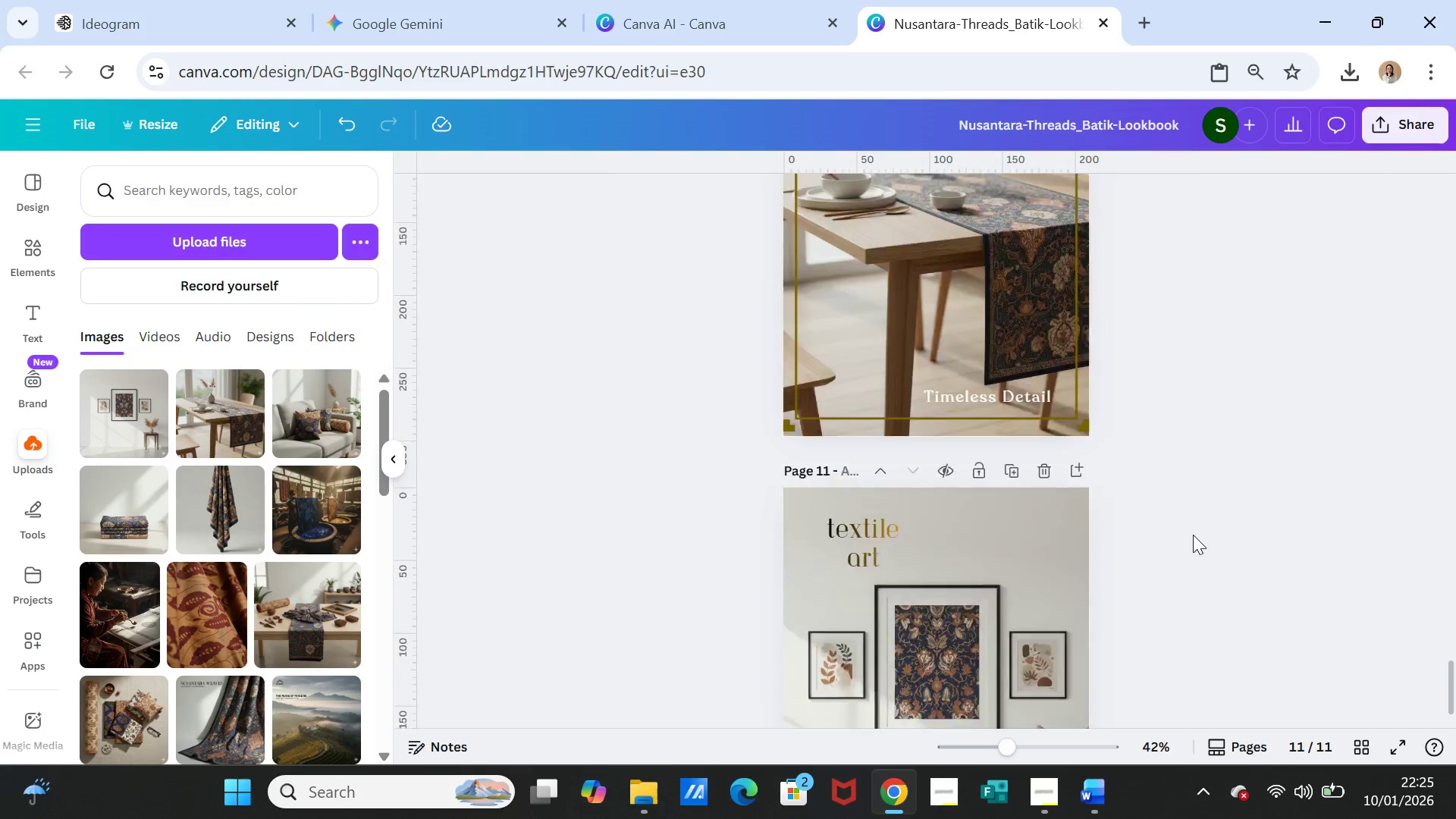 
scroll: coordinate [1192, 535], scroll_direction: up, amount: 3.0
 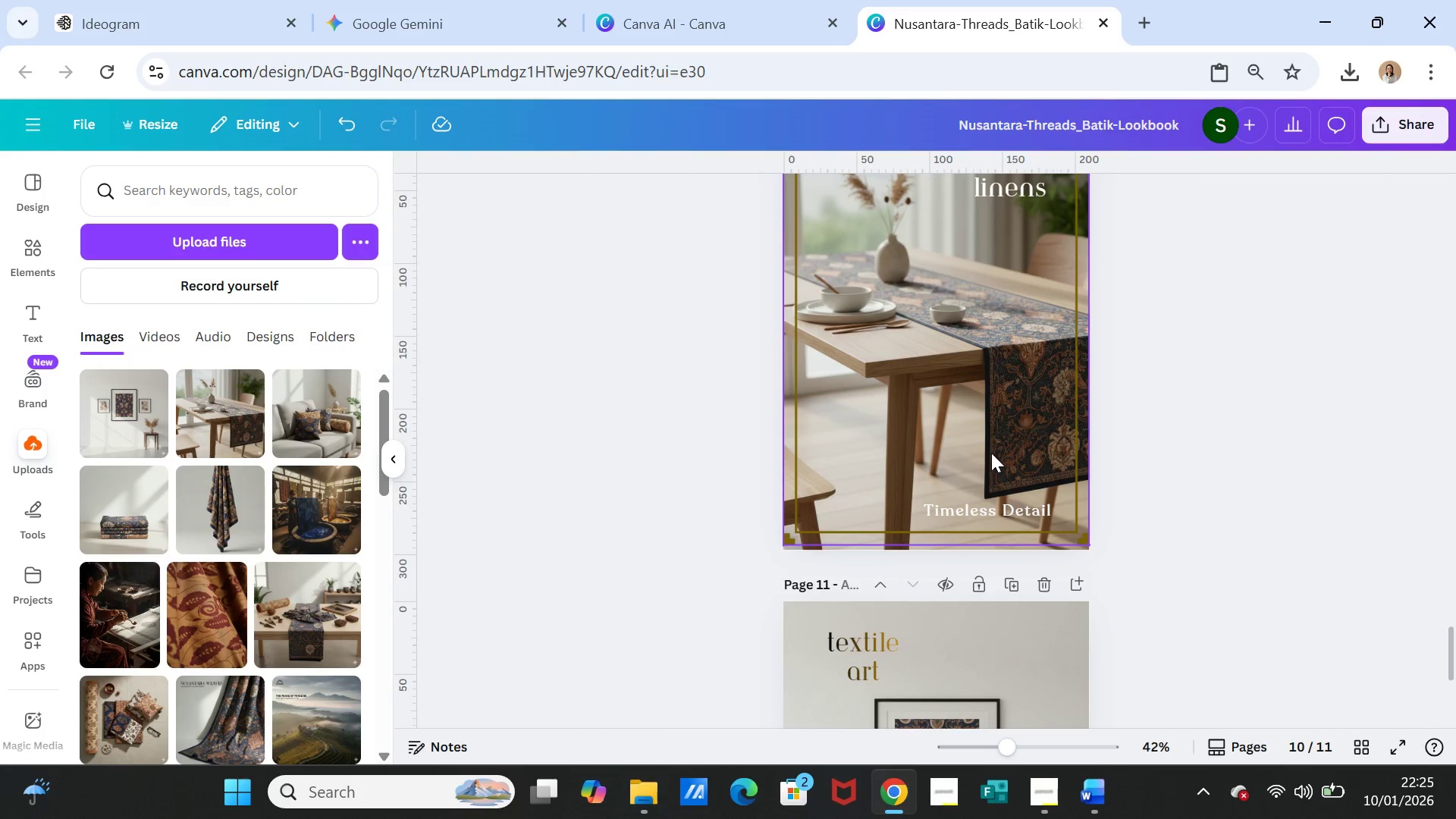 
double_click([991, 453])
 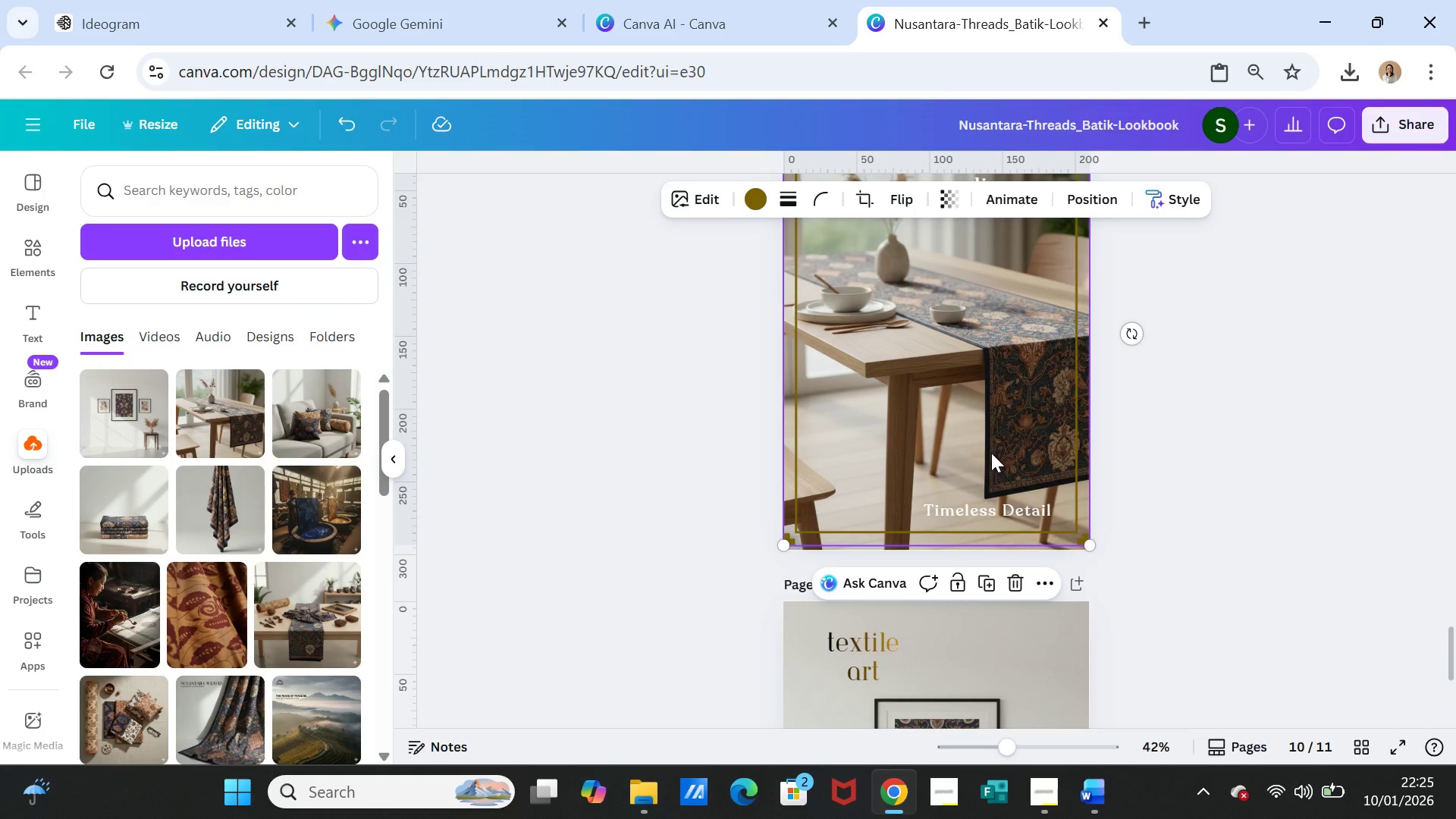 
key(Control+C)
 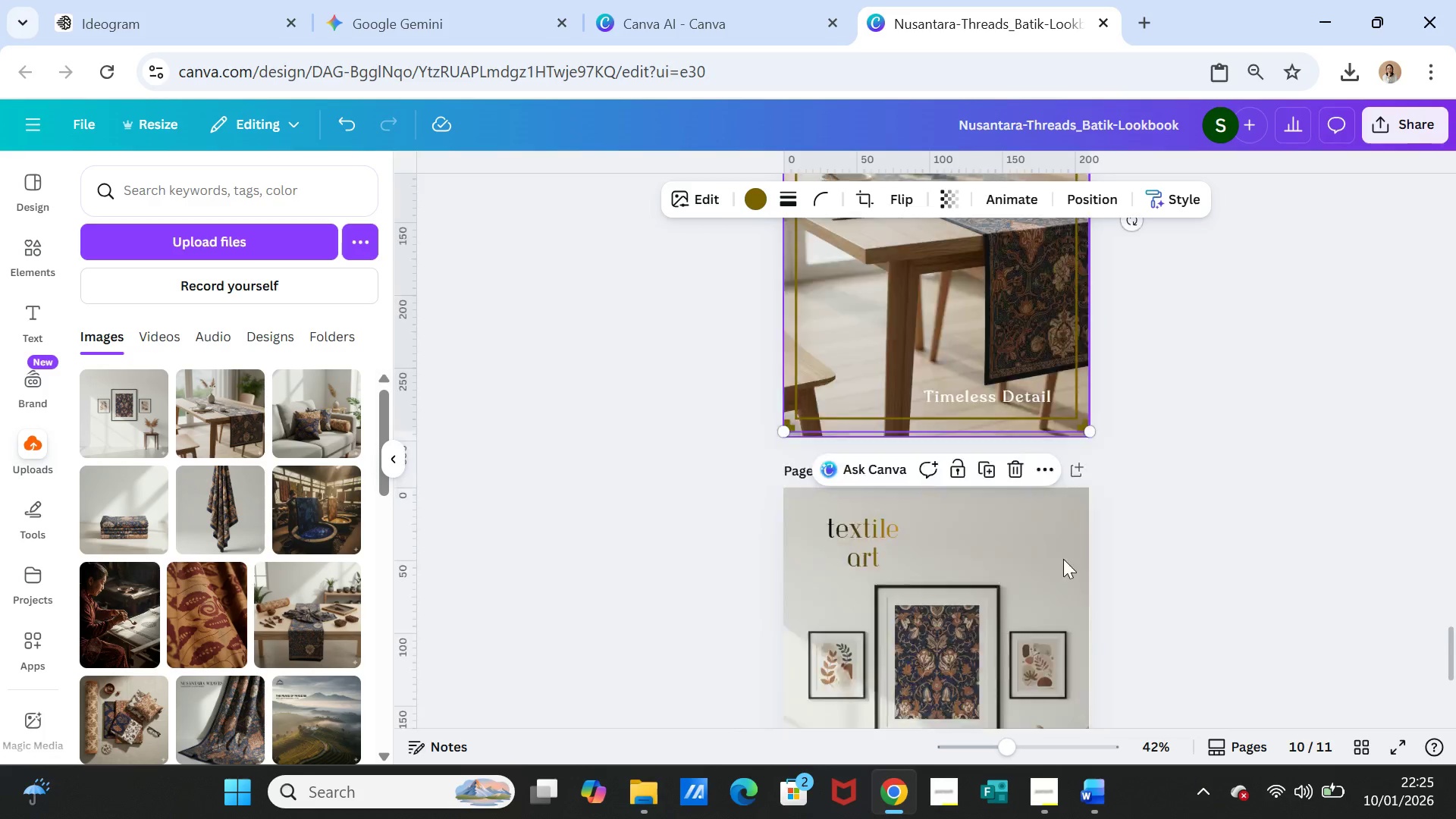 
left_click([1038, 561])
 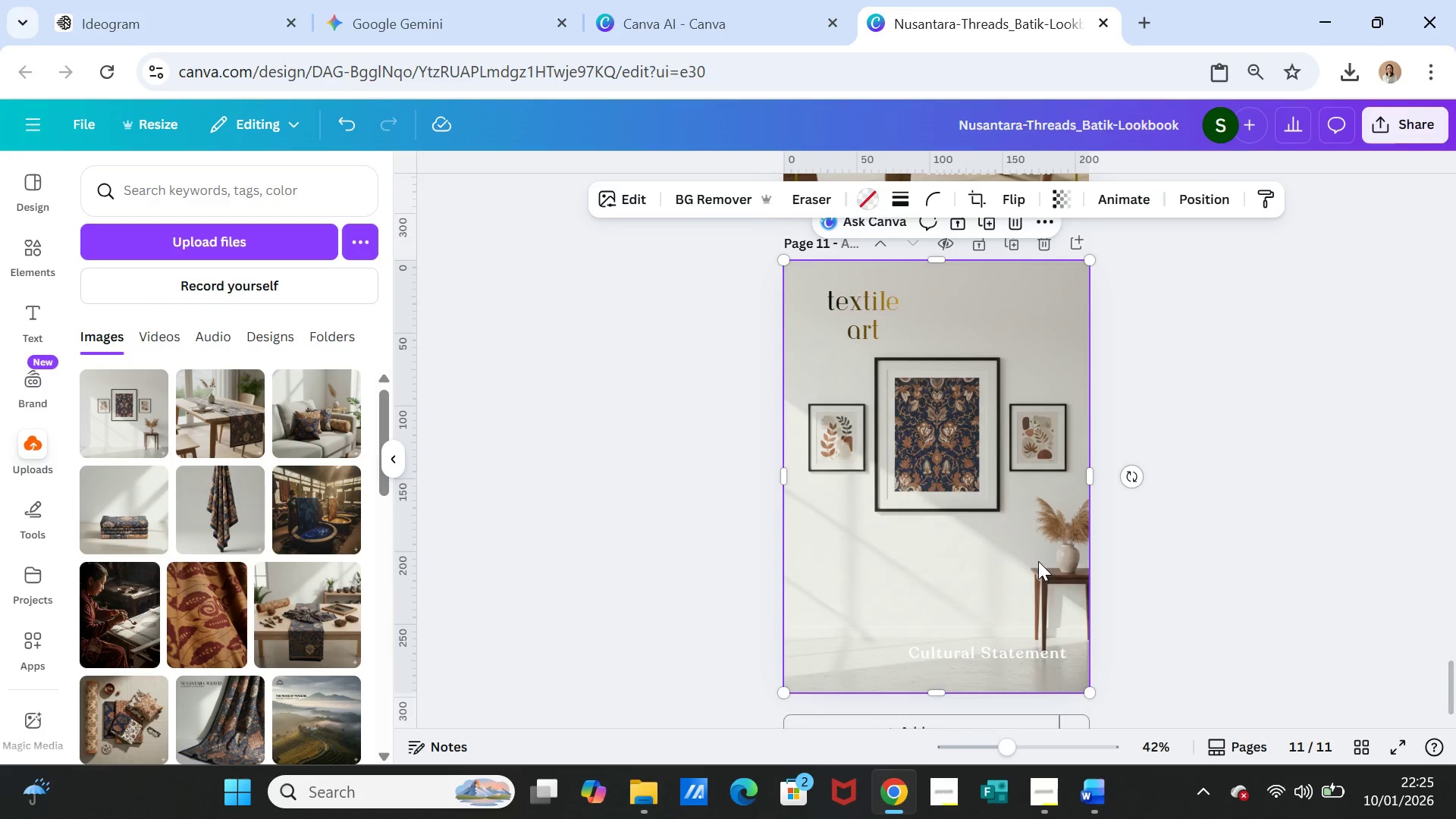 
scroll: coordinate [1063, 560], scroll_direction: down, amount: 3.0
 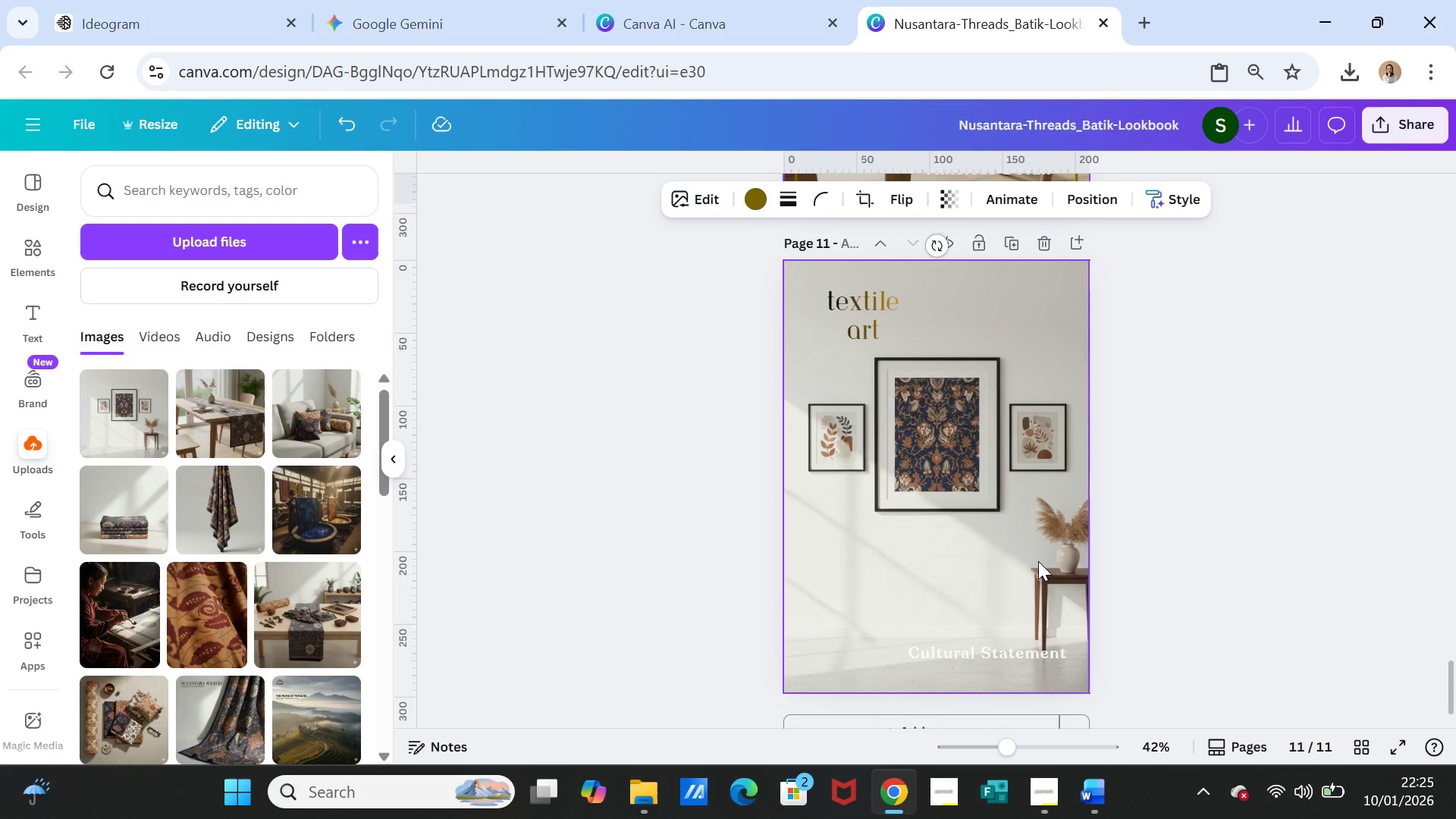 
key(Control+V)
 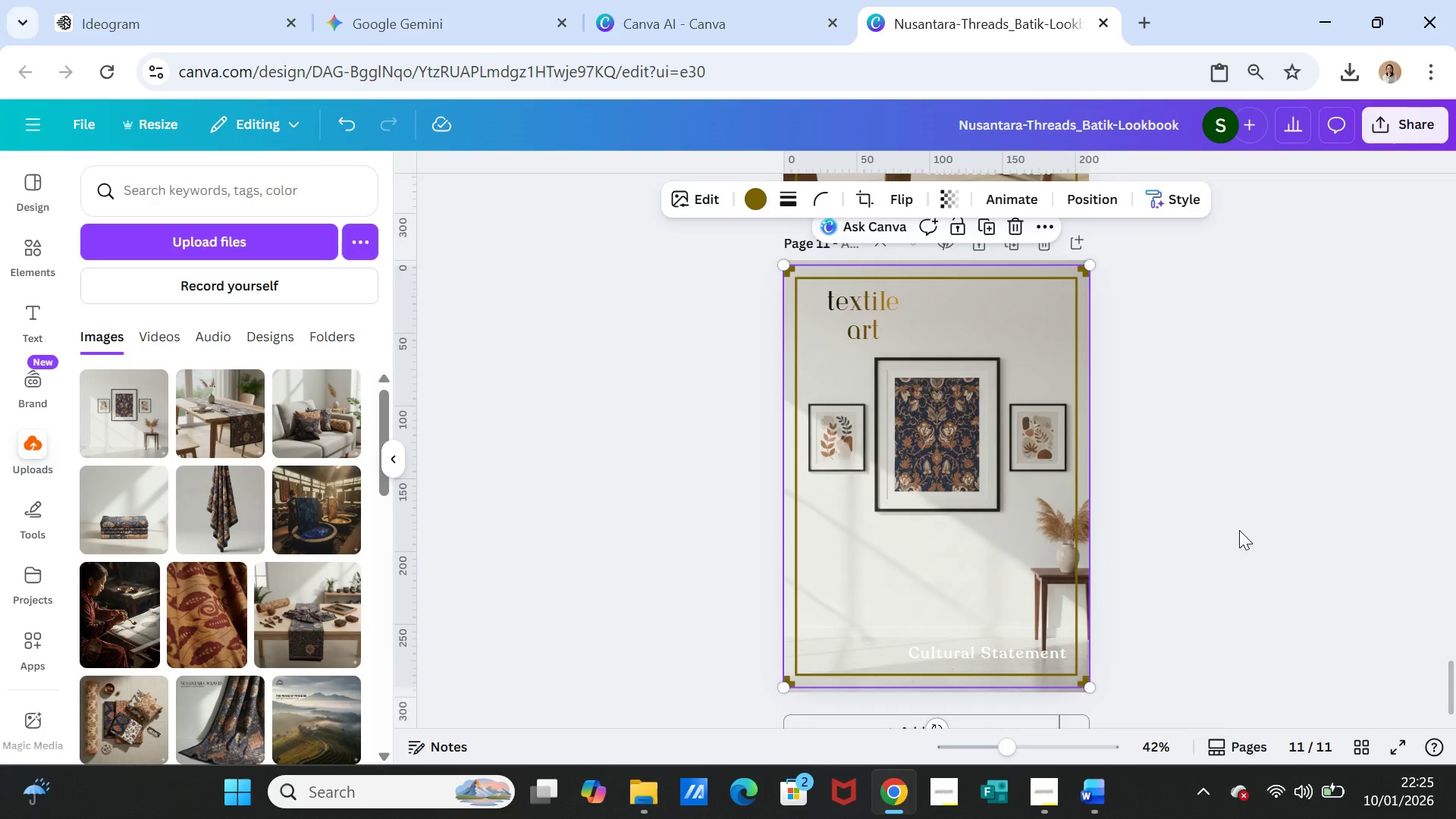 
left_click([1239, 530])
 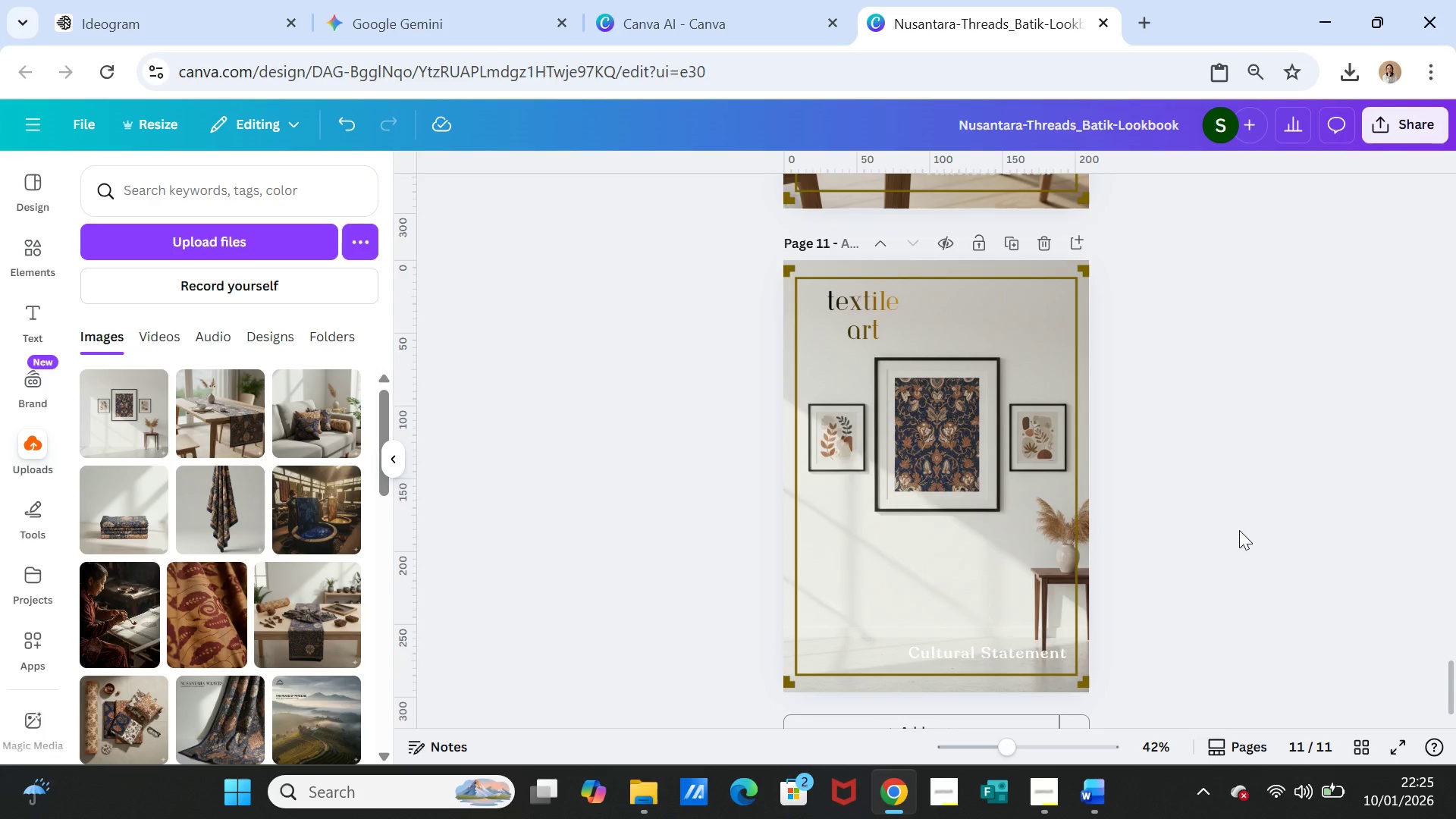 
wait(8.95)
 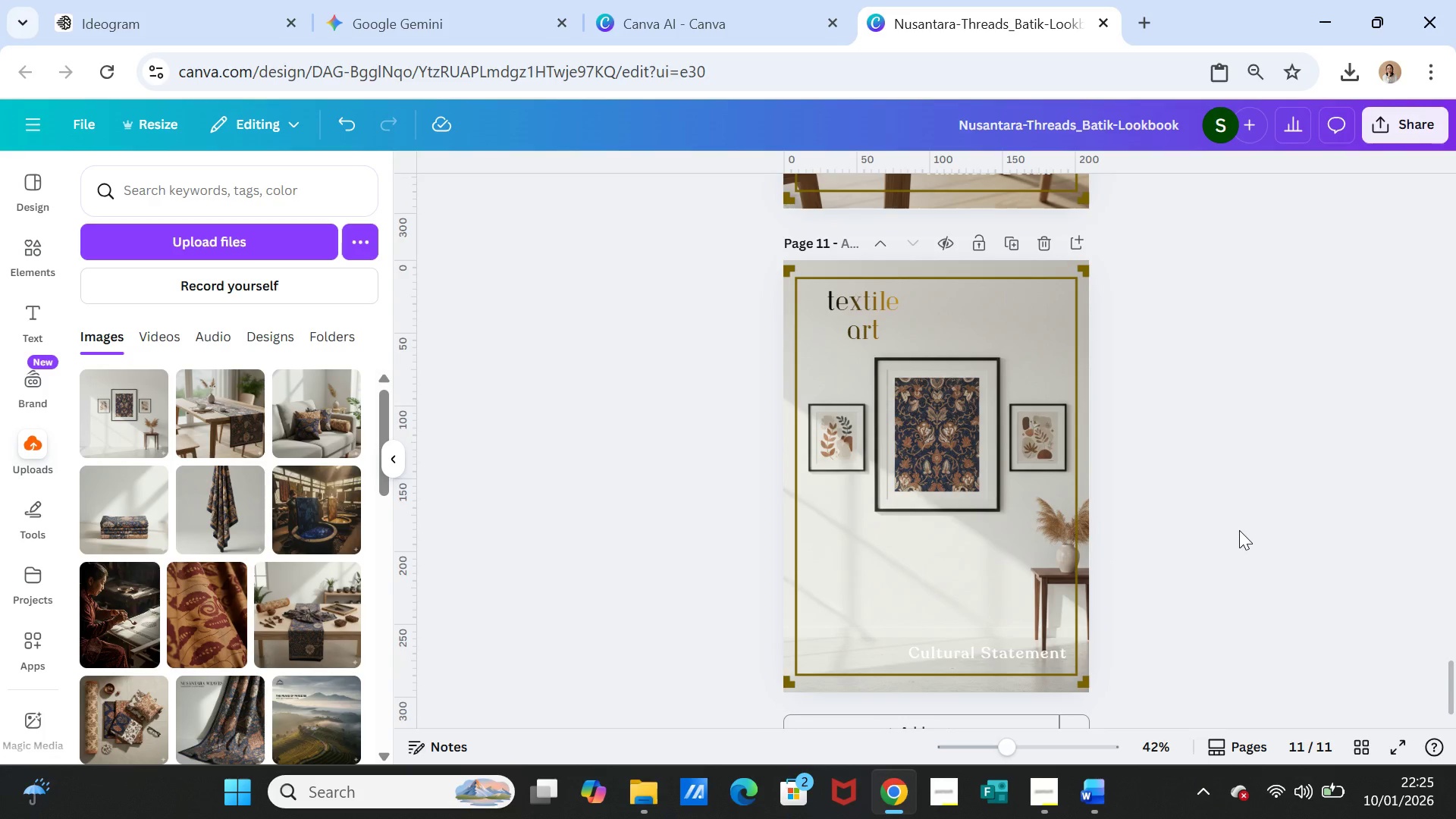 
scroll: coordinate [1239, 530], scroll_direction: up, amount: 1.0
 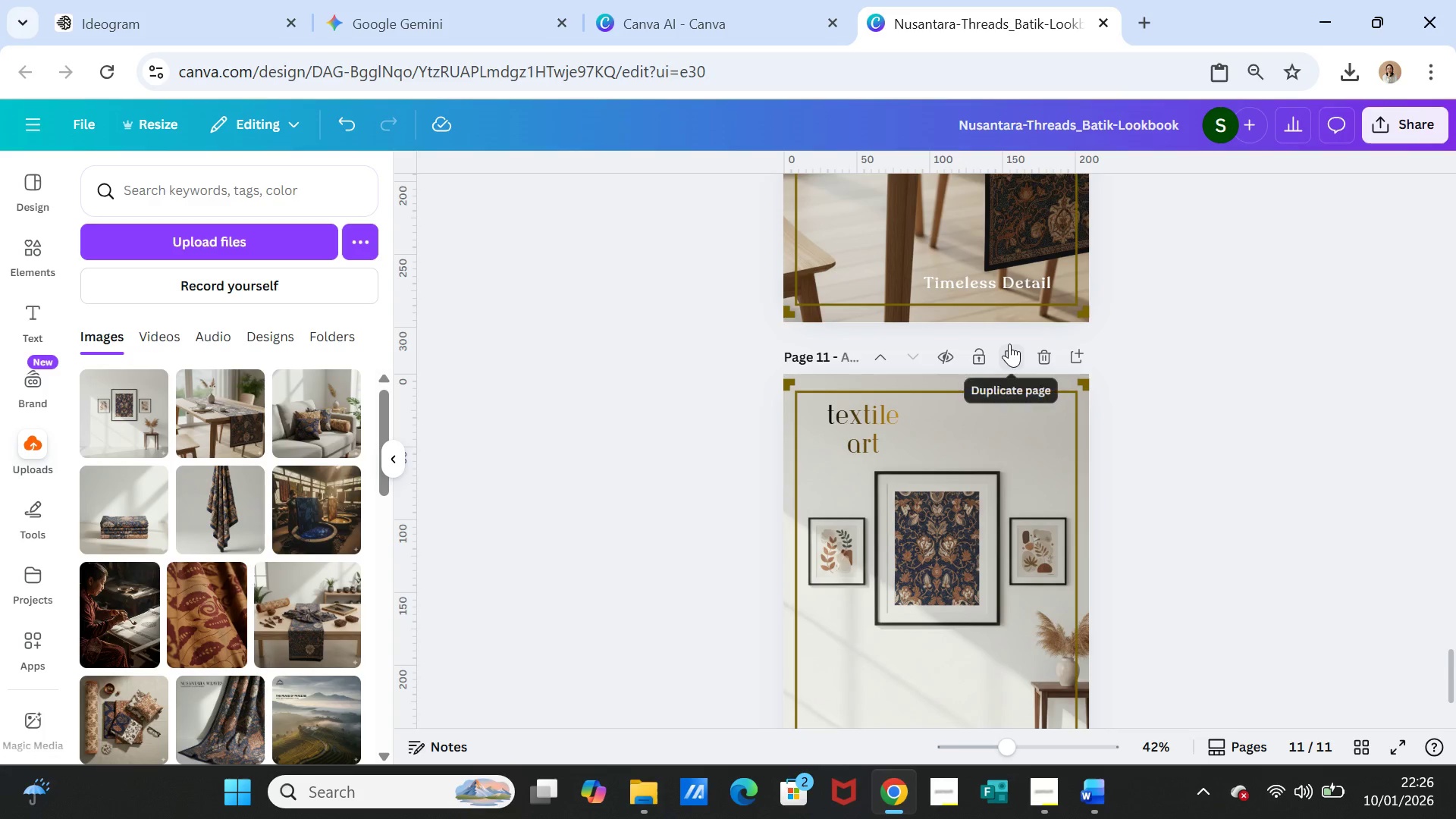 
left_click([1009, 348])
 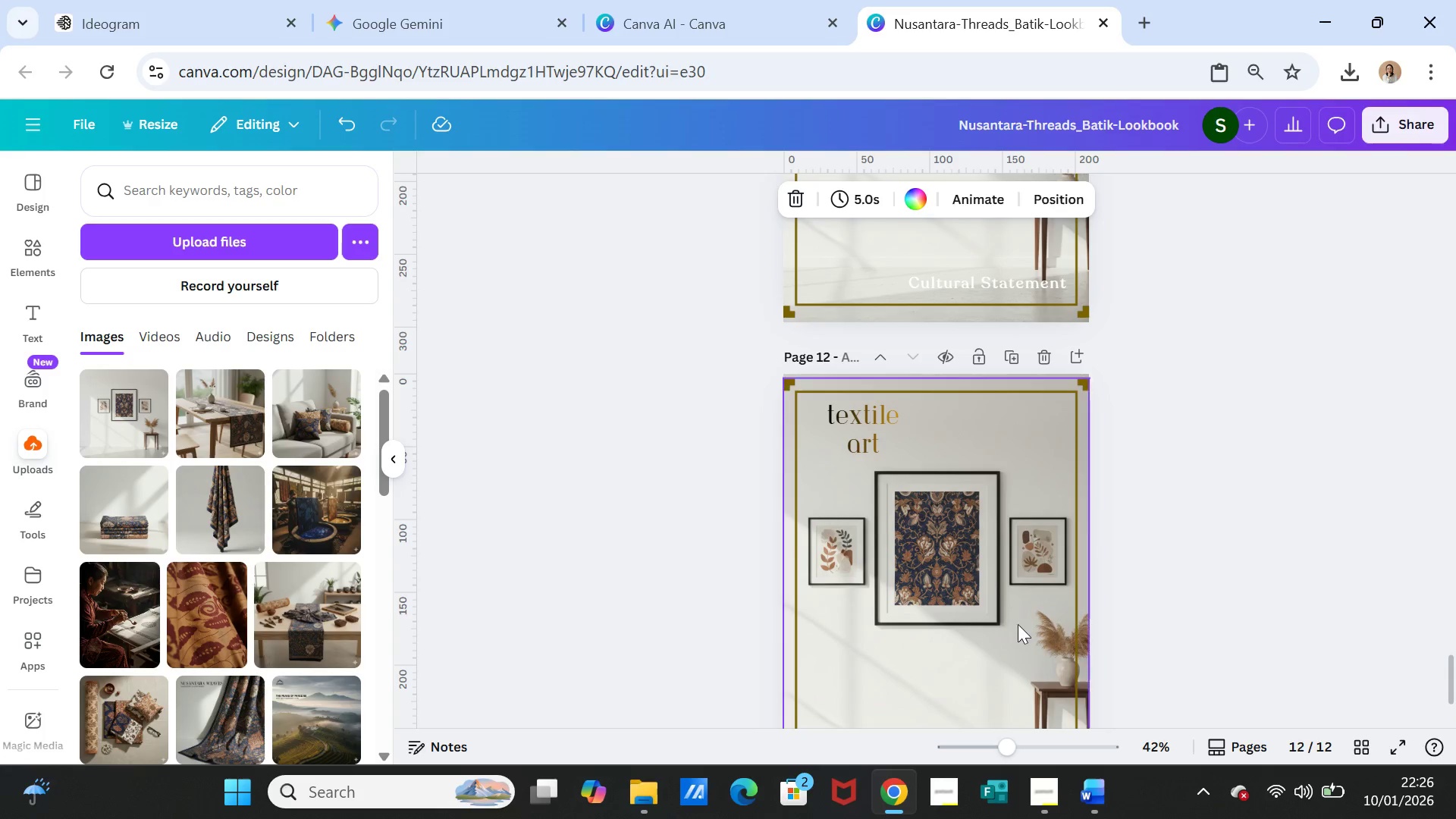 
left_click([1009, 617])
 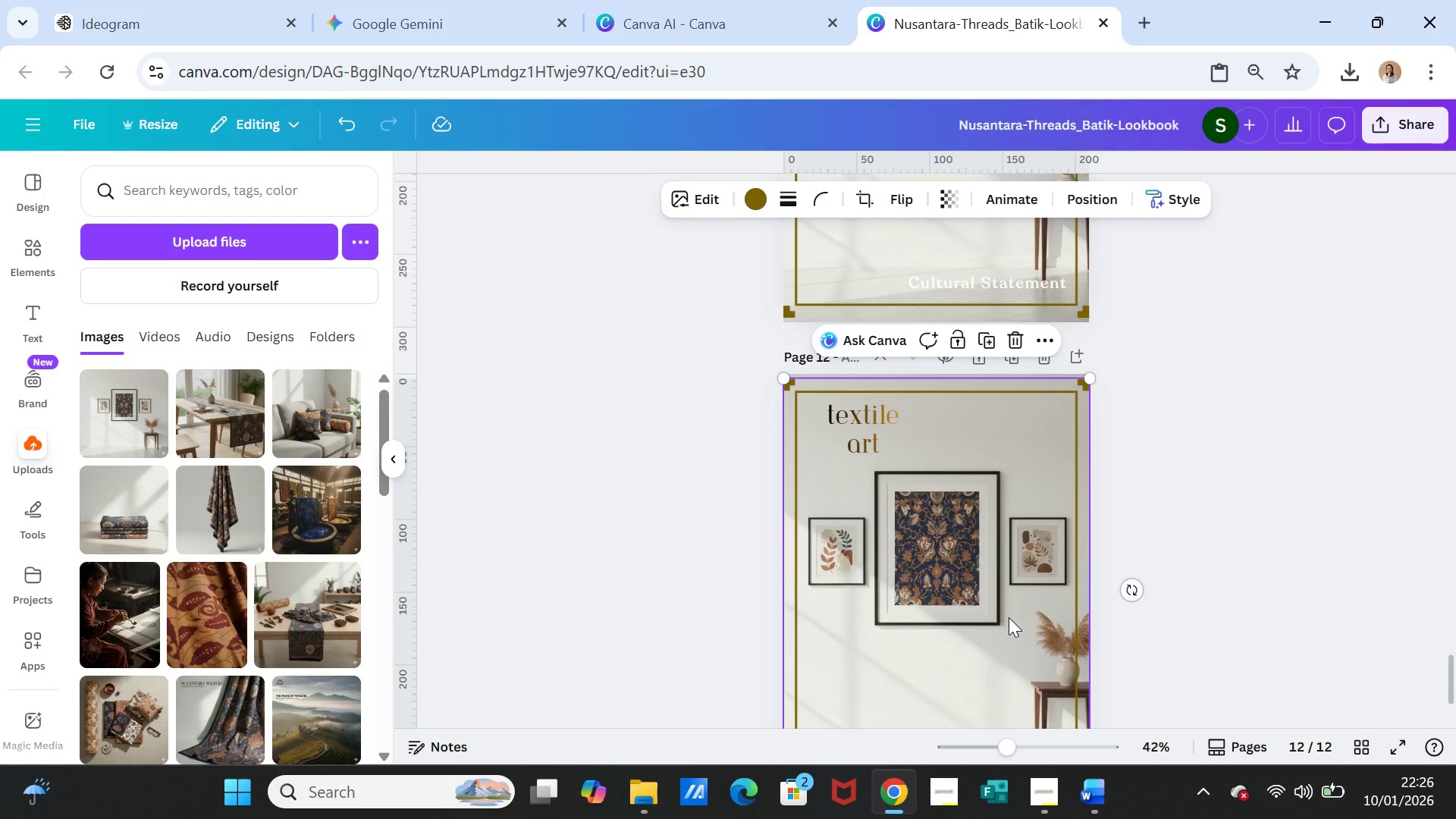 
key(Delete)
 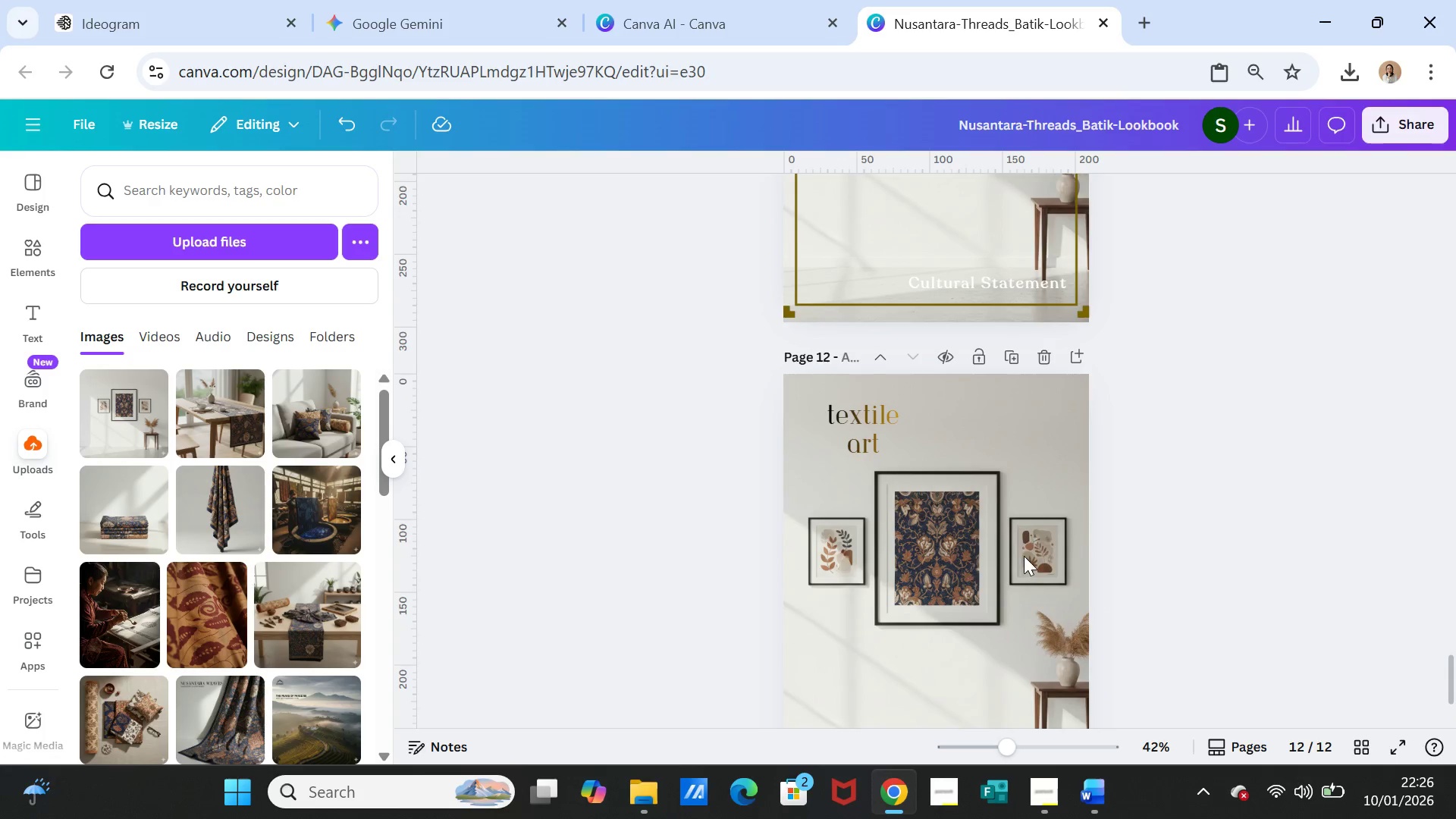 
scroll: coordinate [1025, 555], scroll_direction: down, amount: 1.0
 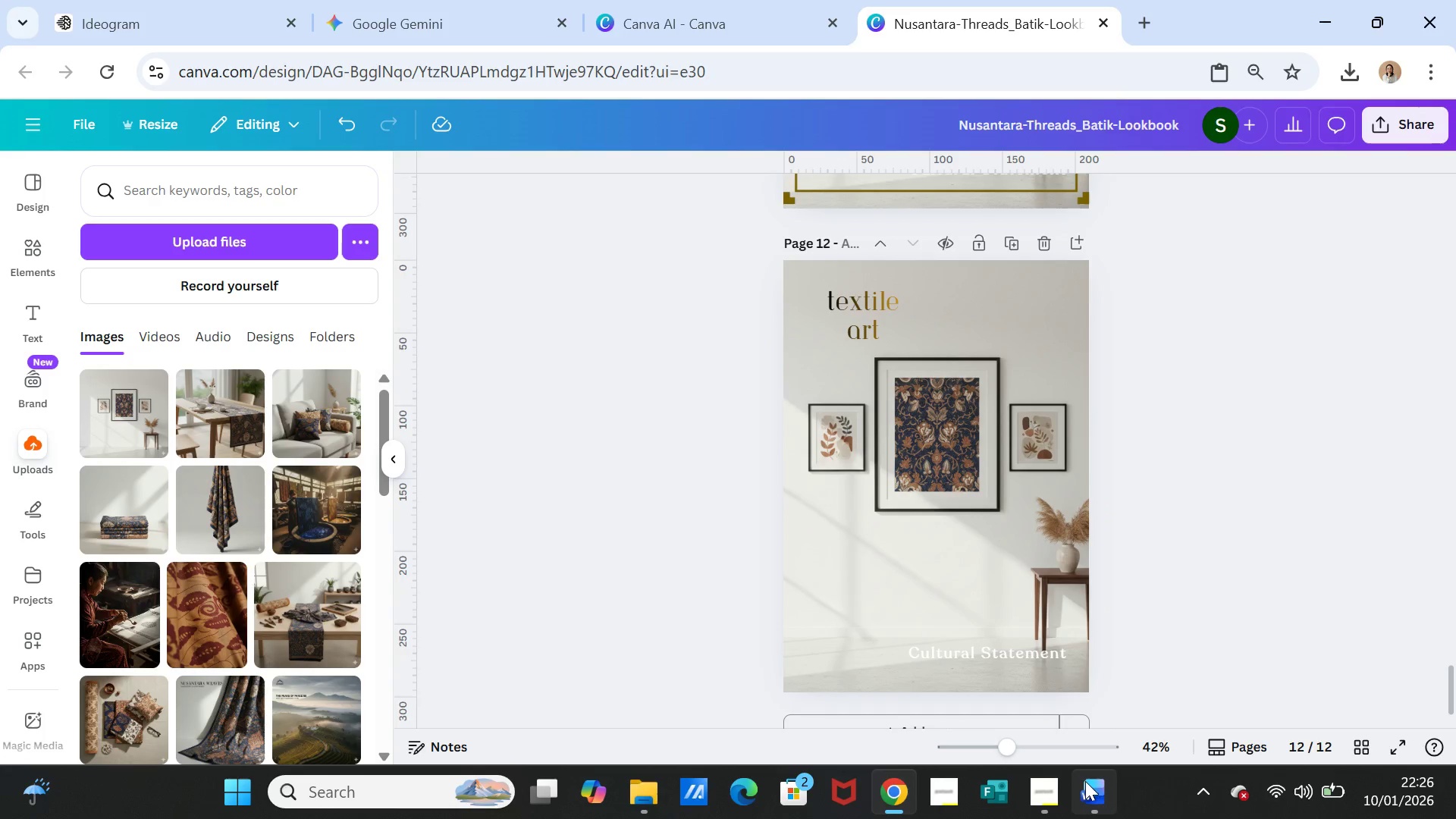 
left_click([1085, 781])
 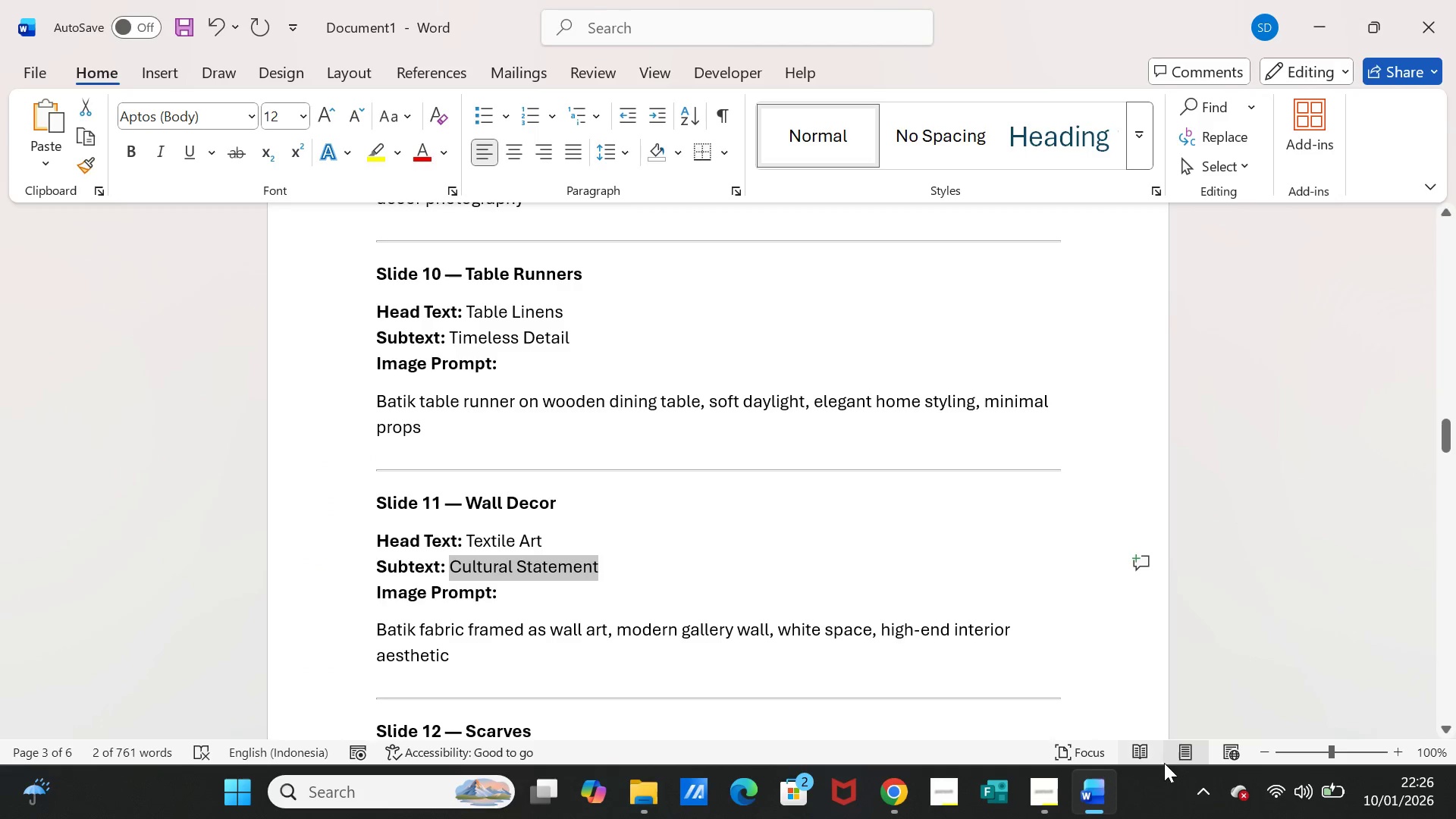 
mouse_move([1142, 756])
 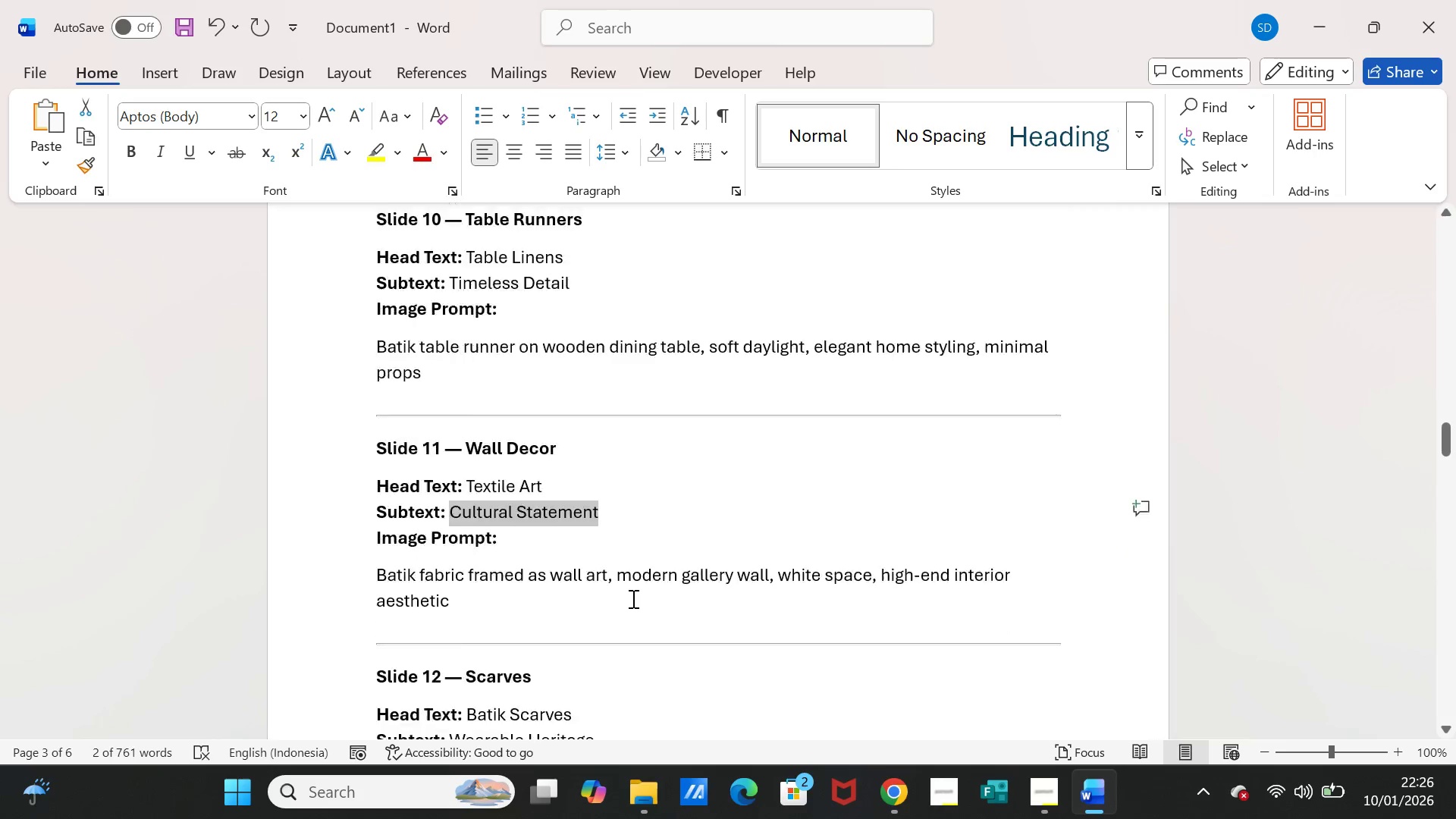 
scroll: coordinate [632, 598], scroll_direction: down, amount: 4.0
 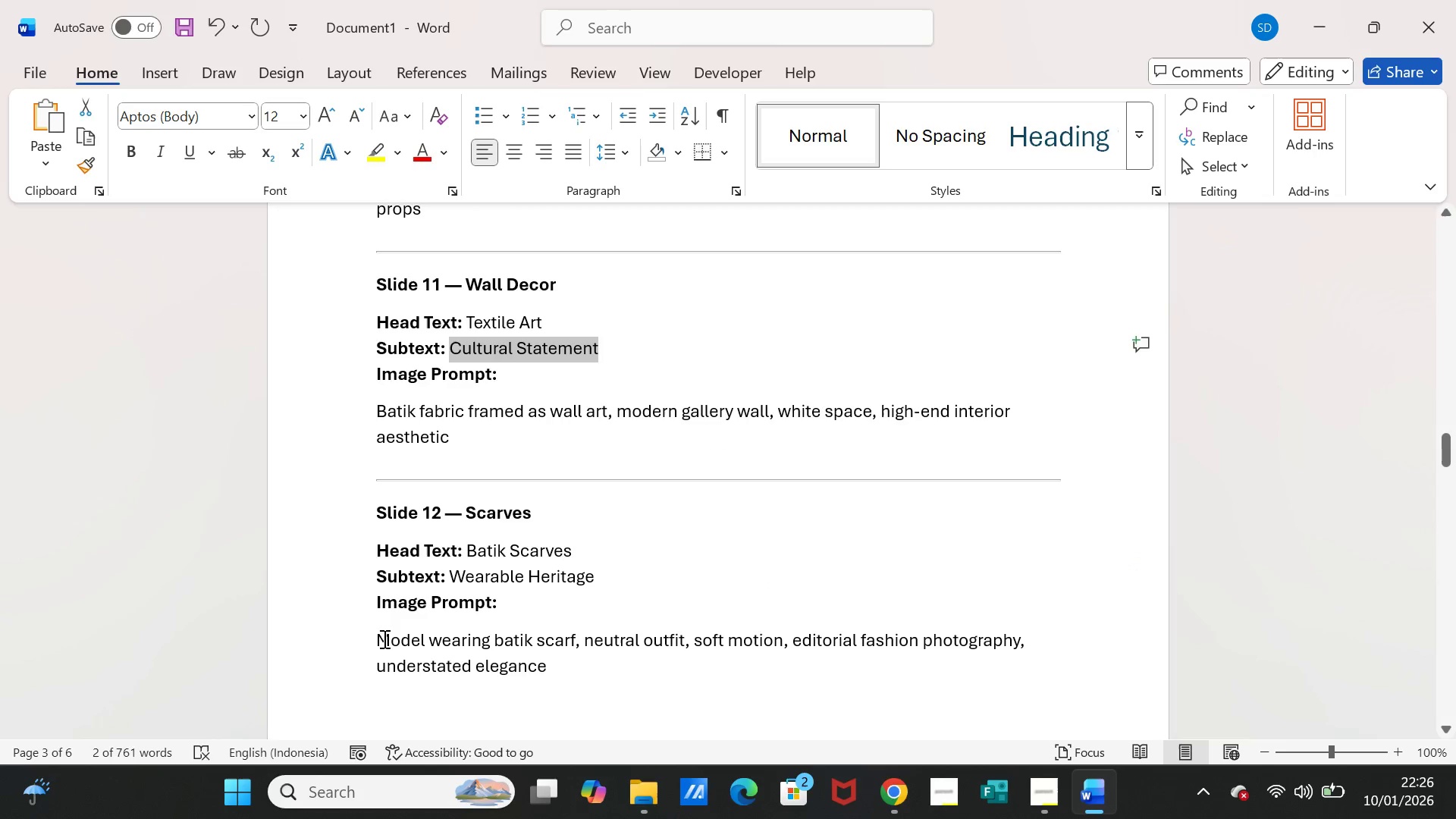 
left_click_drag(start_coordinate=[379, 639], to_coordinate=[517, 654])
 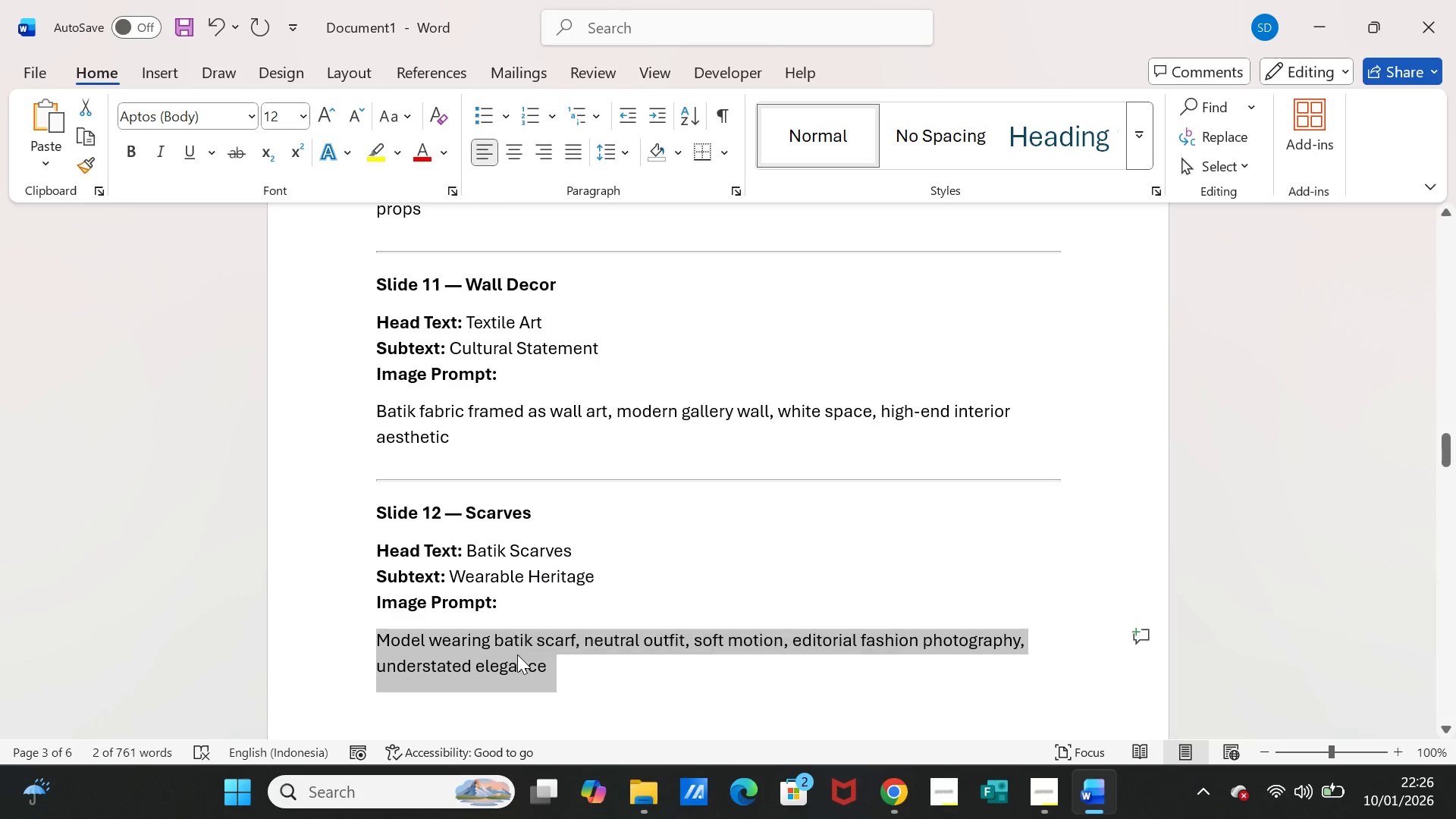 
key(Control+C)
 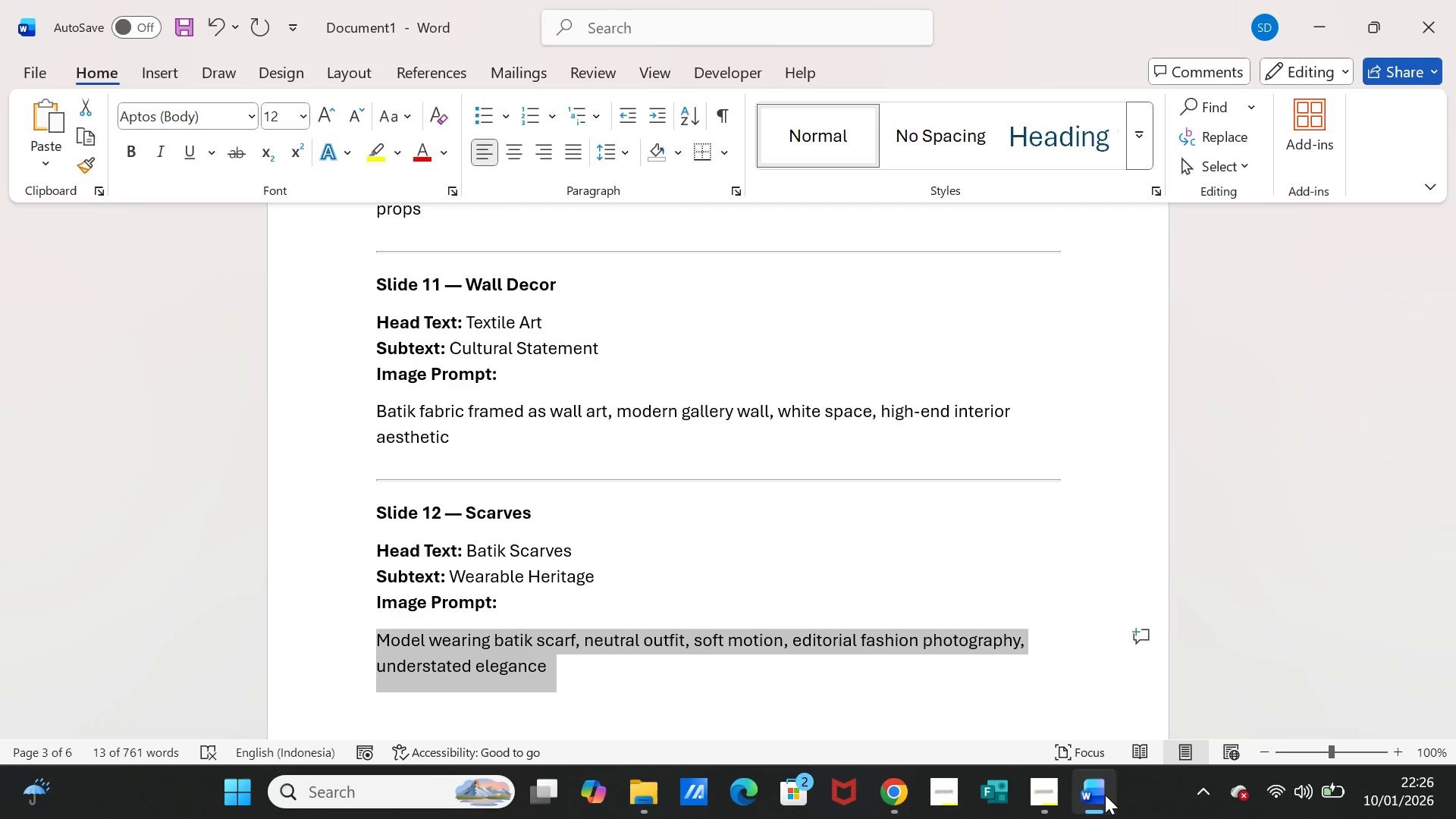 
left_click([1102, 796])
 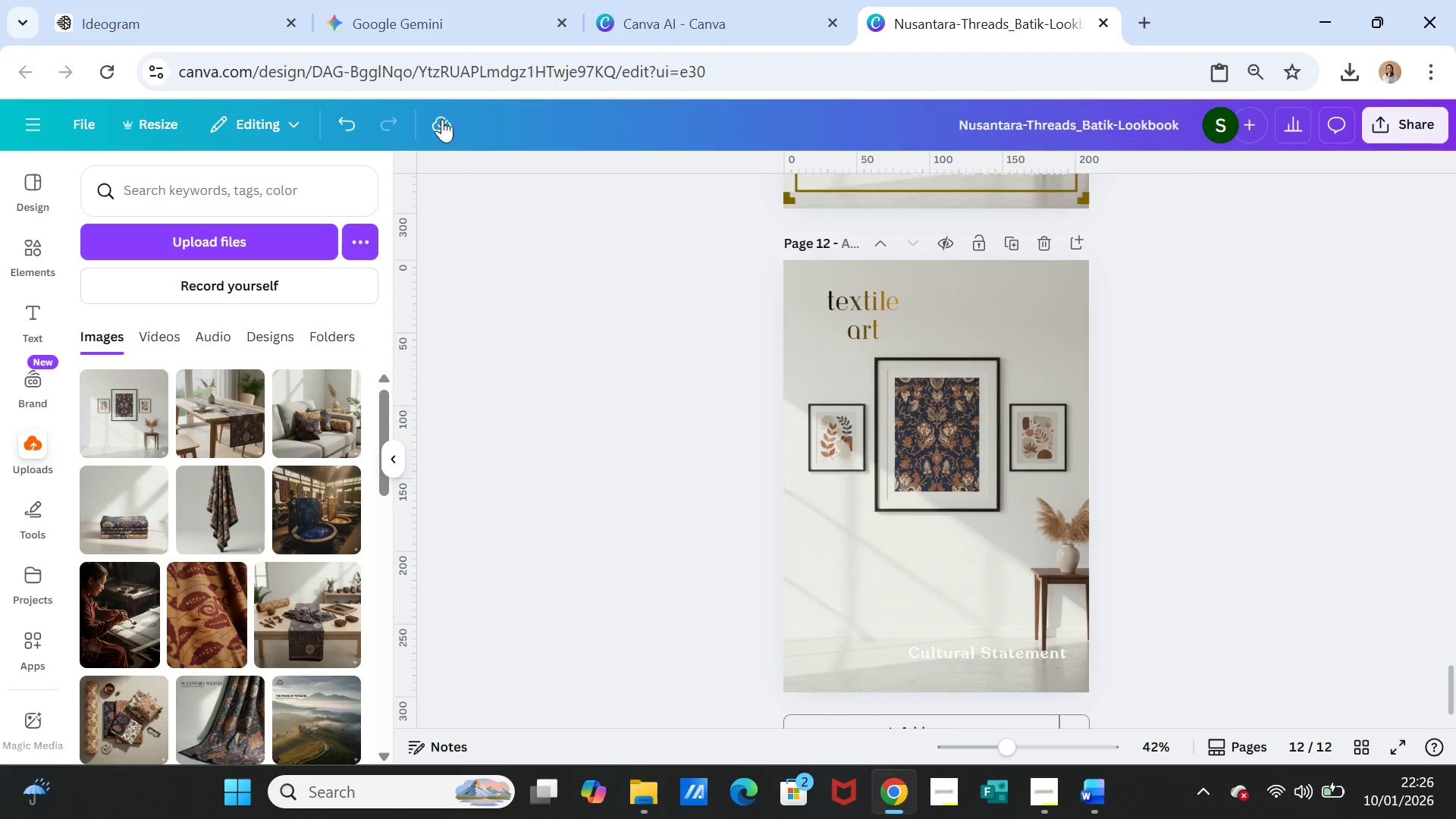 
left_click([425, 17])
 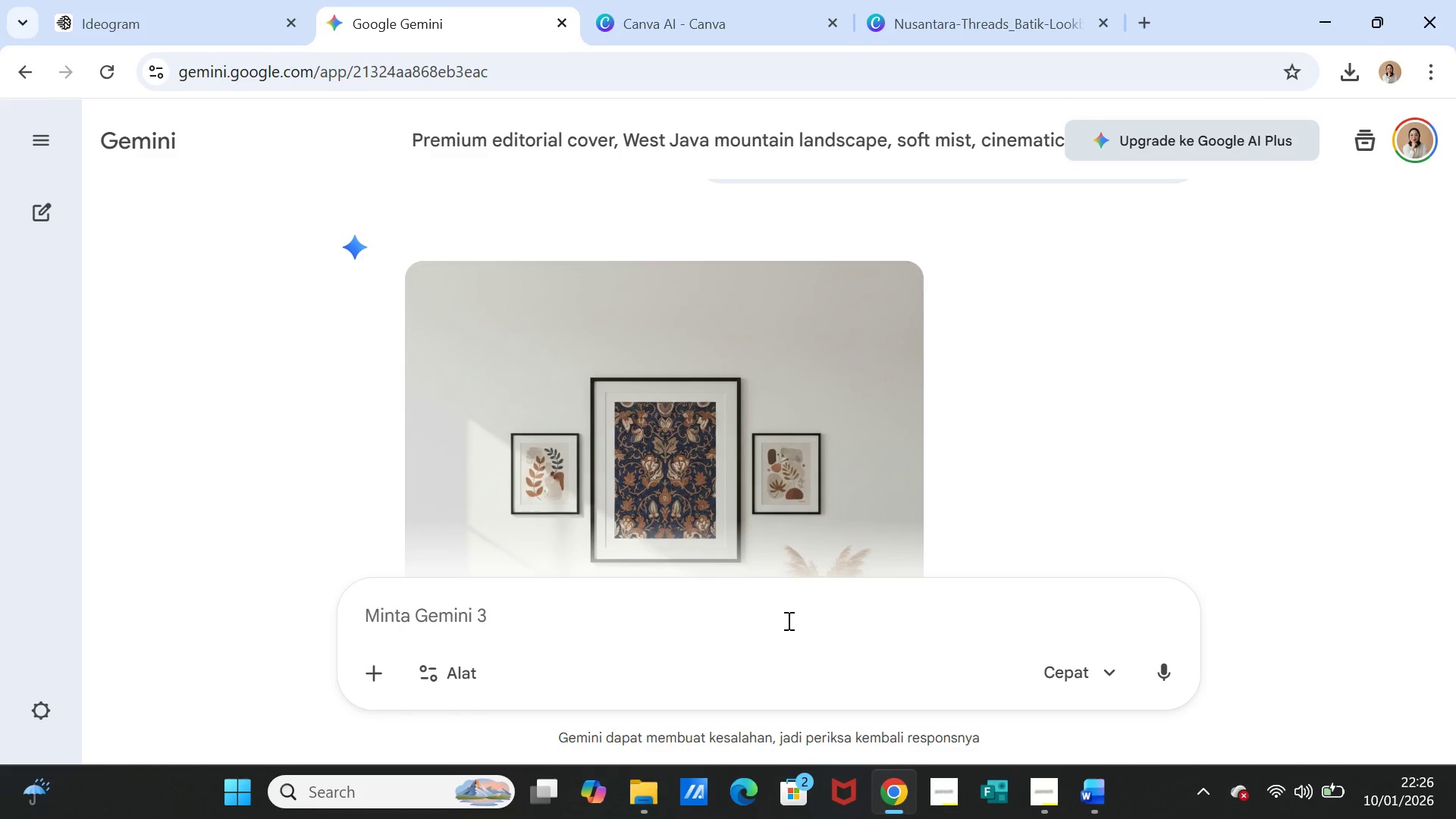 
left_click([787, 620])
 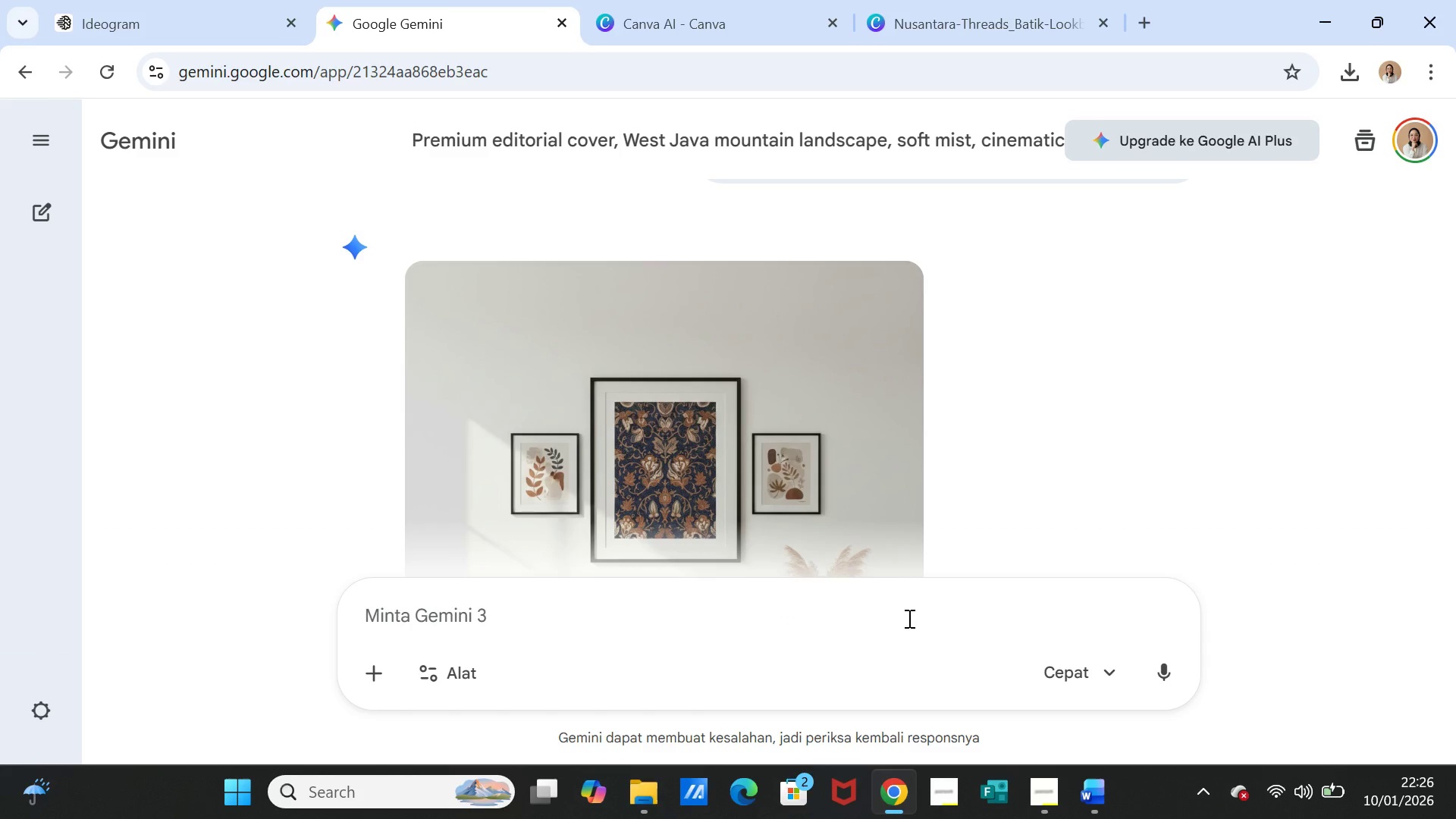 
key(Control+ControlLeft)
 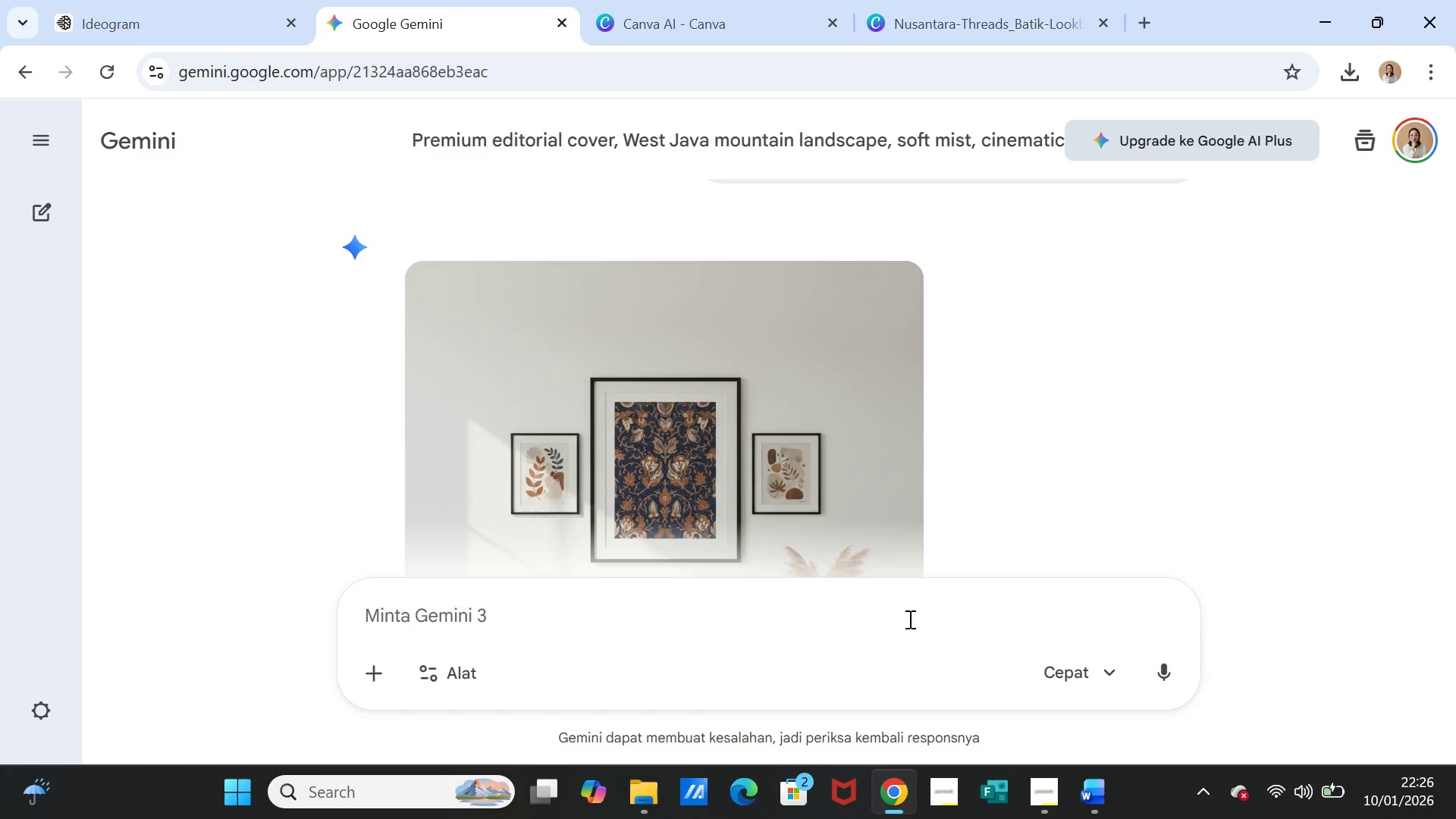 
key(Control+V)
 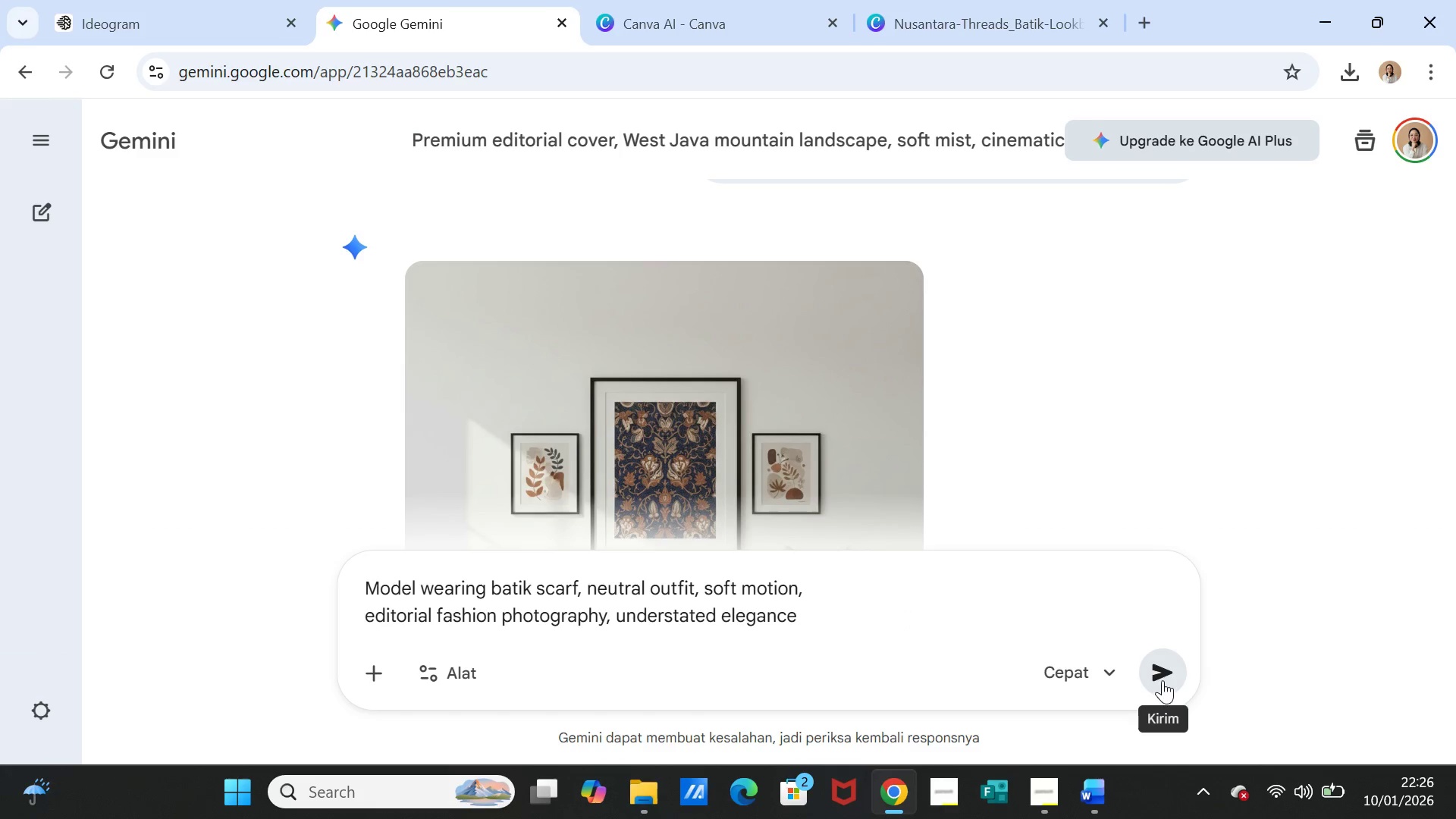 
left_click([1163, 680])
 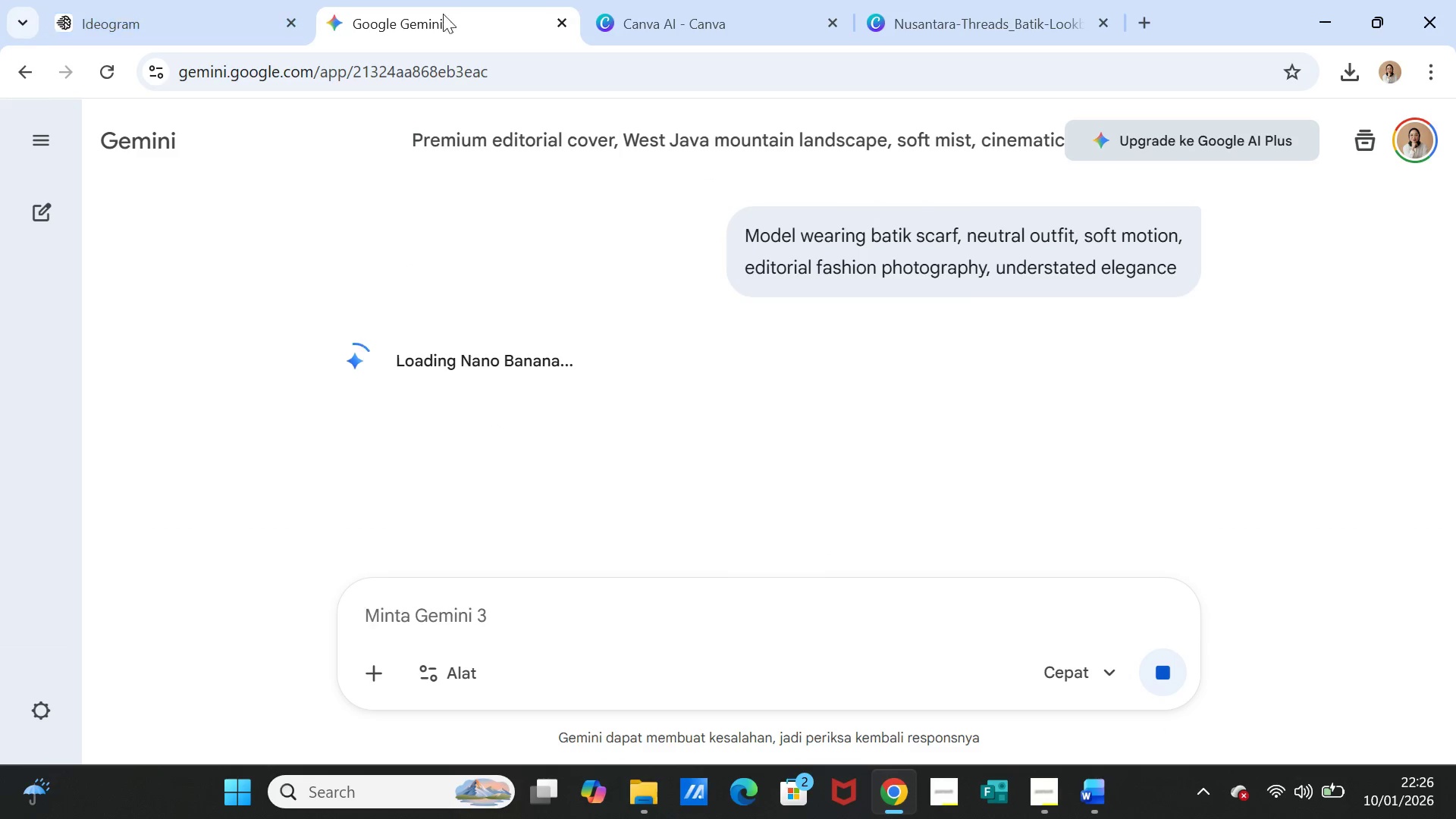 
left_click([921, 9])
 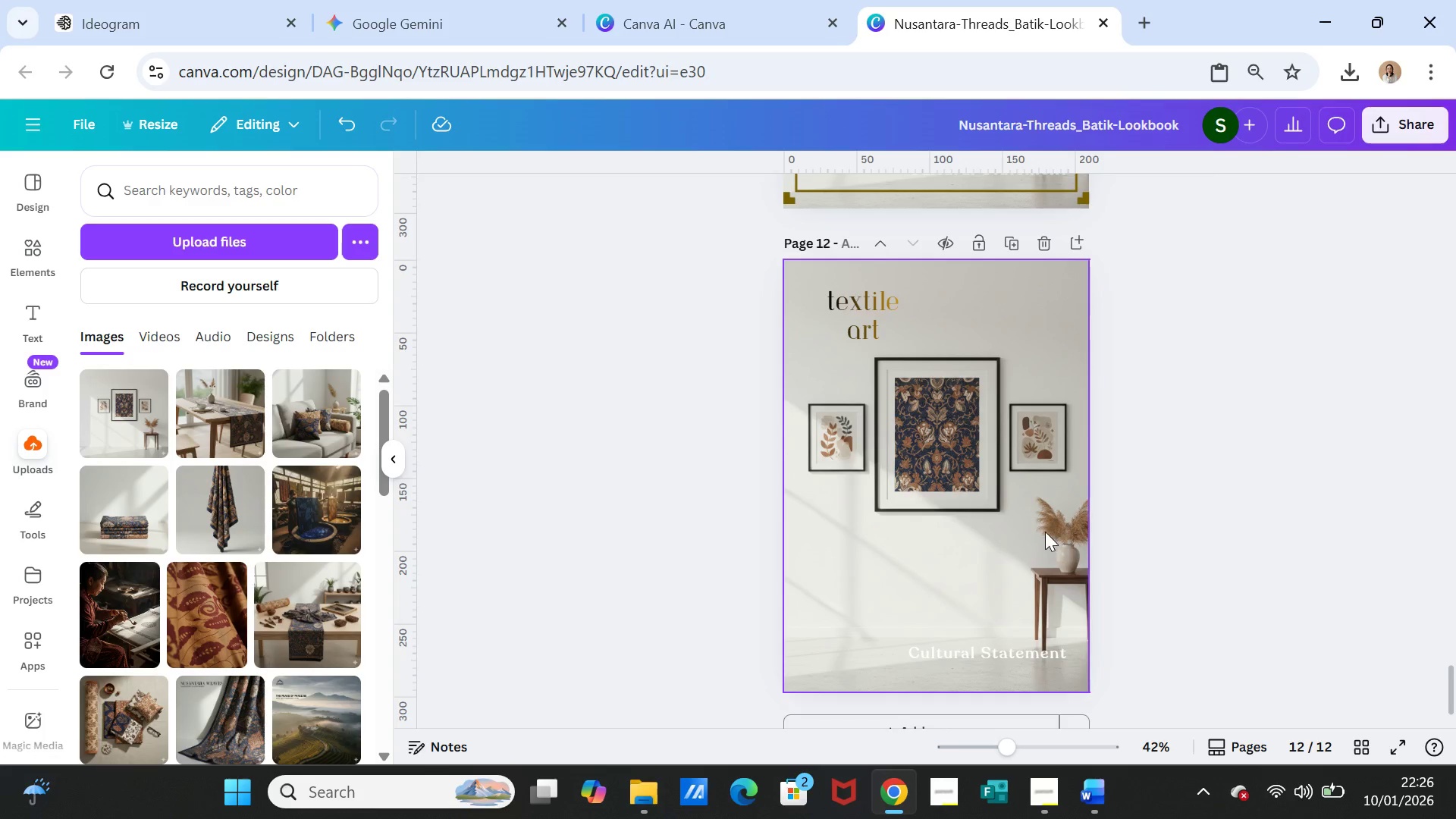 
left_click([1044, 530])
 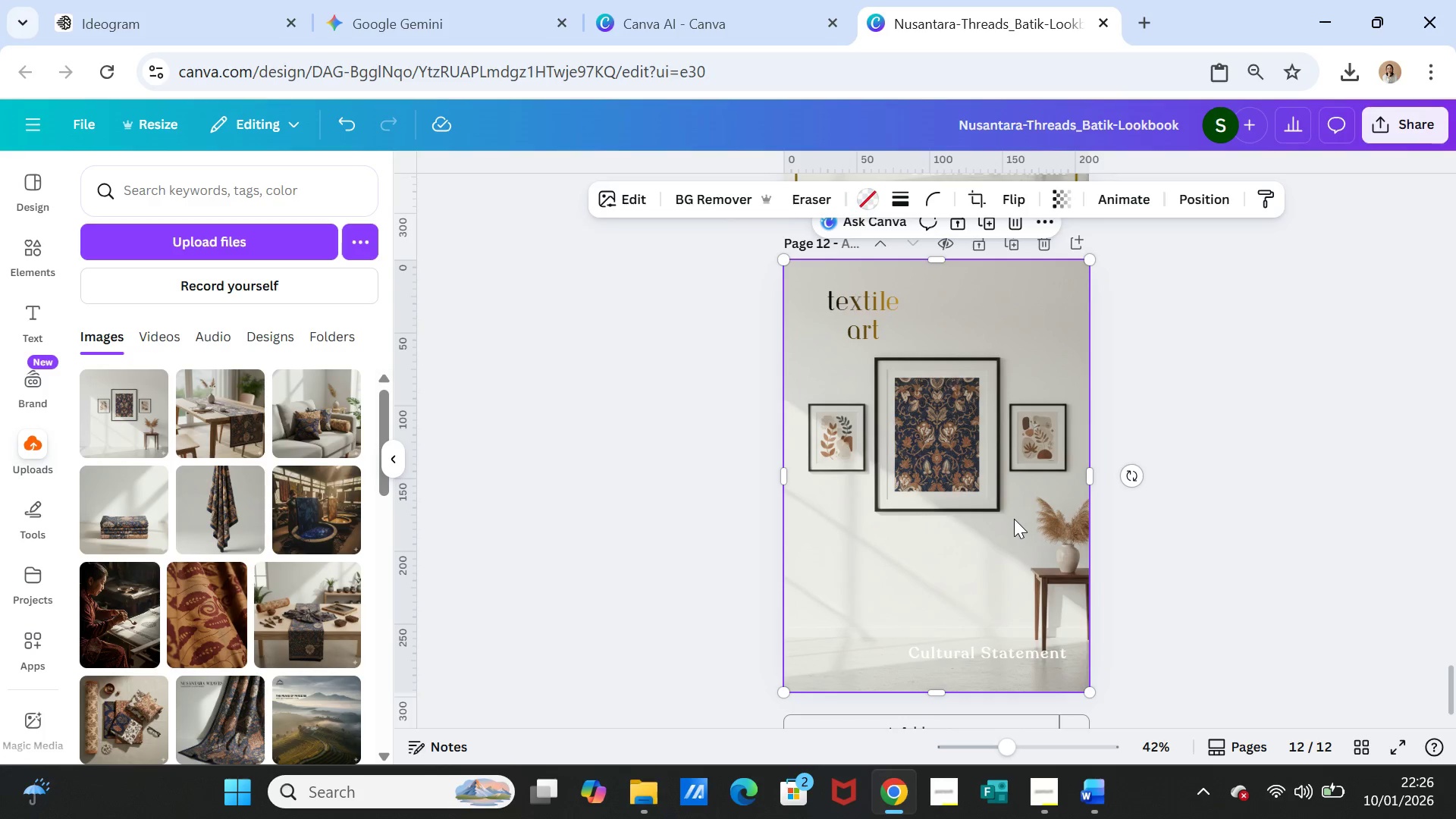 
key(Delete)
 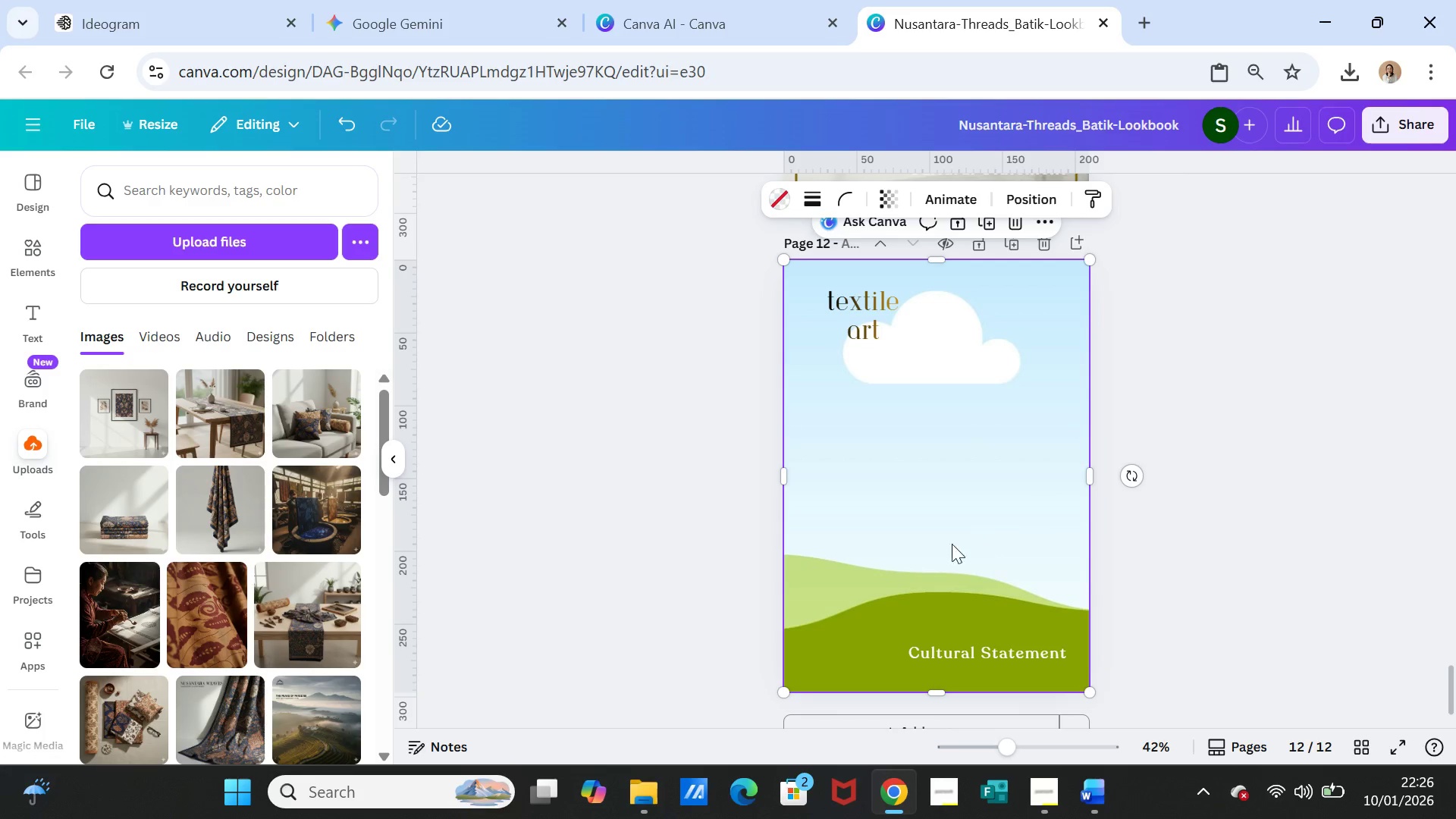 
wait(5.17)
 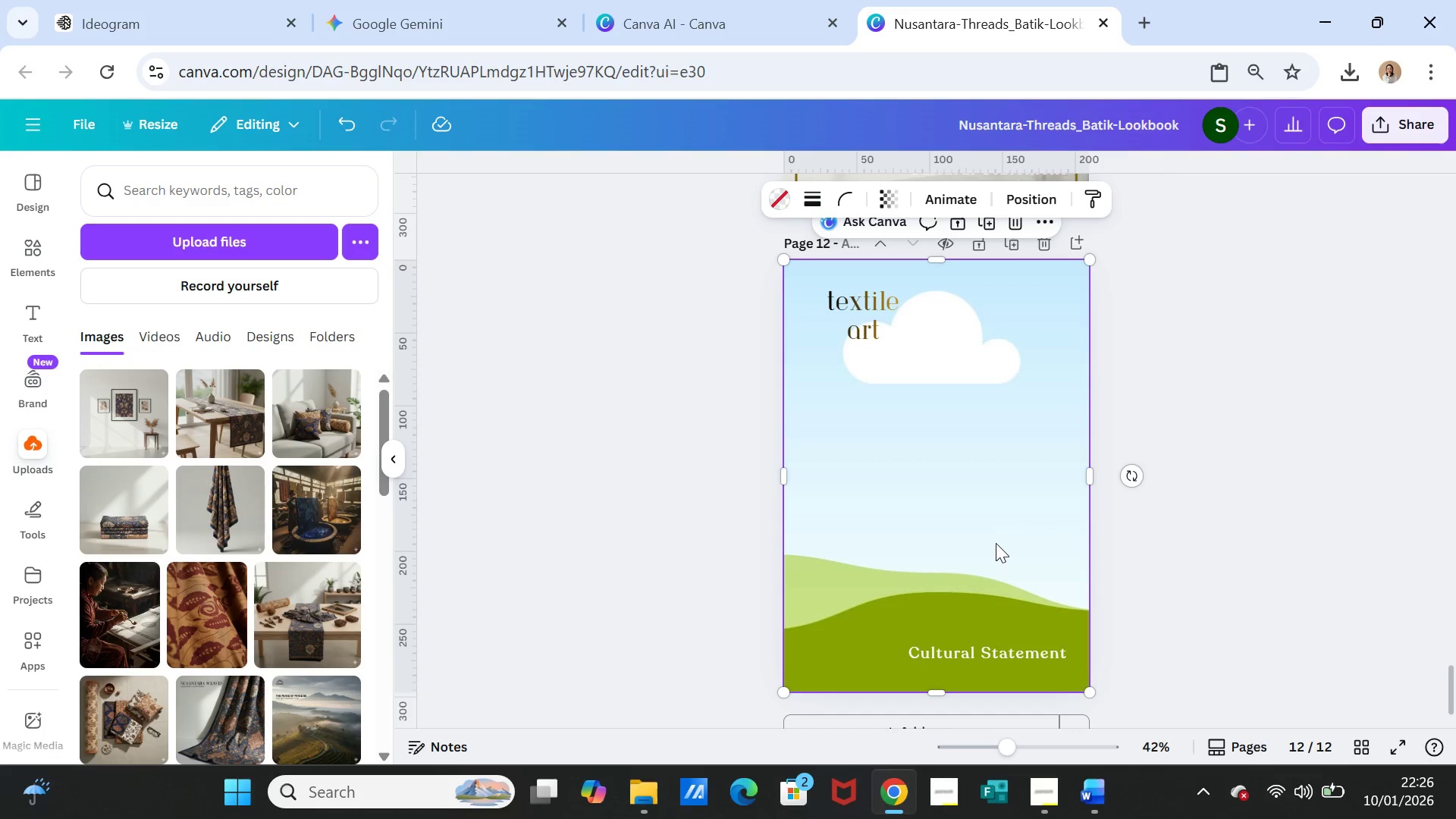 
left_click([450, 8])
 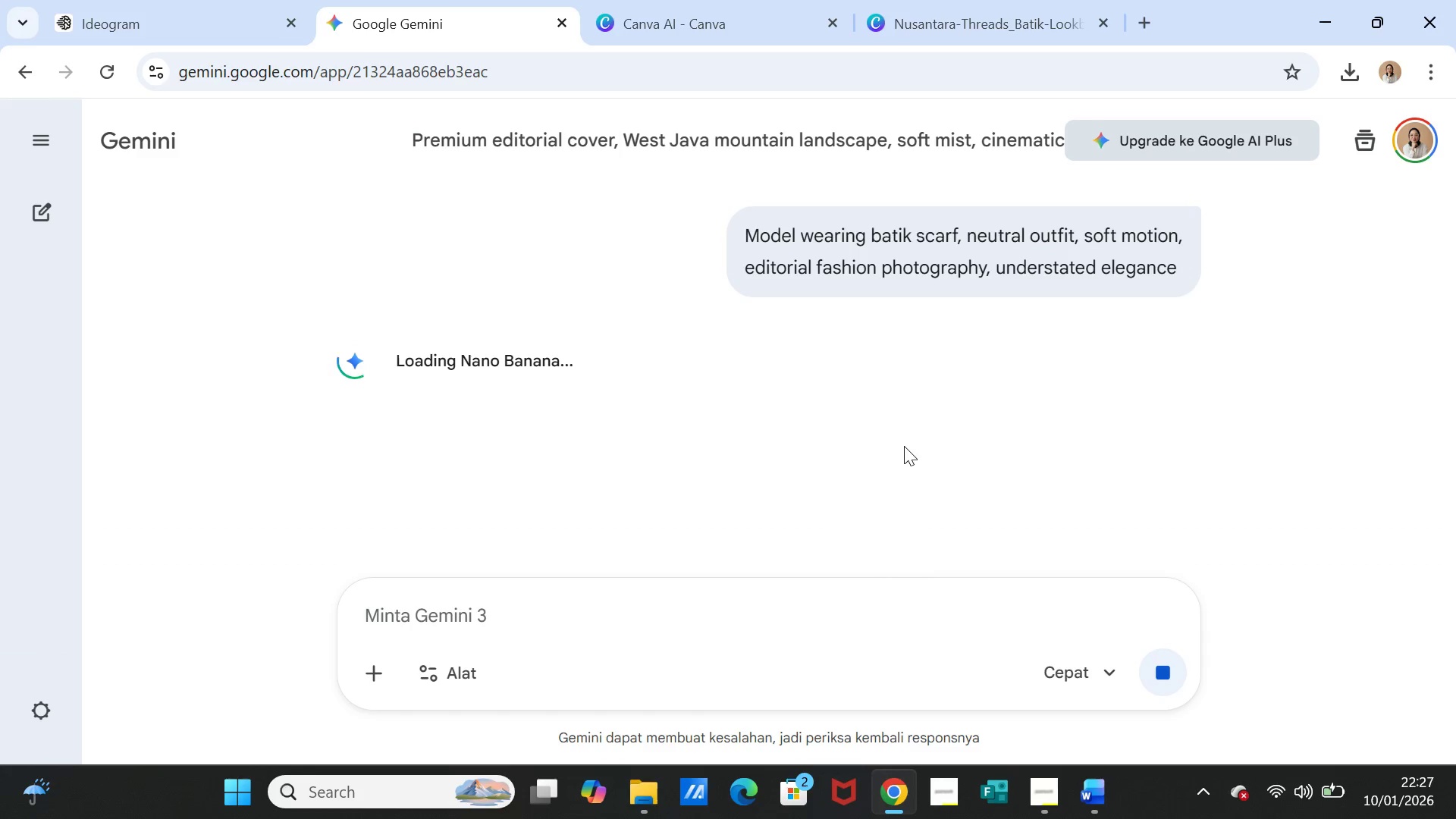 
wait(31.1)
 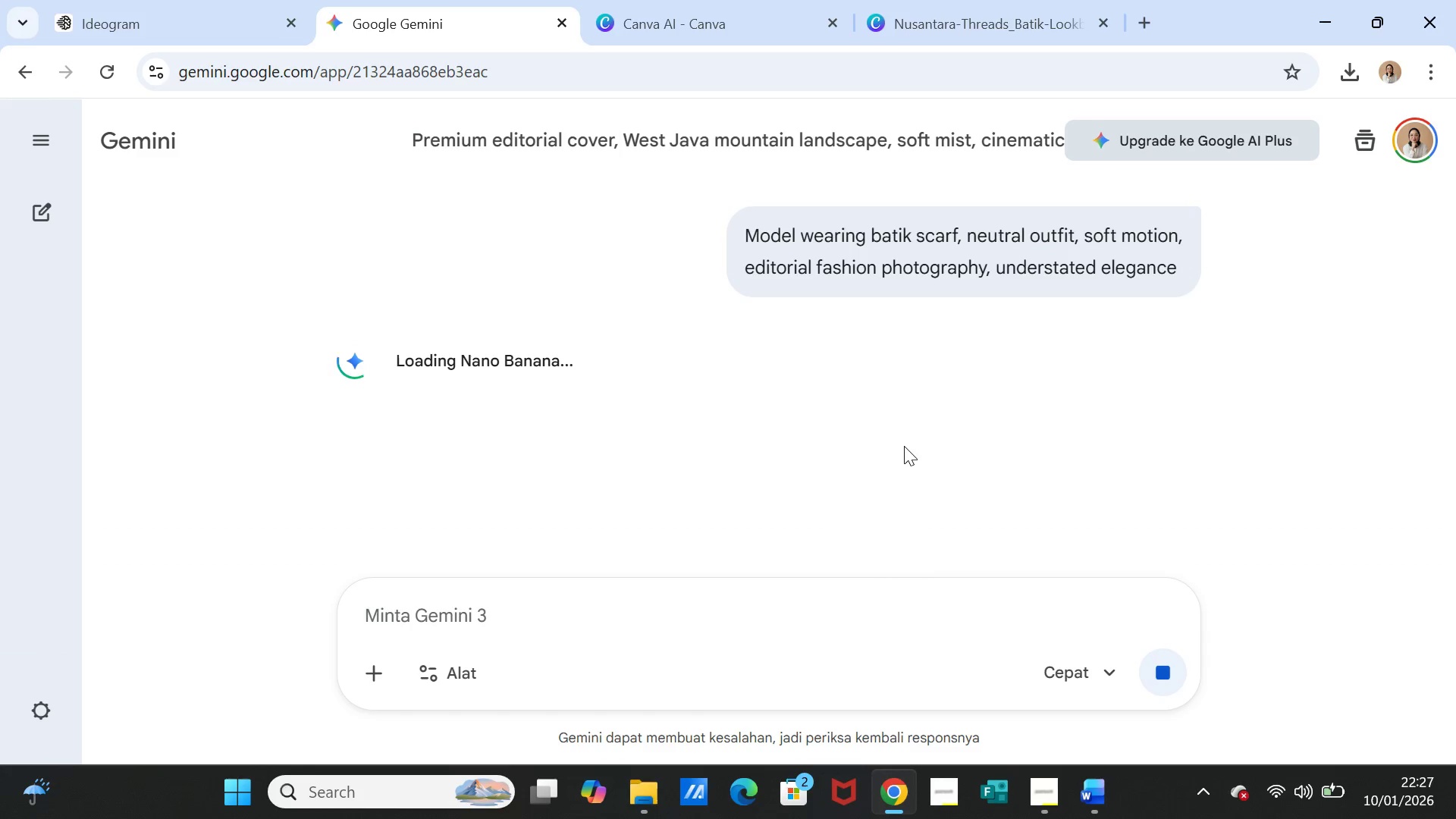 
mouse_move([887, 459])
 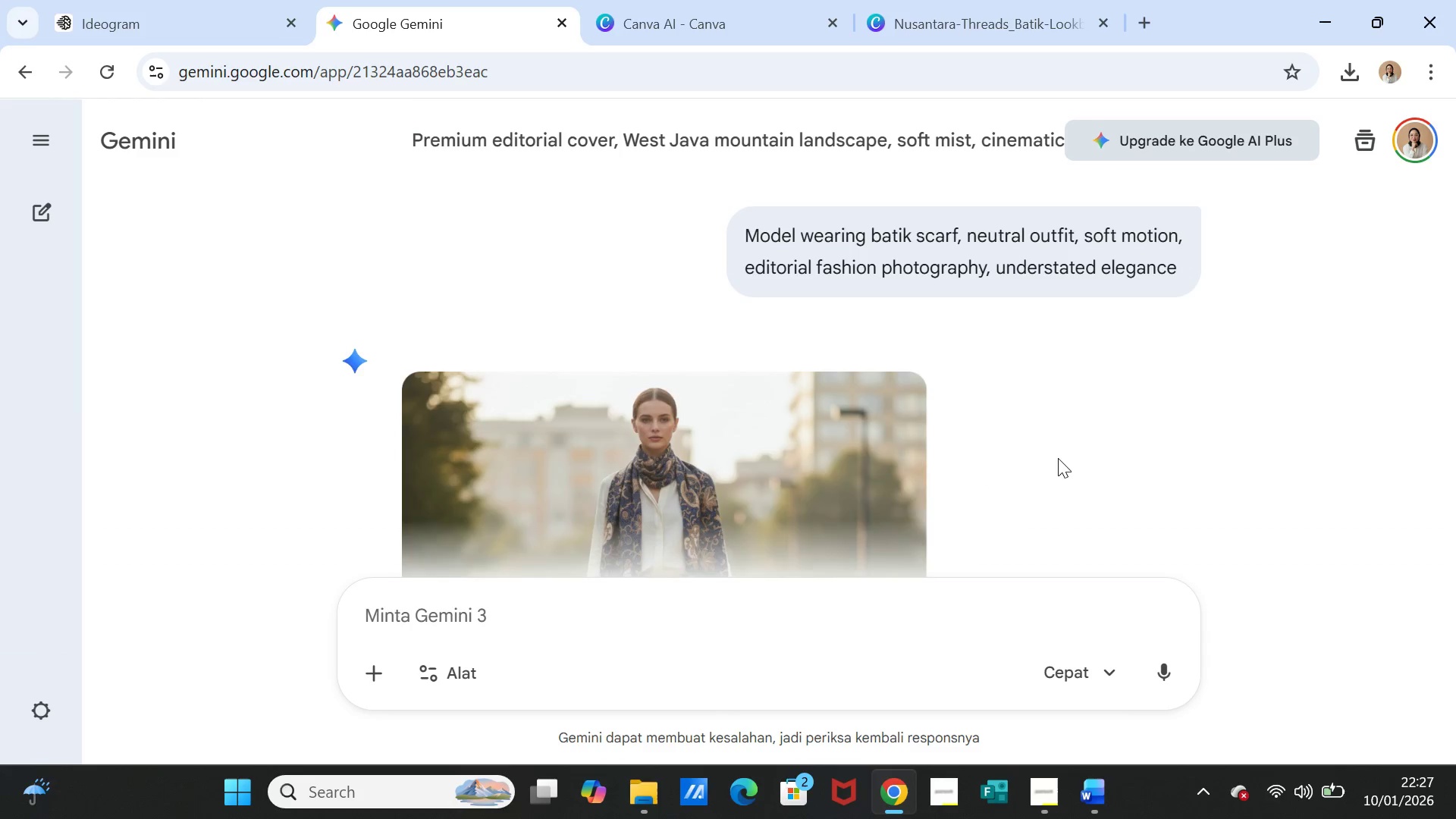 
scroll: coordinate [1058, 458], scroll_direction: down, amount: 1.0
 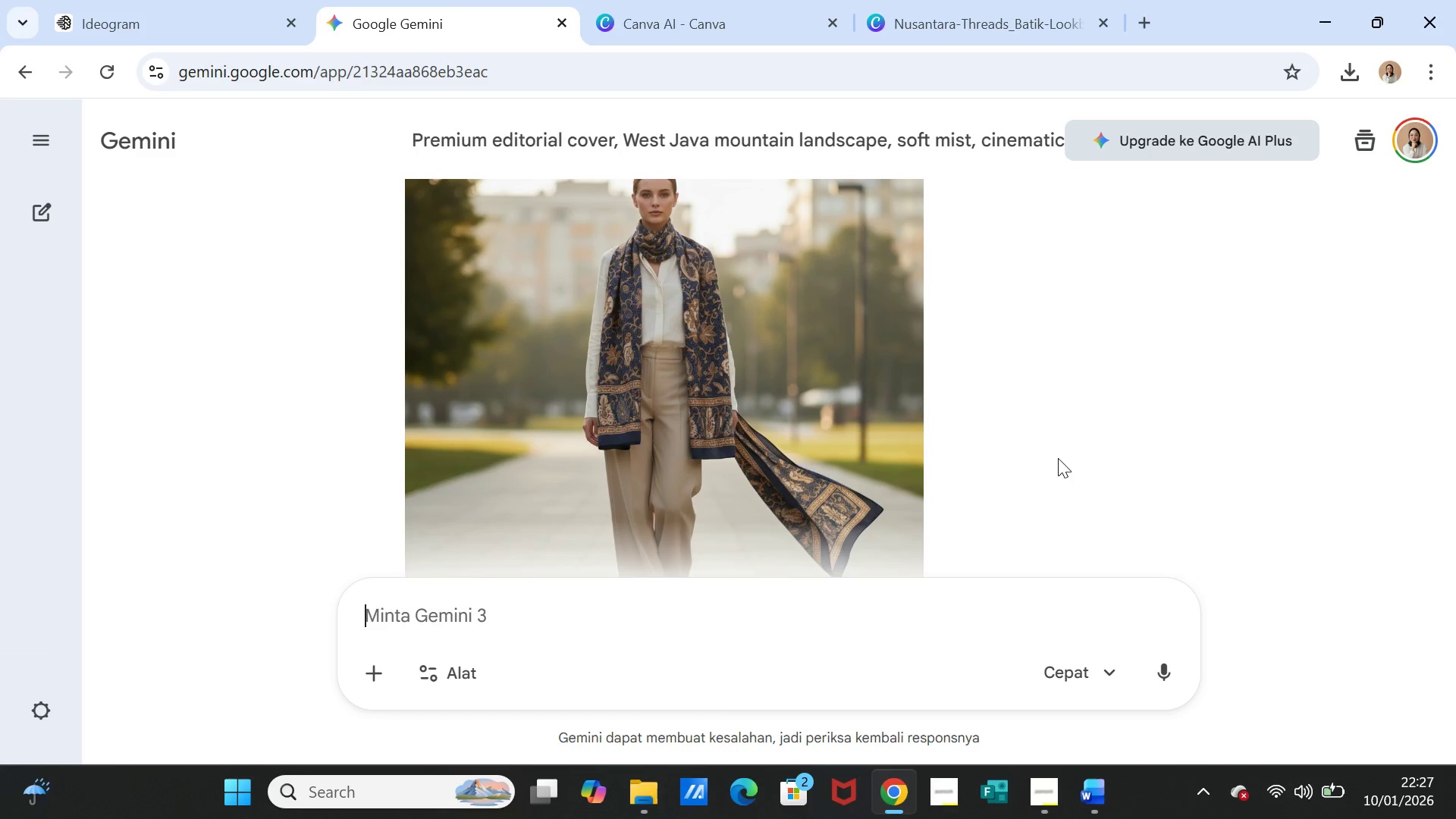 
scroll: coordinate [1058, 458], scroll_direction: up, amount: 2.0
 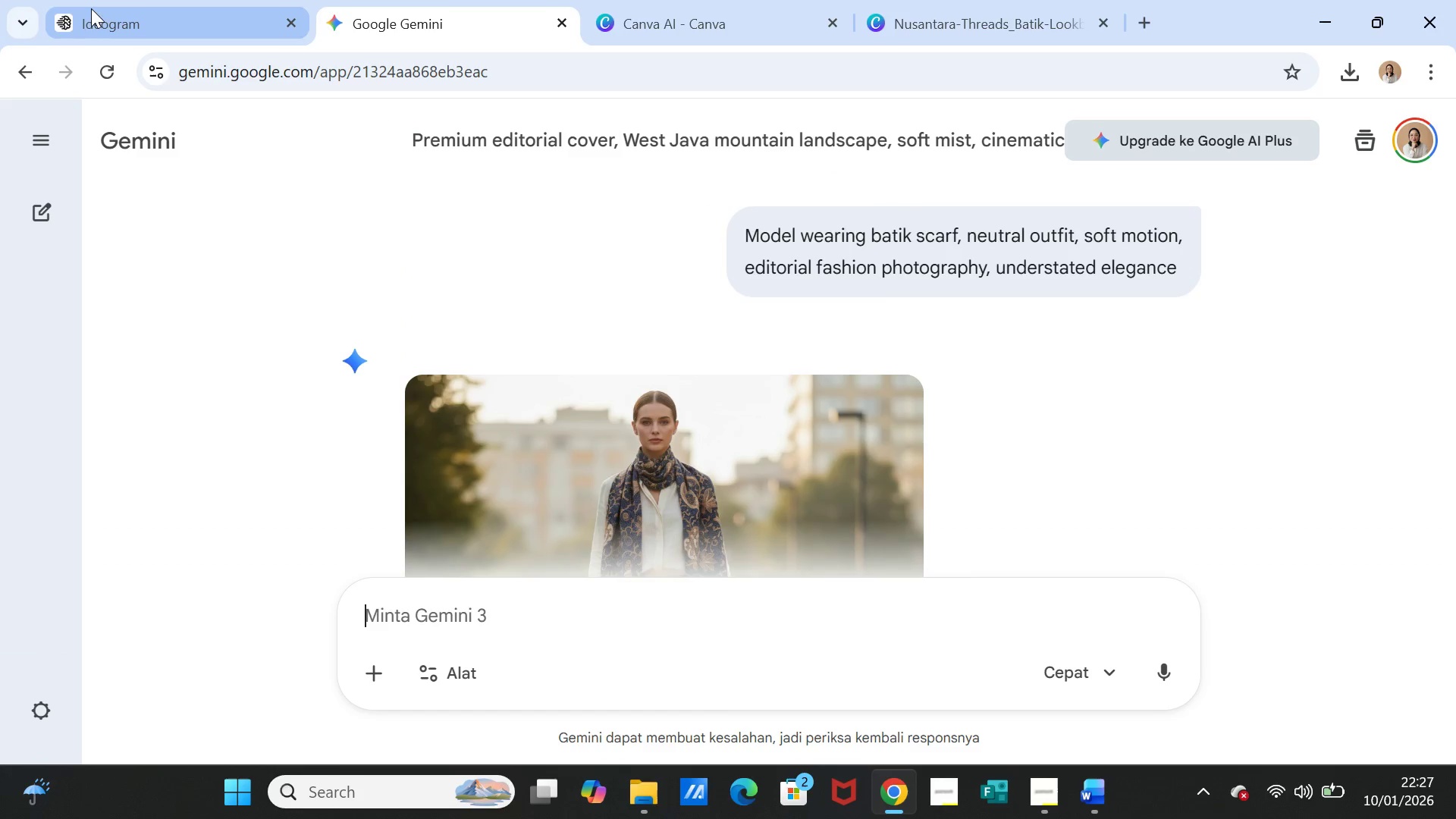 
left_click([87, 6])
 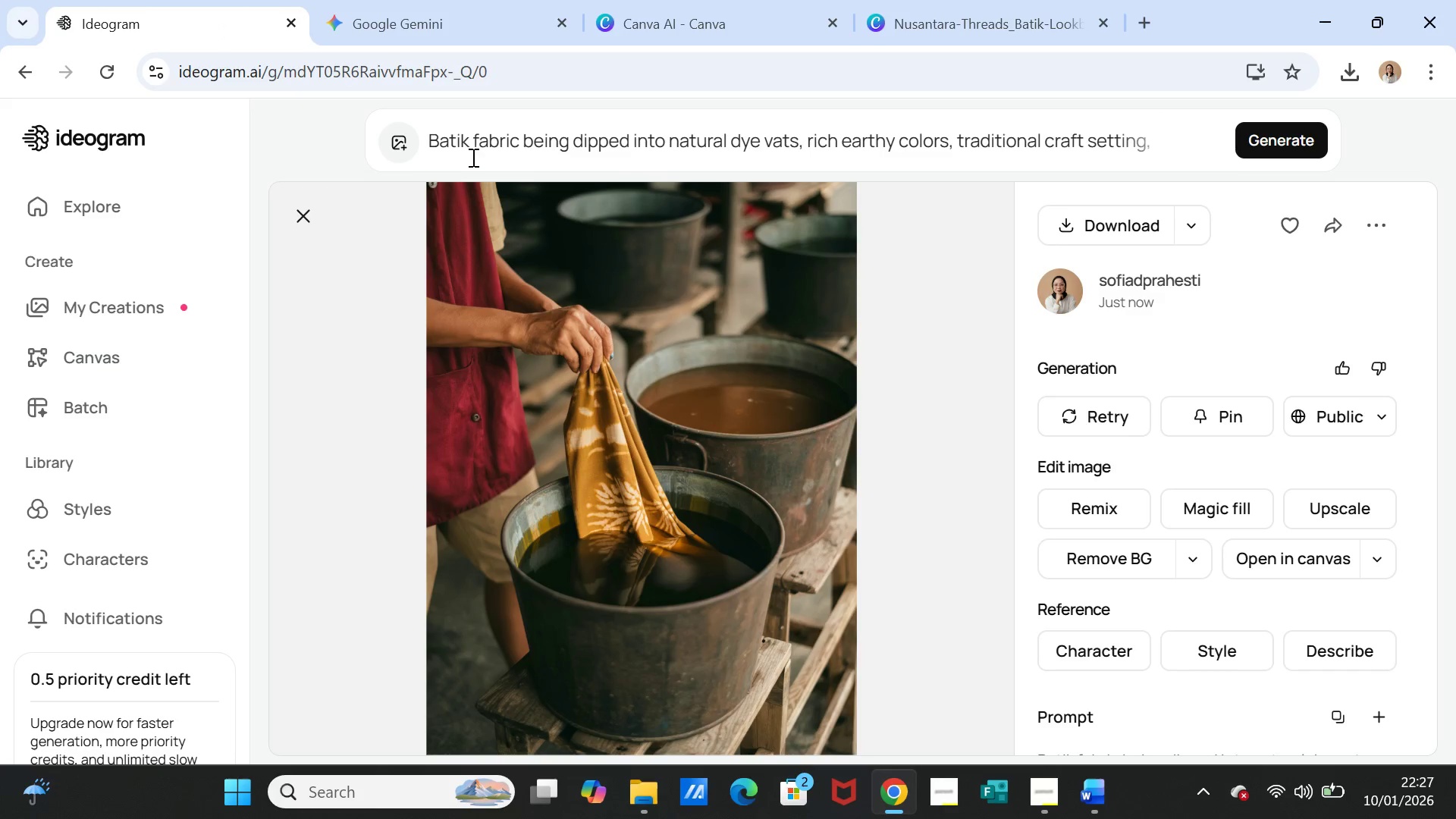 
left_click([472, 157])
 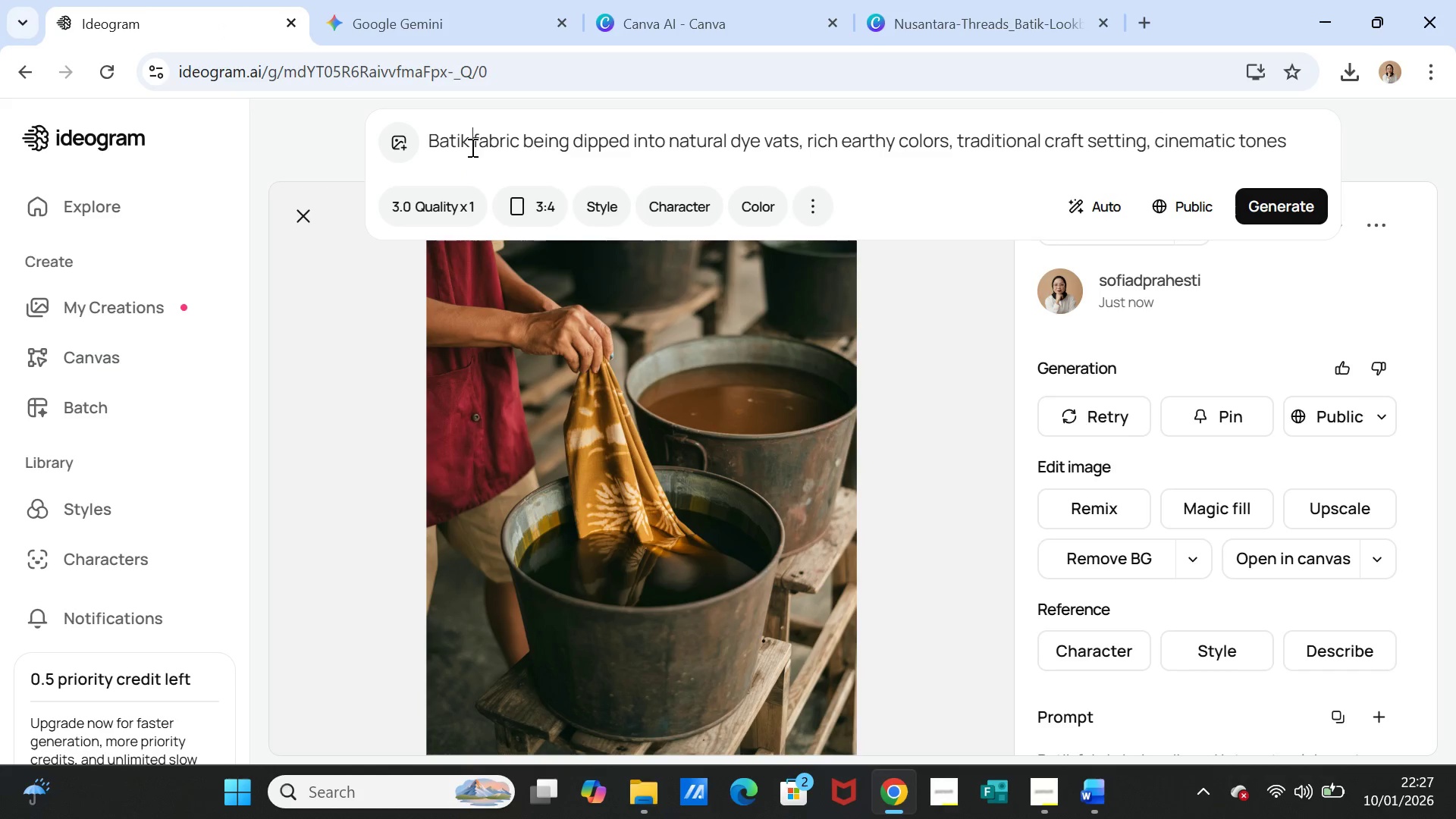 
double_click([471, 147])
 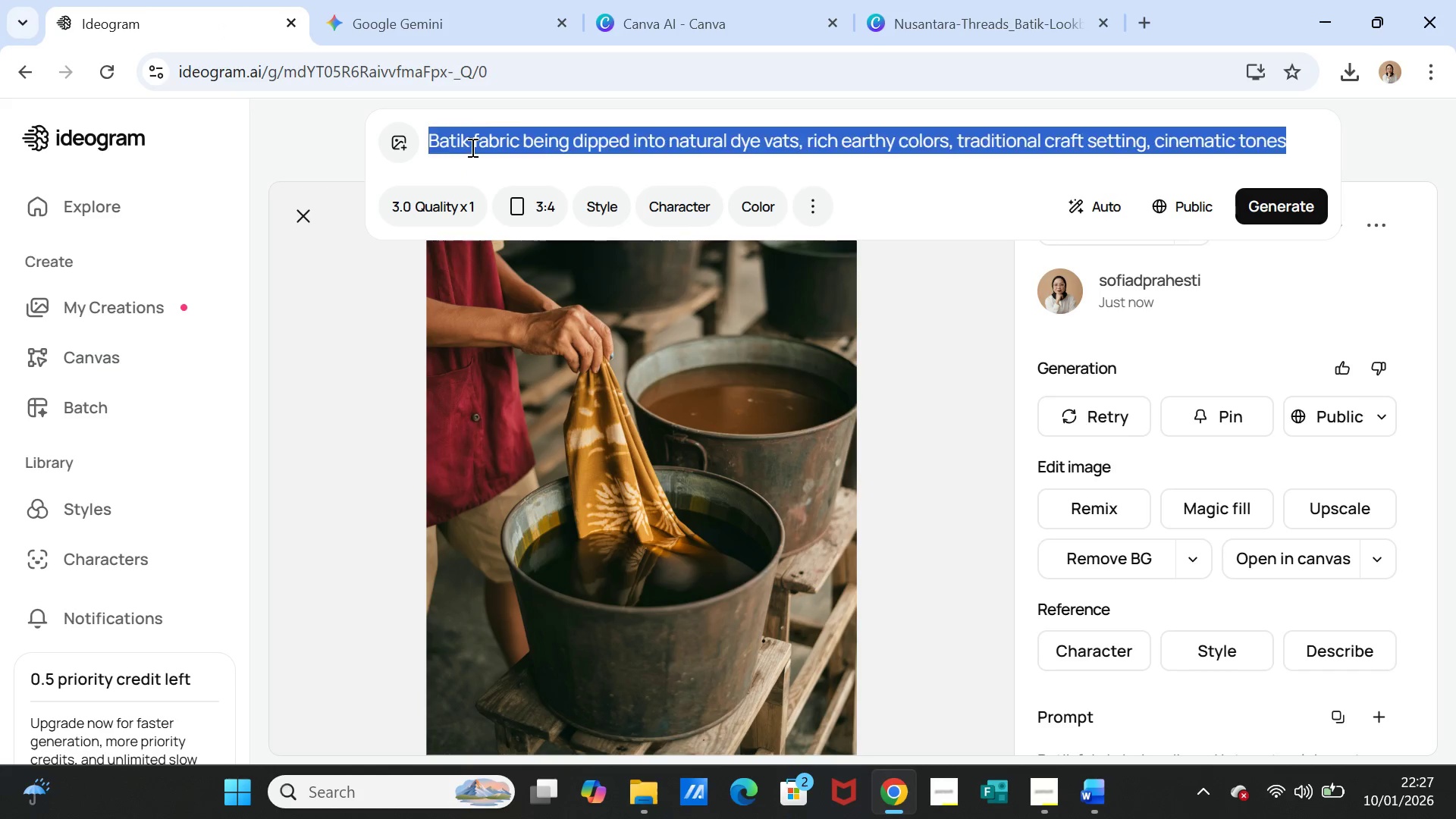 
triple_click([471, 147])
 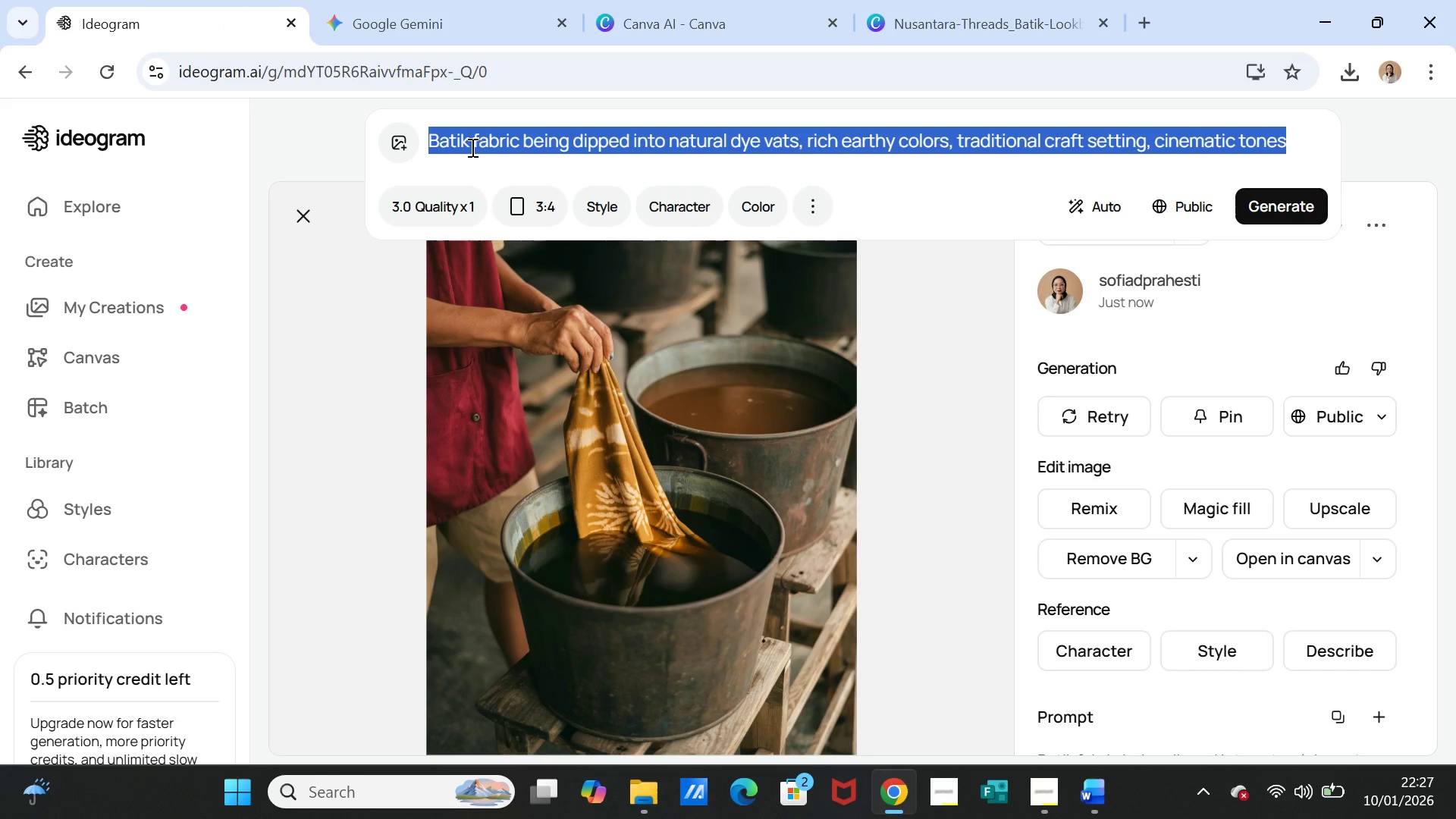 
key(Control+V)
 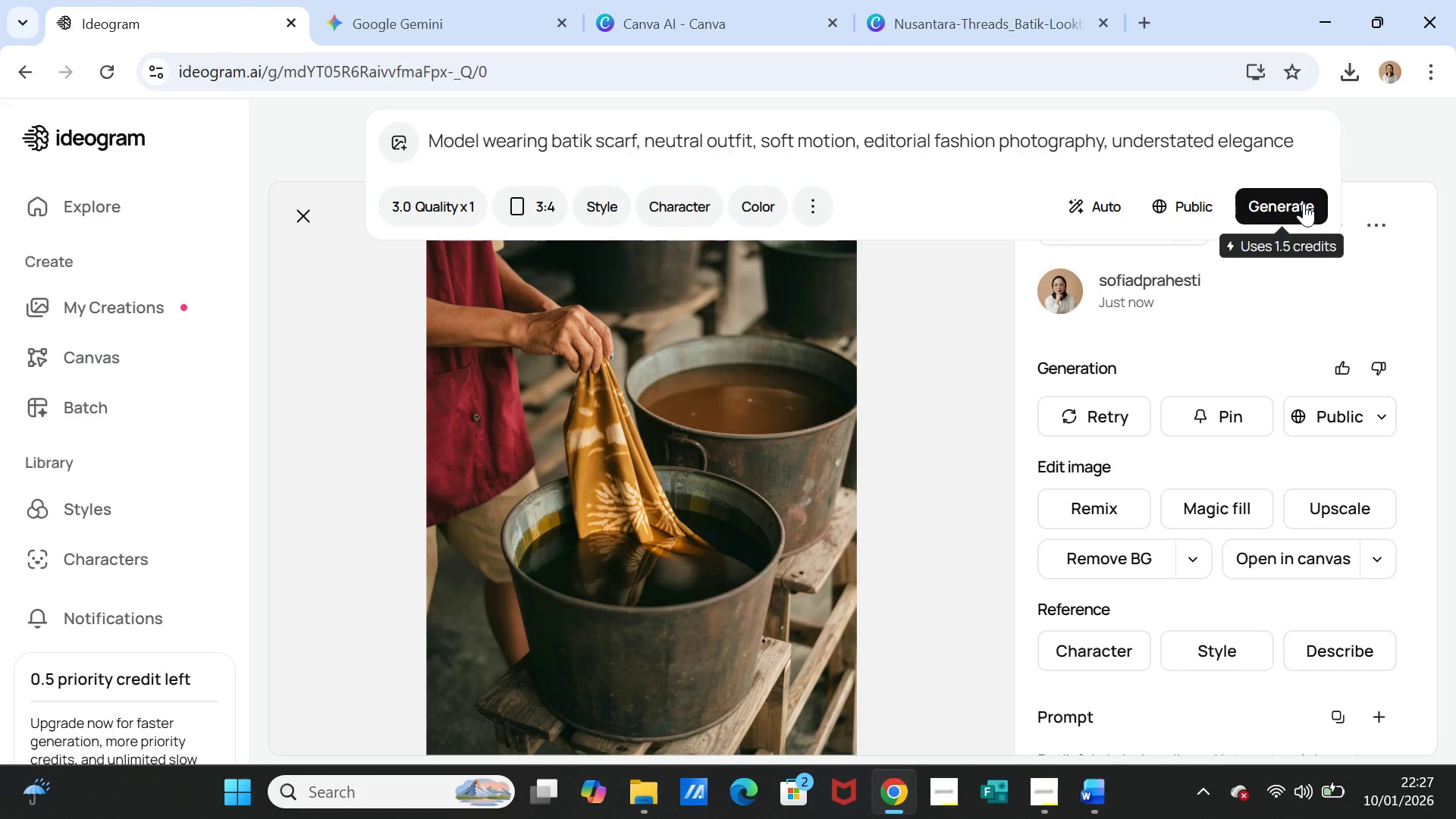 
left_click([1304, 203])
 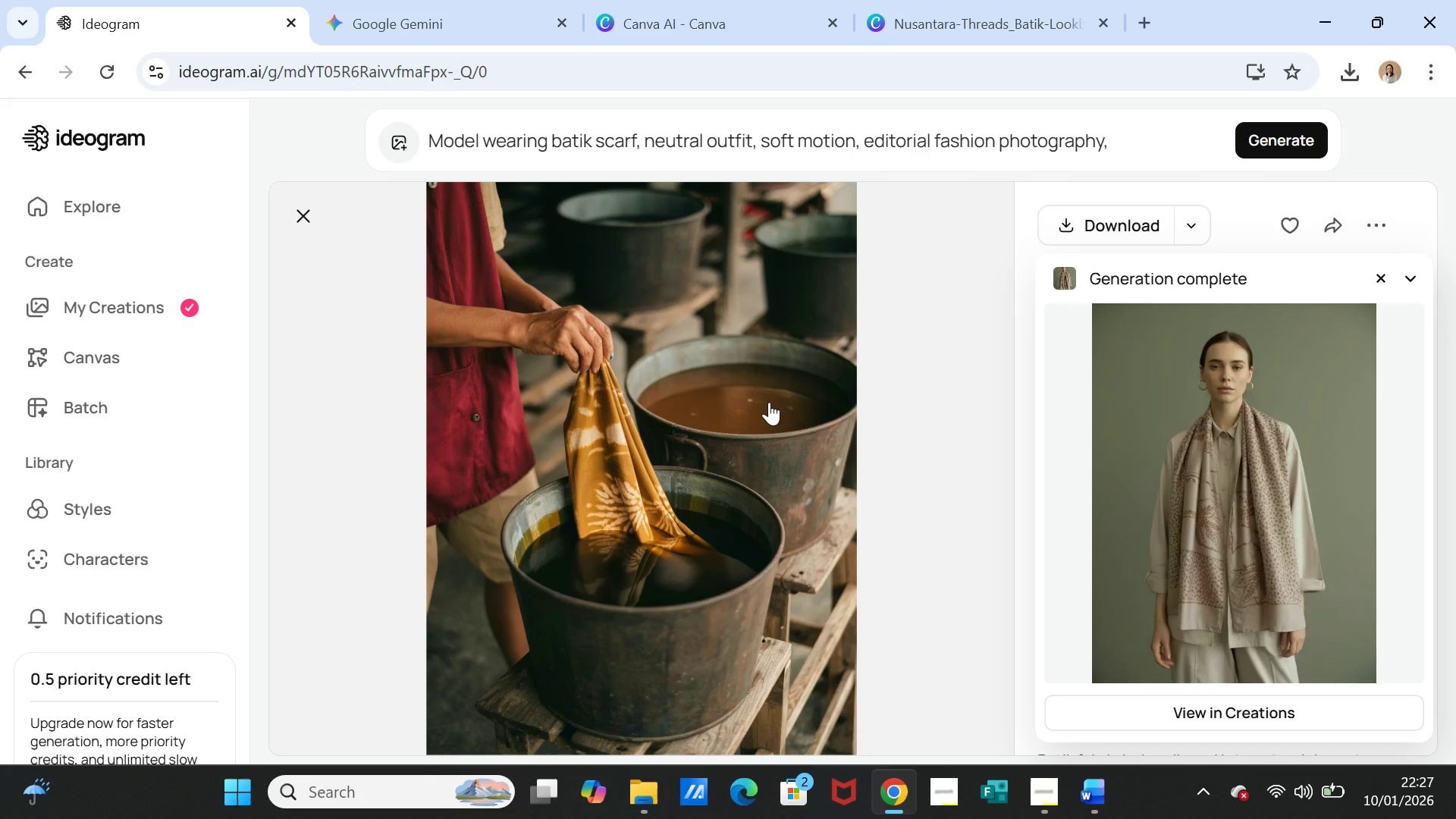 
wait(19.88)
 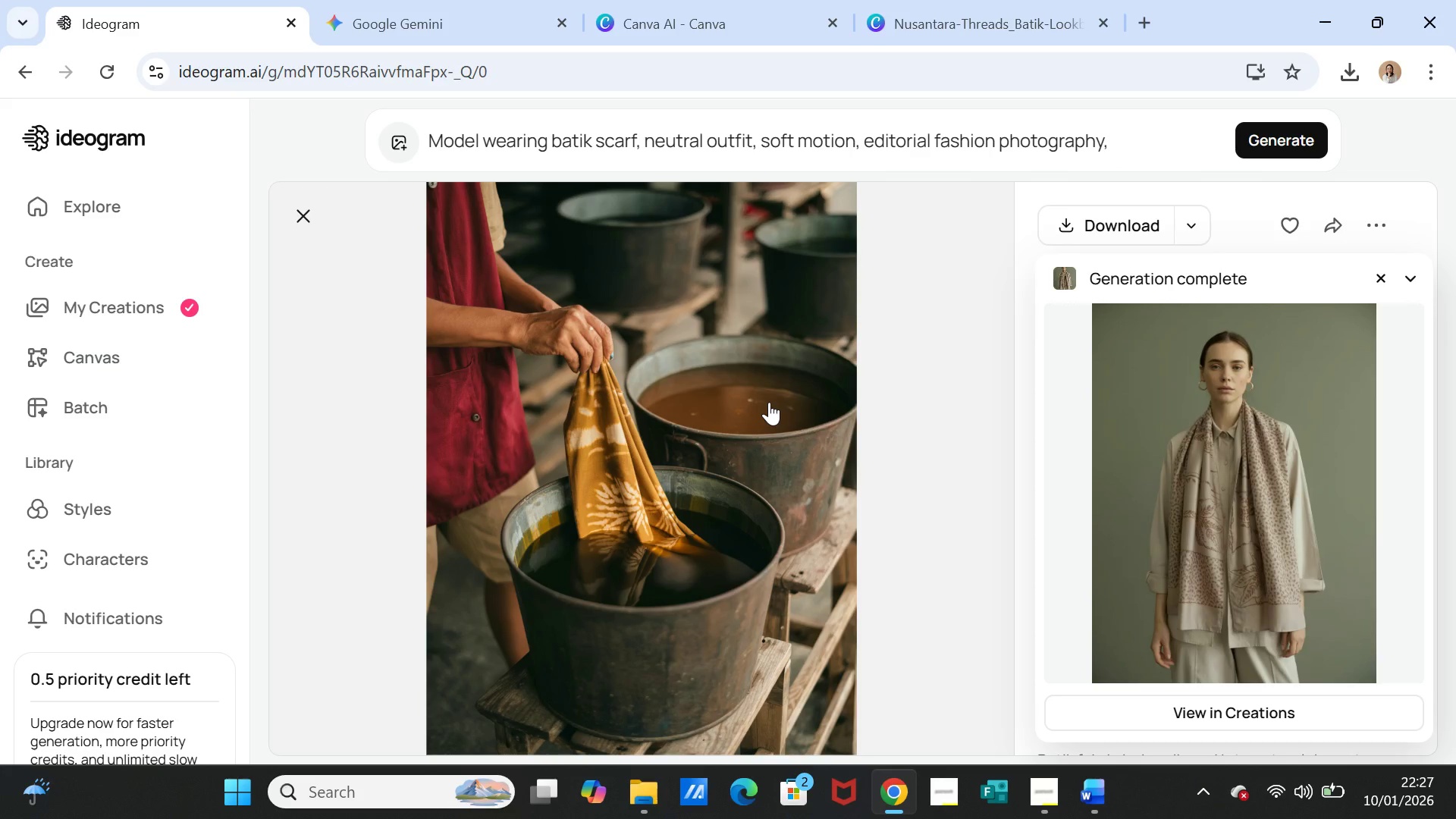 
left_click([708, 18])
 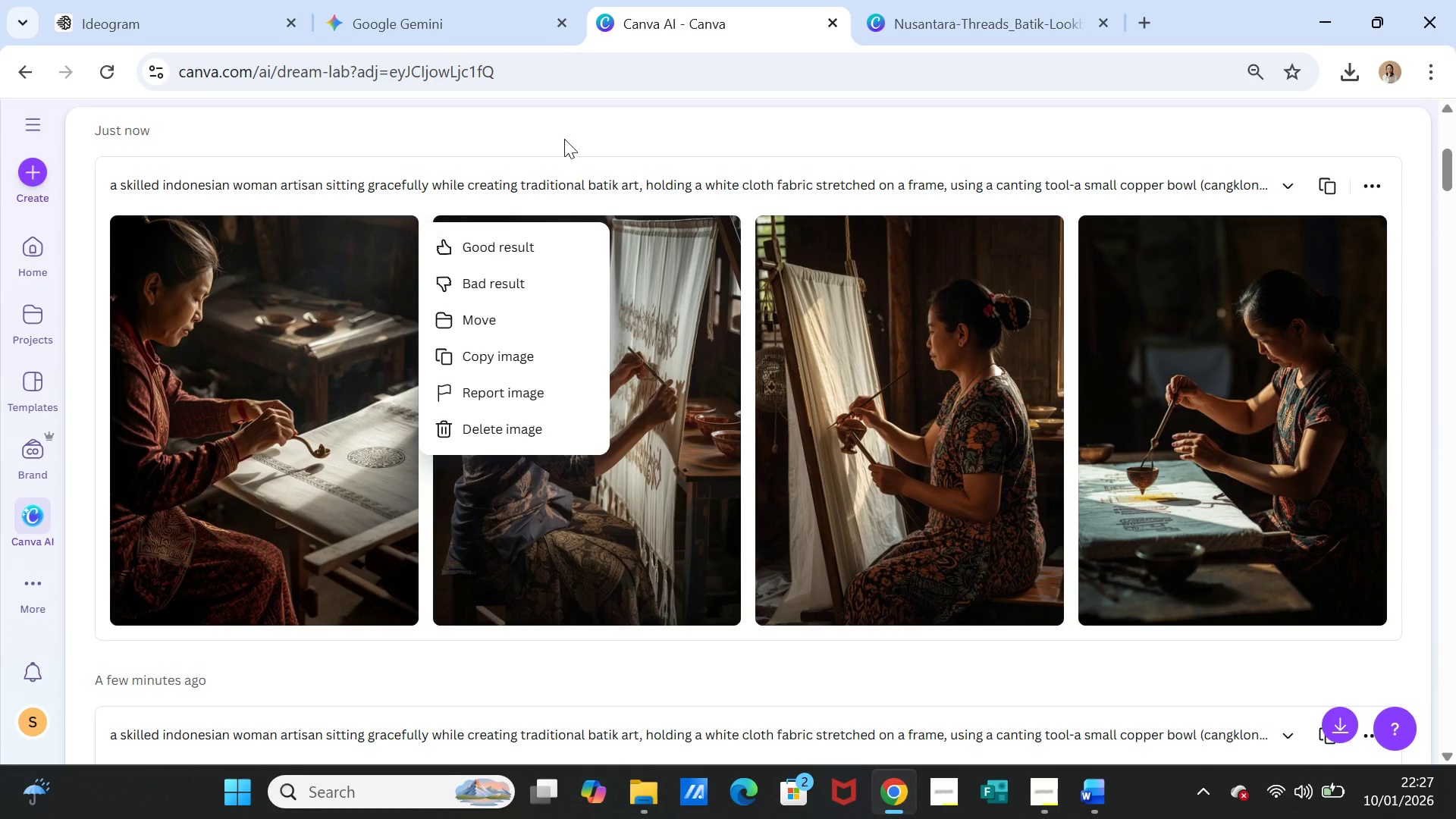 
scroll: coordinate [686, 268], scroll_direction: up, amount: 4.0
 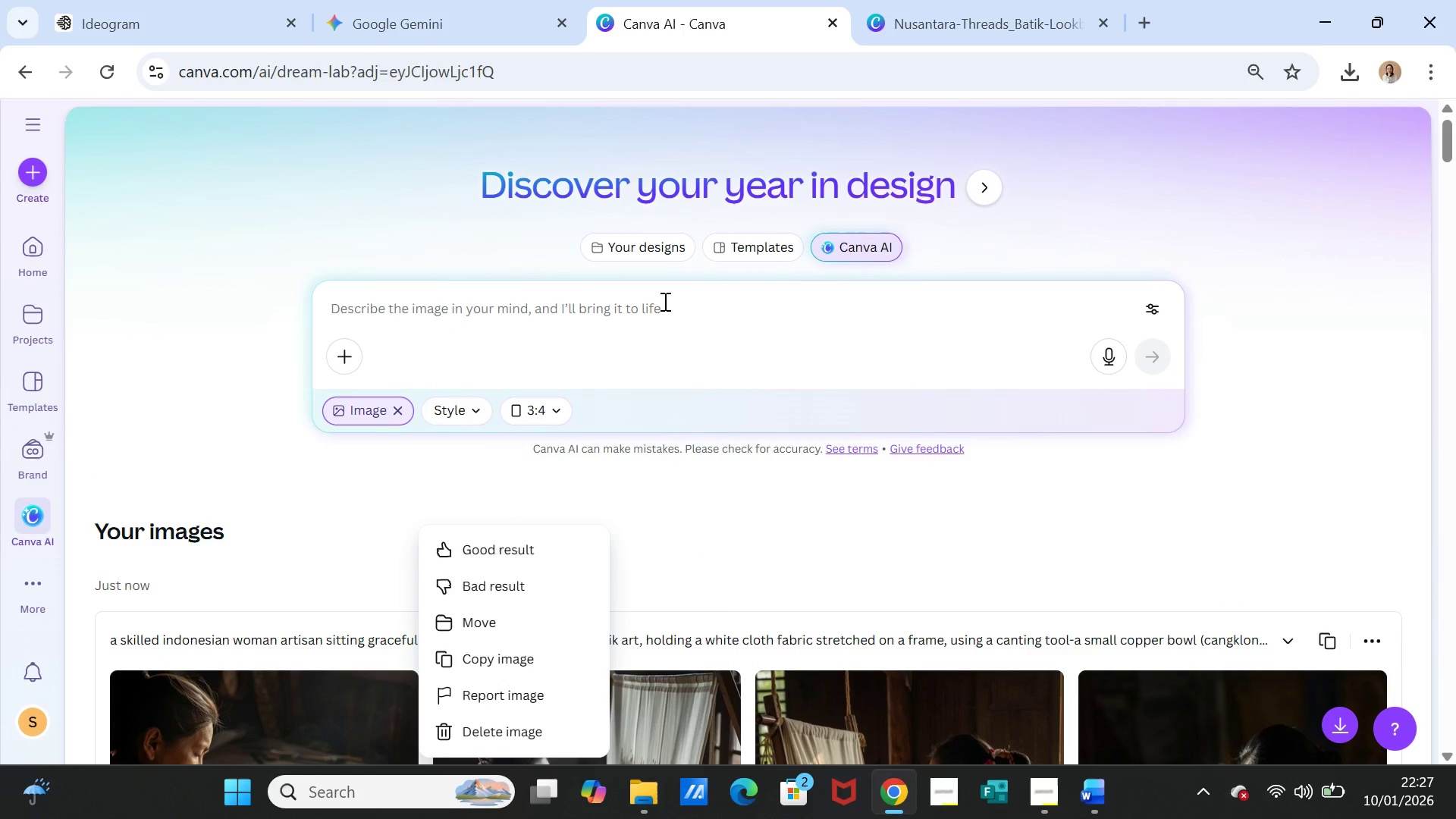 
left_click([664, 301])
 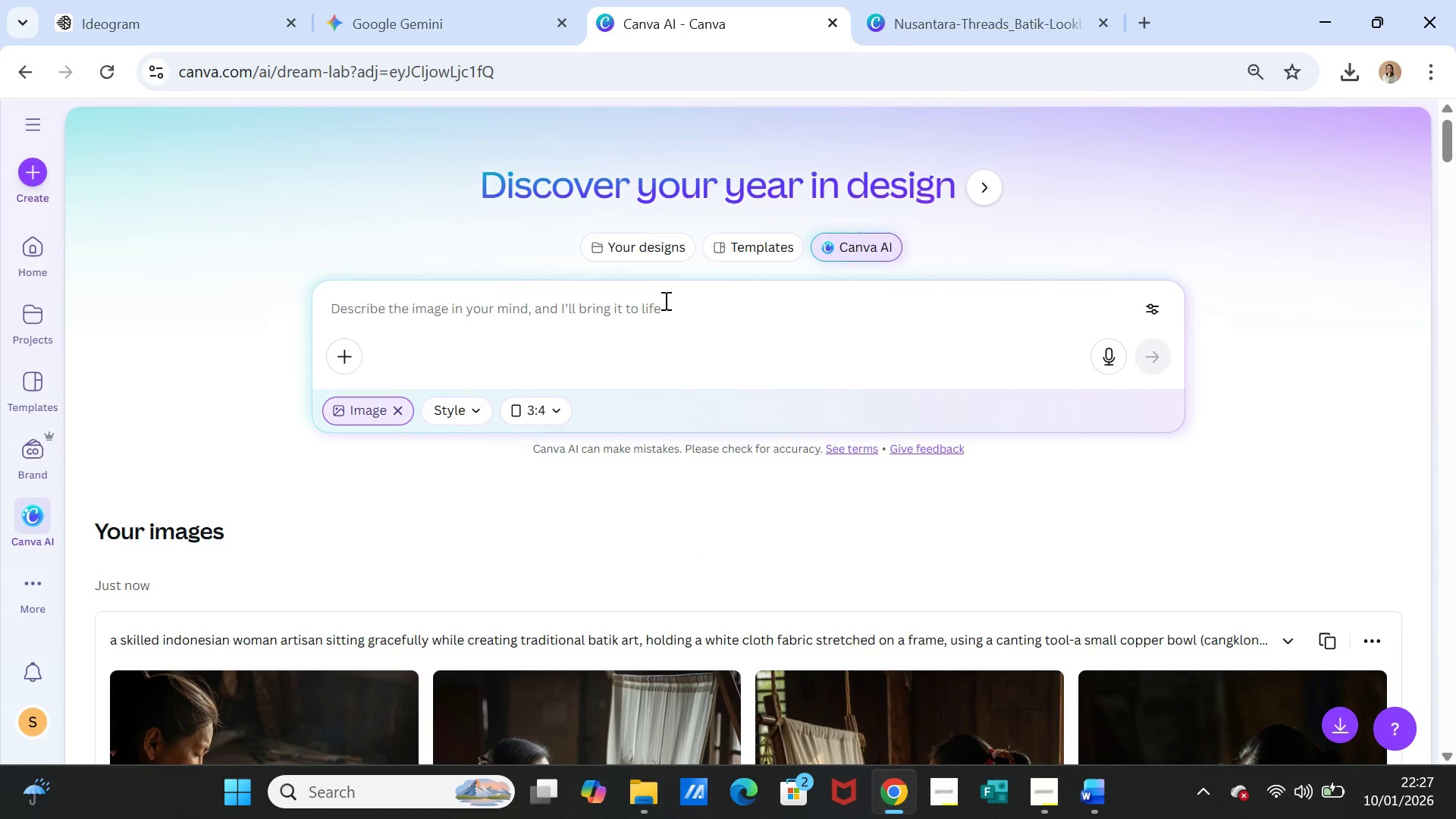 
left_click([674, 303])
 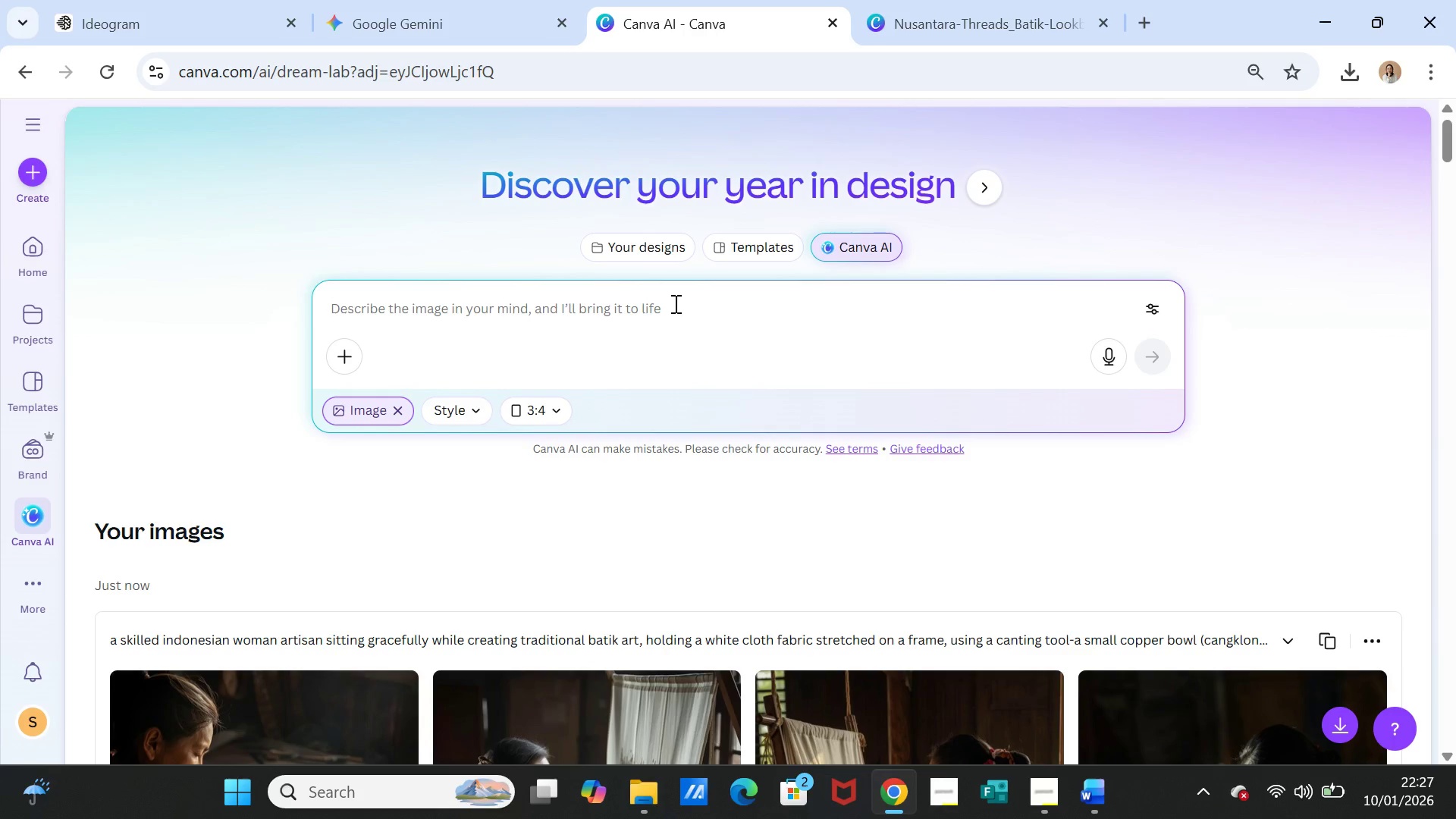 
key(Control+V)
 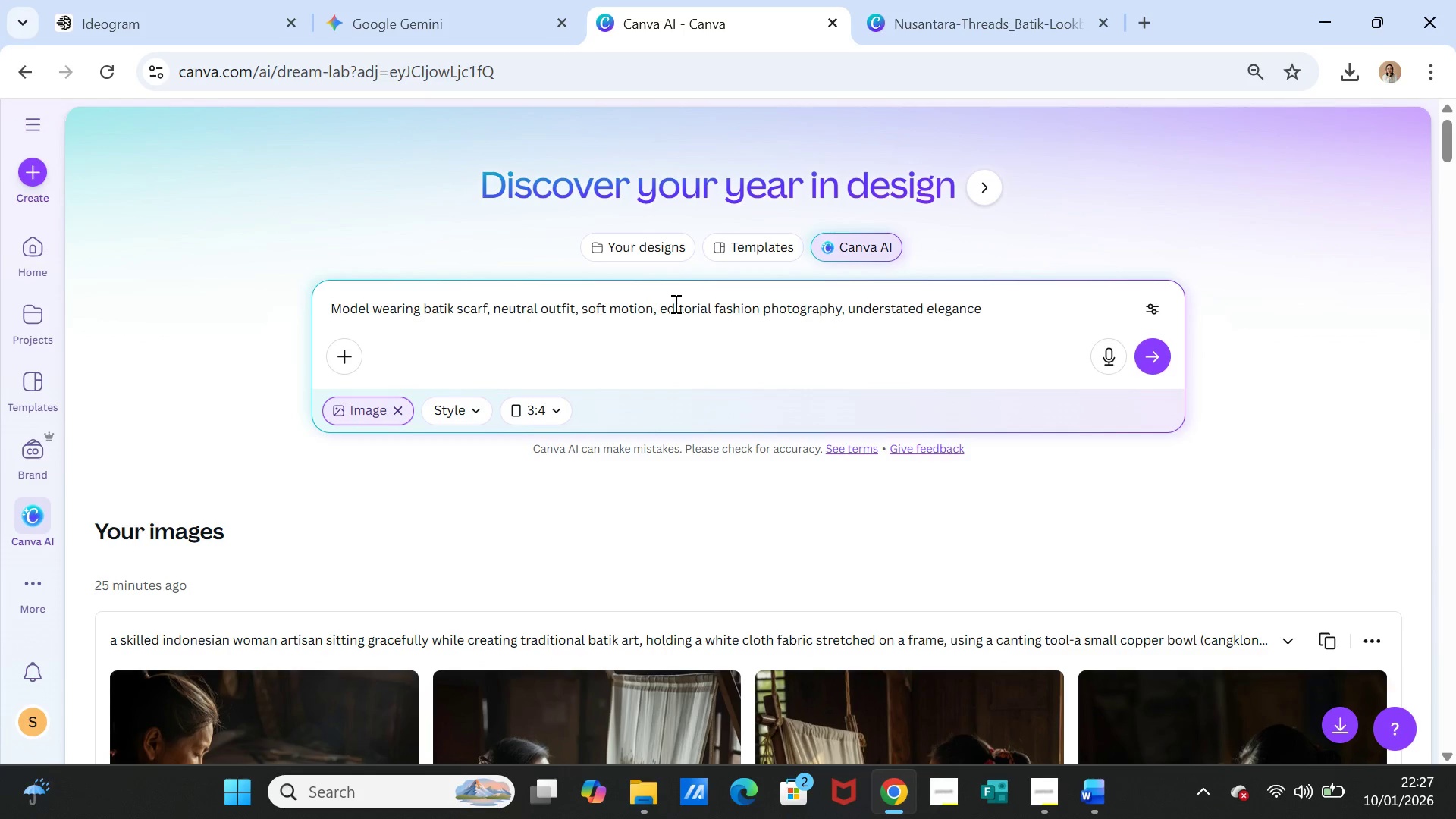 
wait(9.78)
 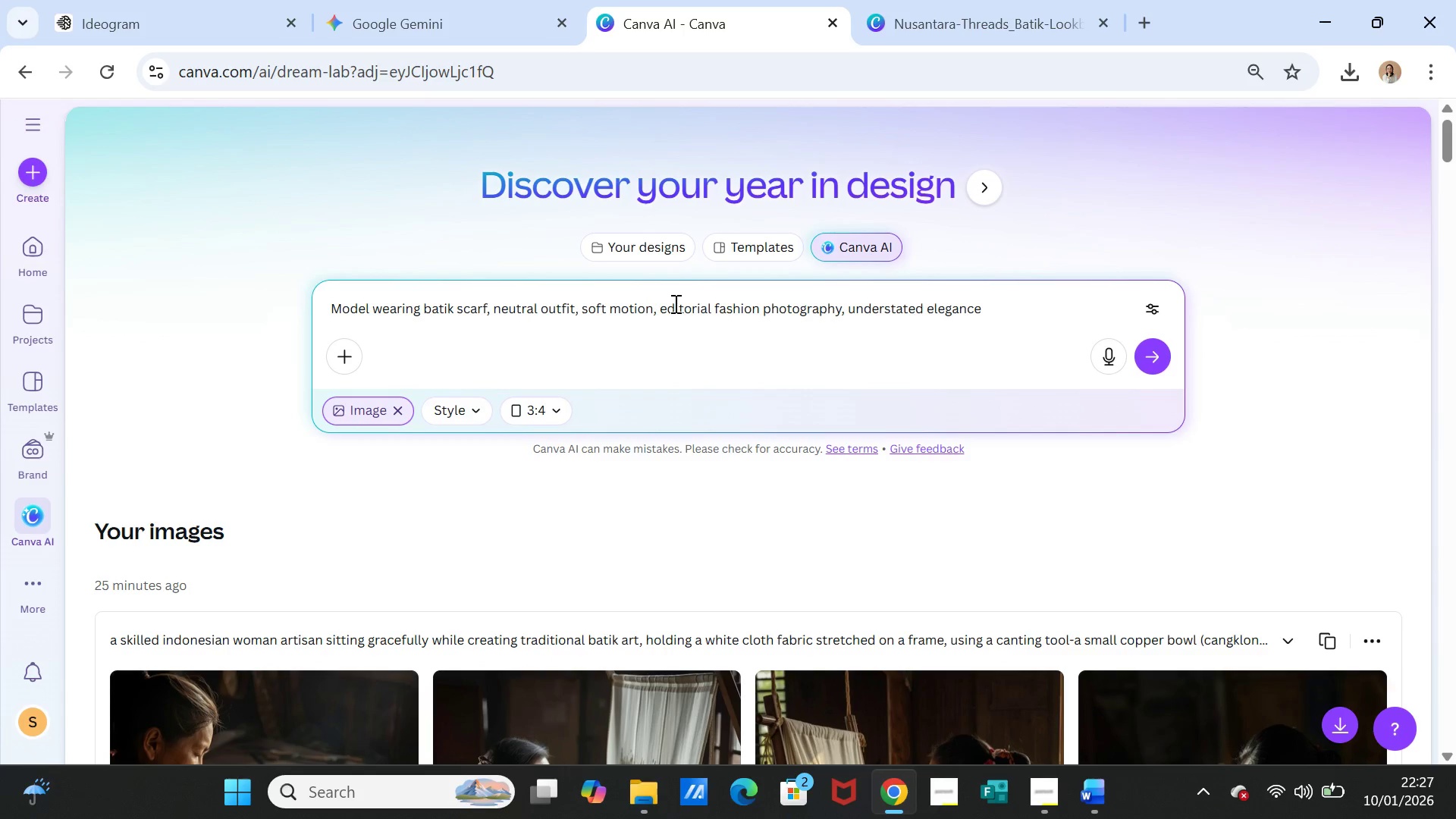 
scroll: coordinate [778, 394], scroll_direction: down, amount: 2.0
 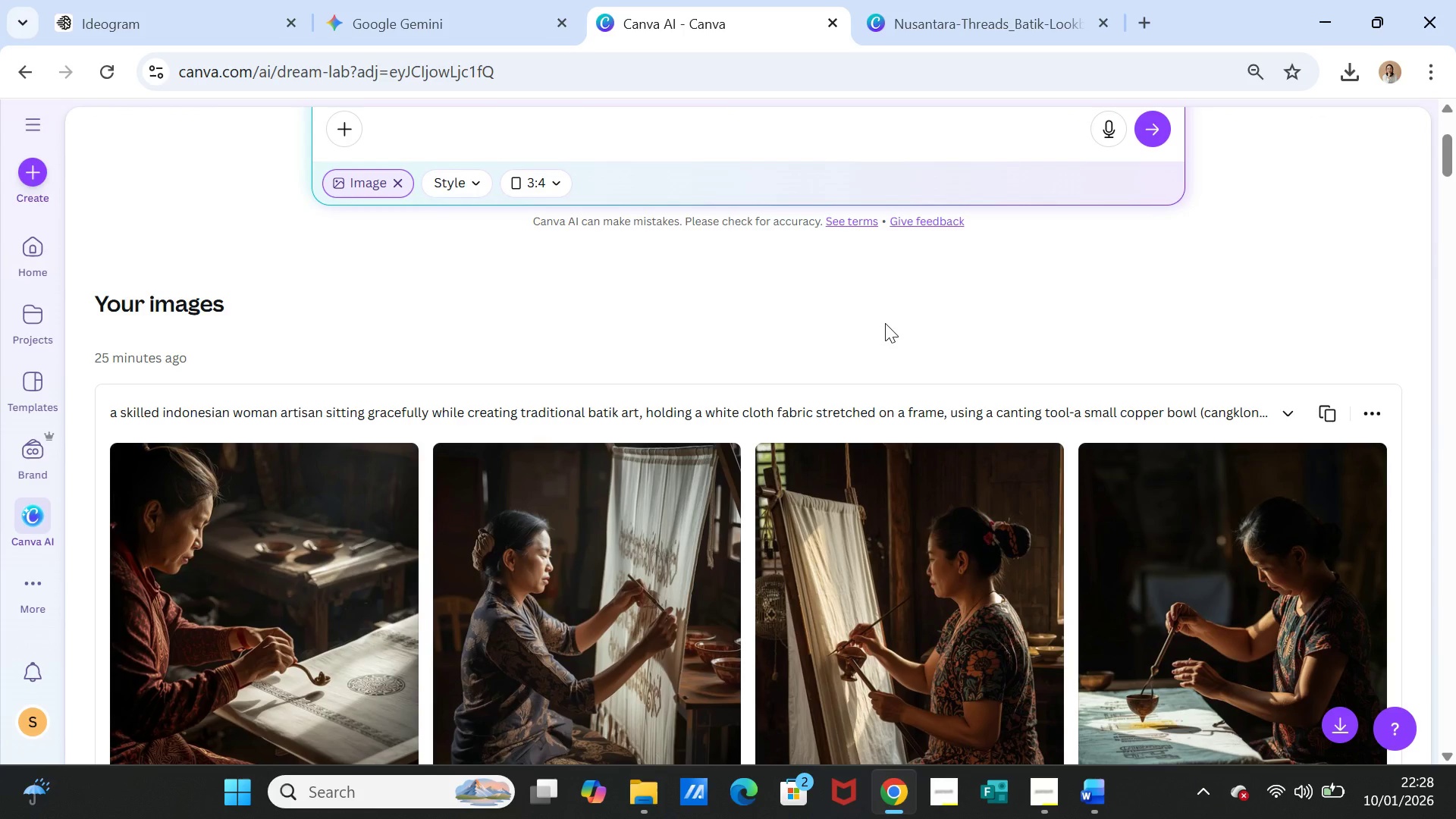 
scroll: coordinate [895, 318], scroll_direction: up, amount: 2.0
 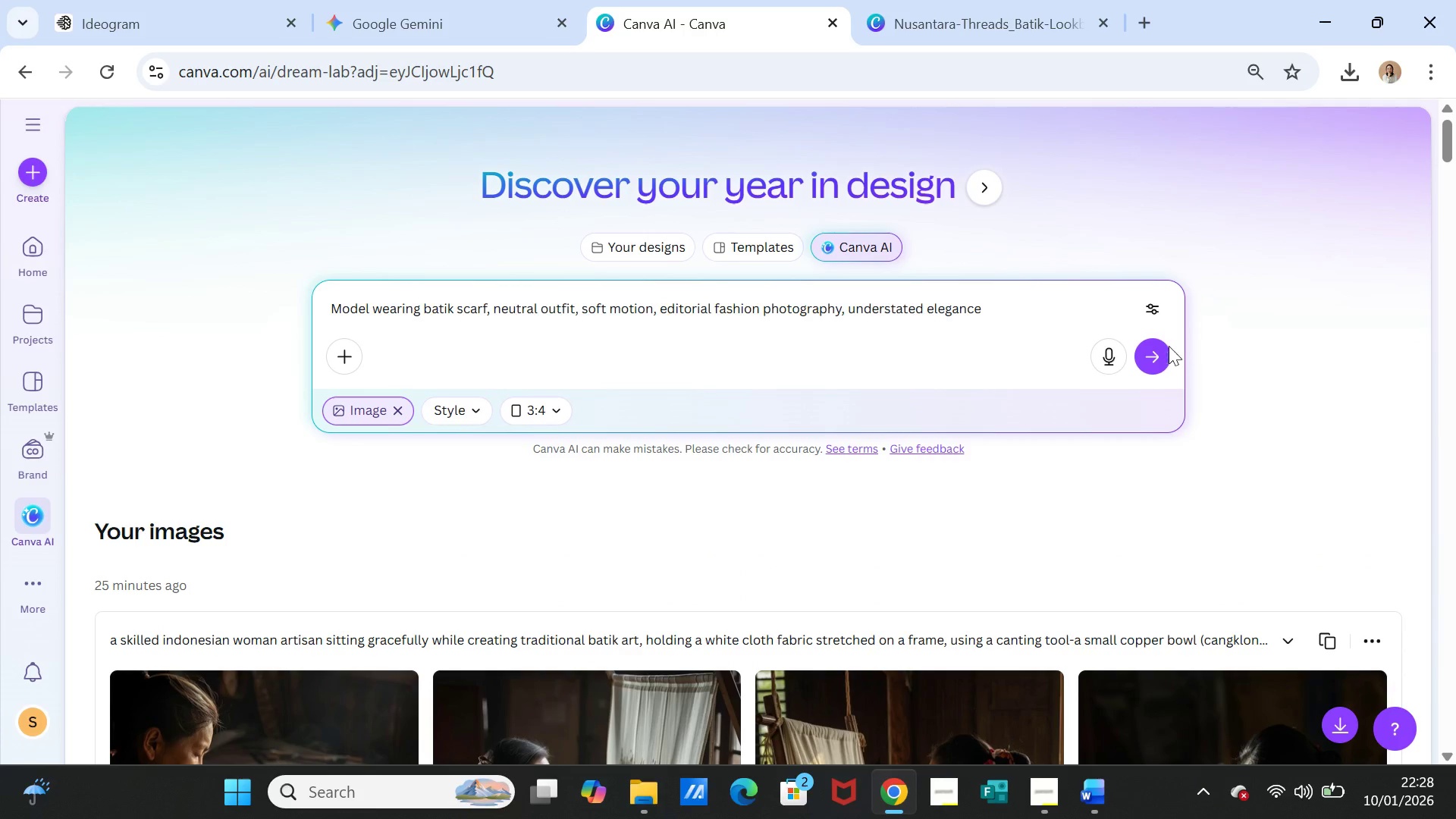 
left_click([1154, 356])
 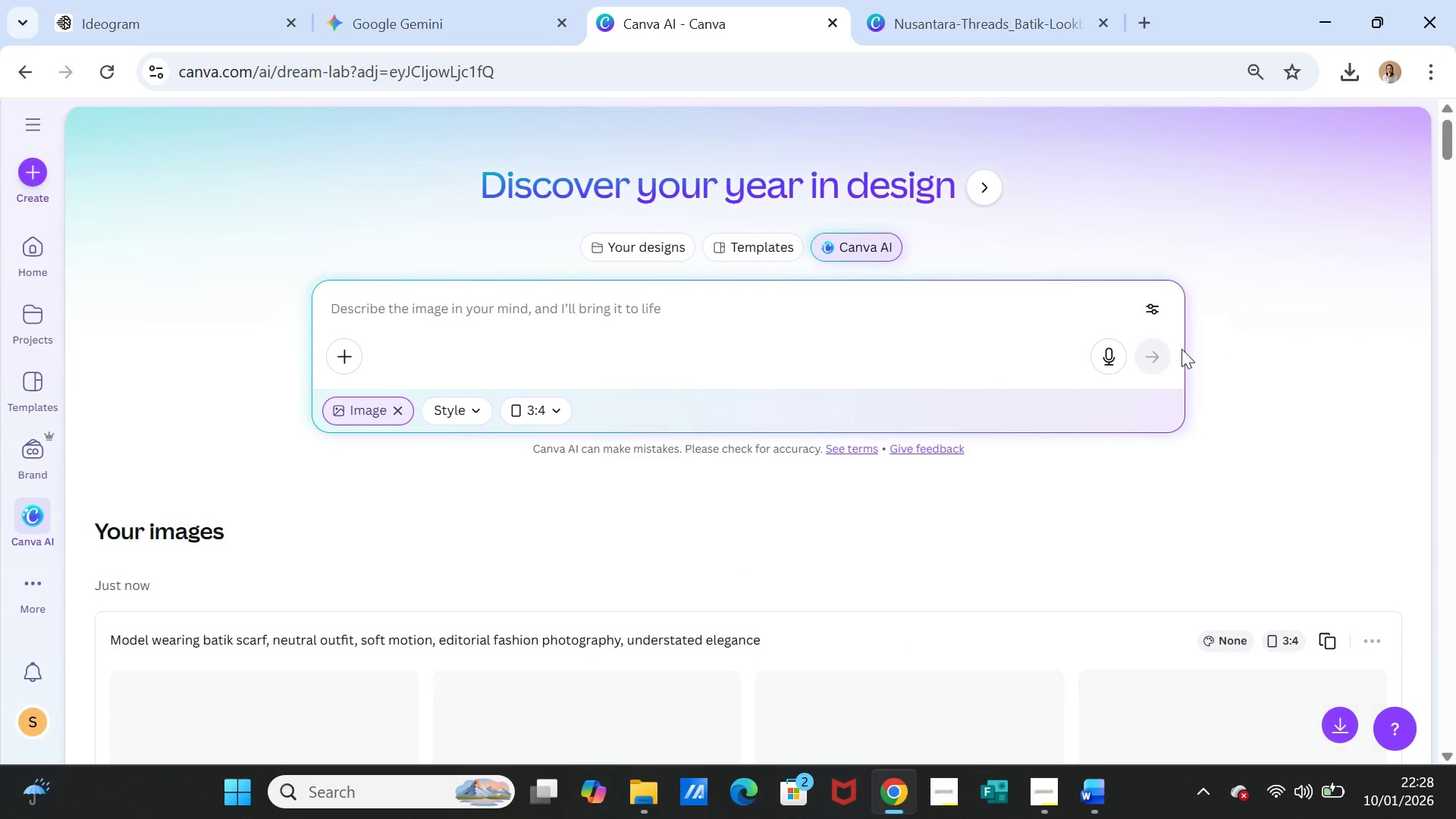 
mouse_move([1157, 357])
 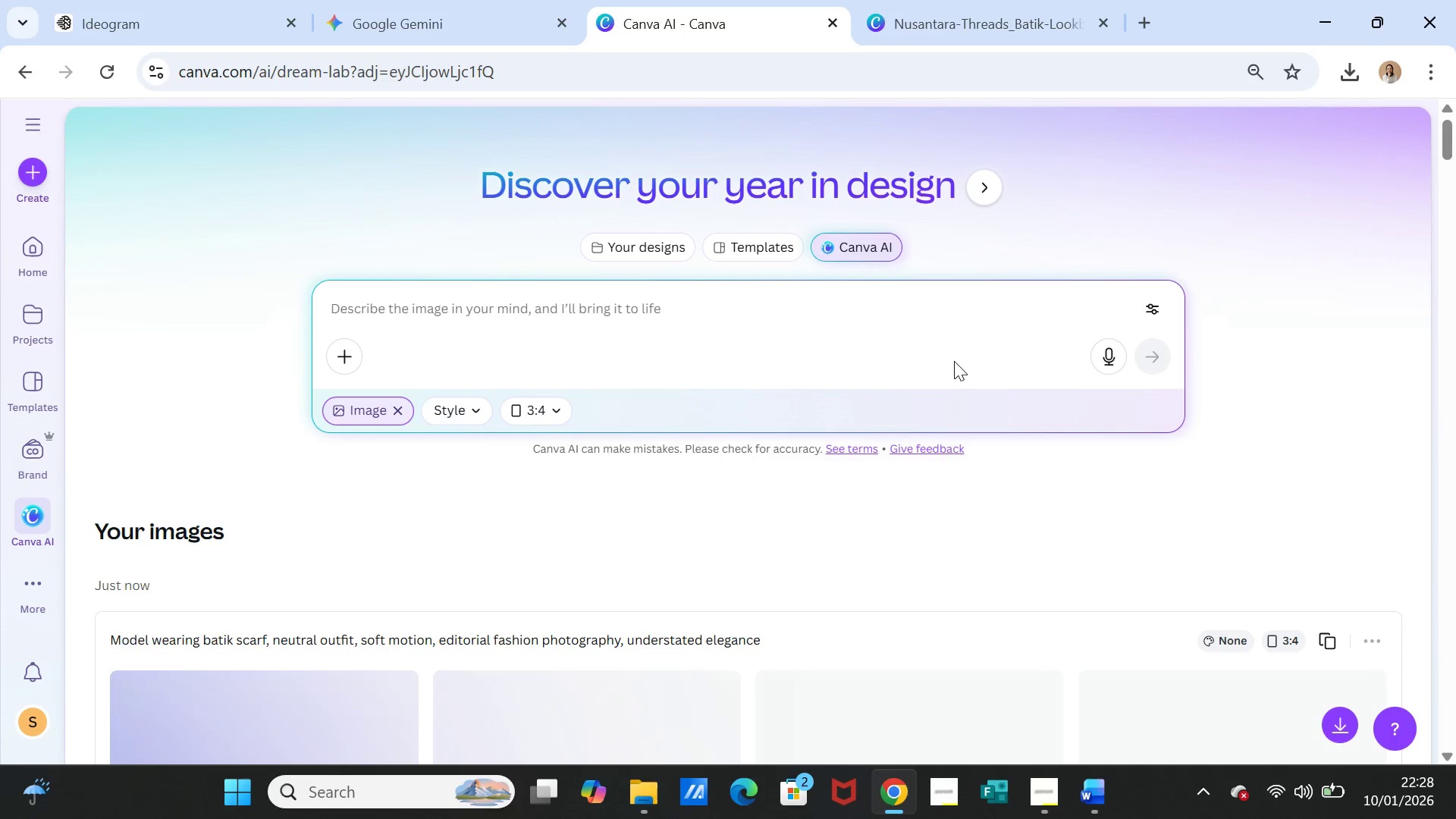 
scroll: coordinate [954, 364], scroll_direction: down, amount: 3.0
 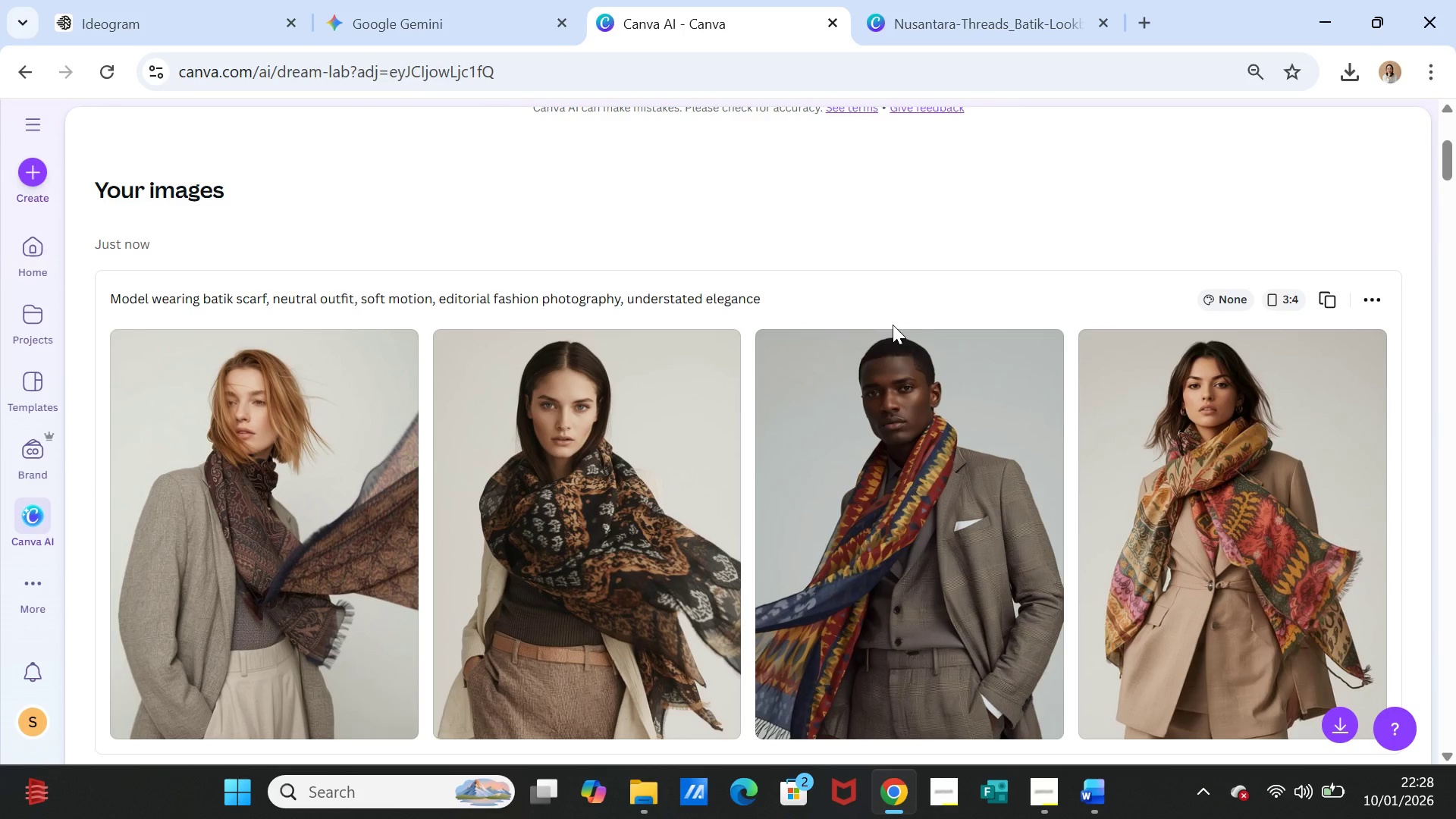 
wait(7.09)
 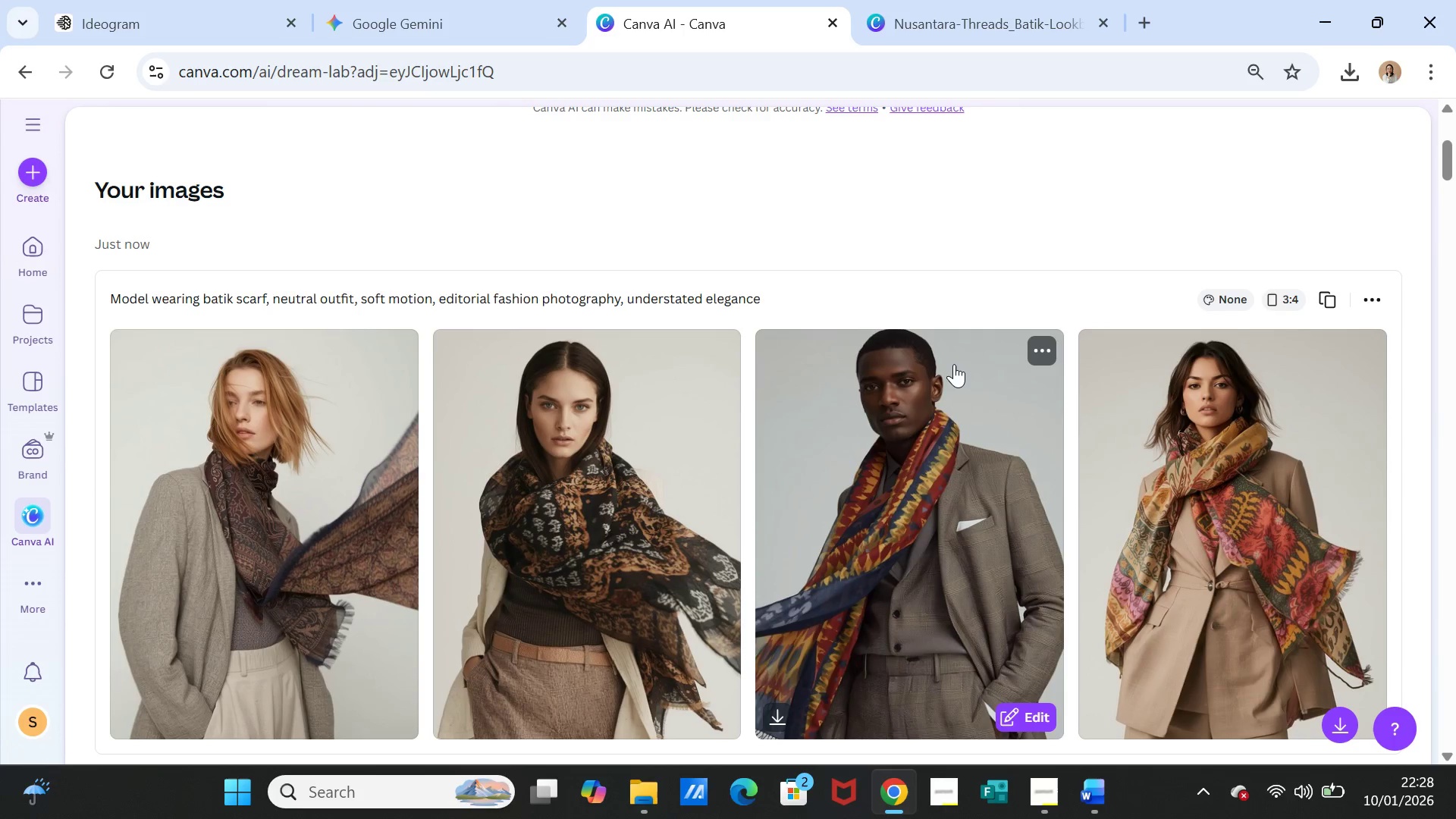 
scroll: coordinate [895, 322], scroll_direction: up, amount: 1.0
 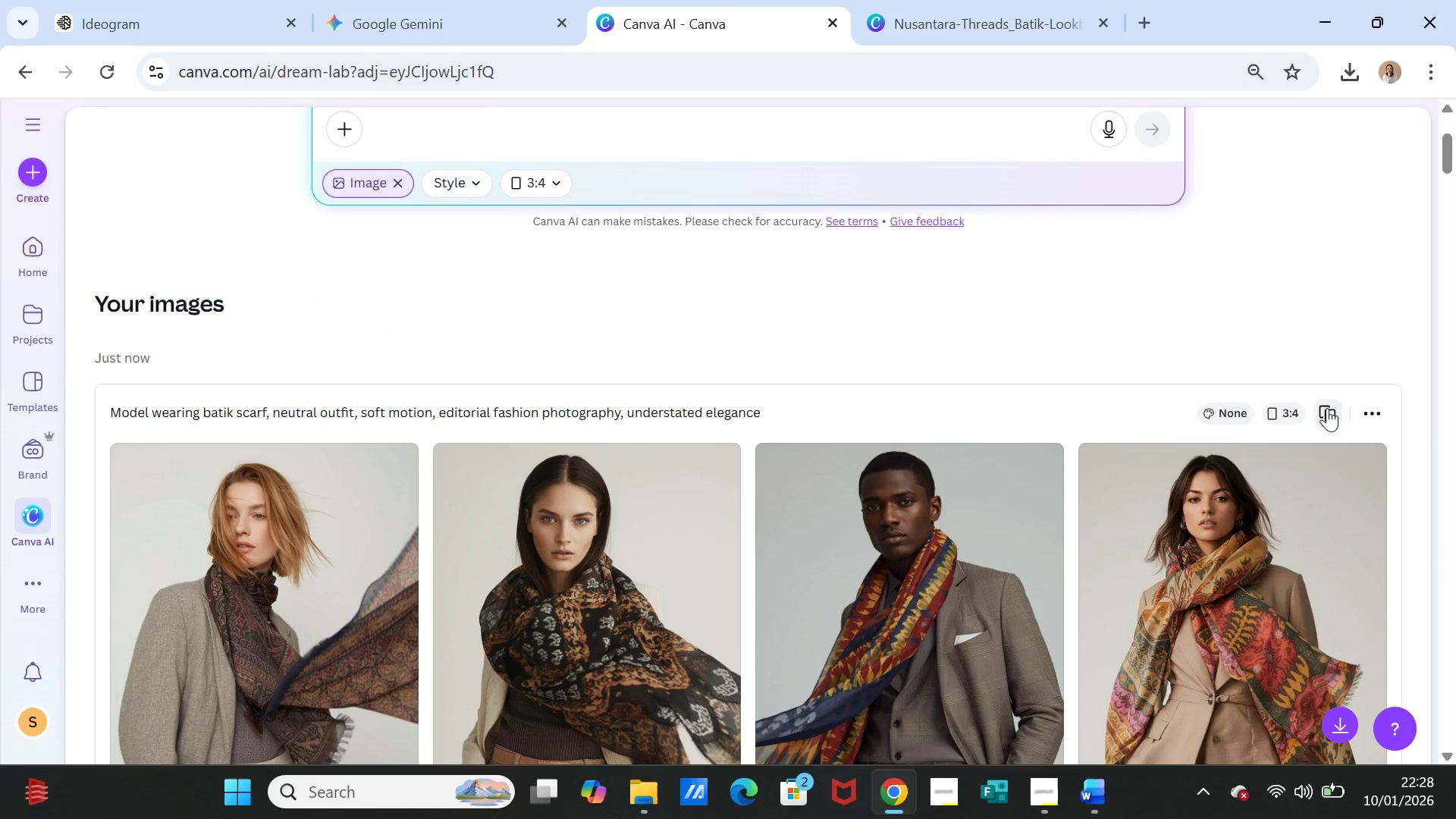 
left_click([1330, 408])
 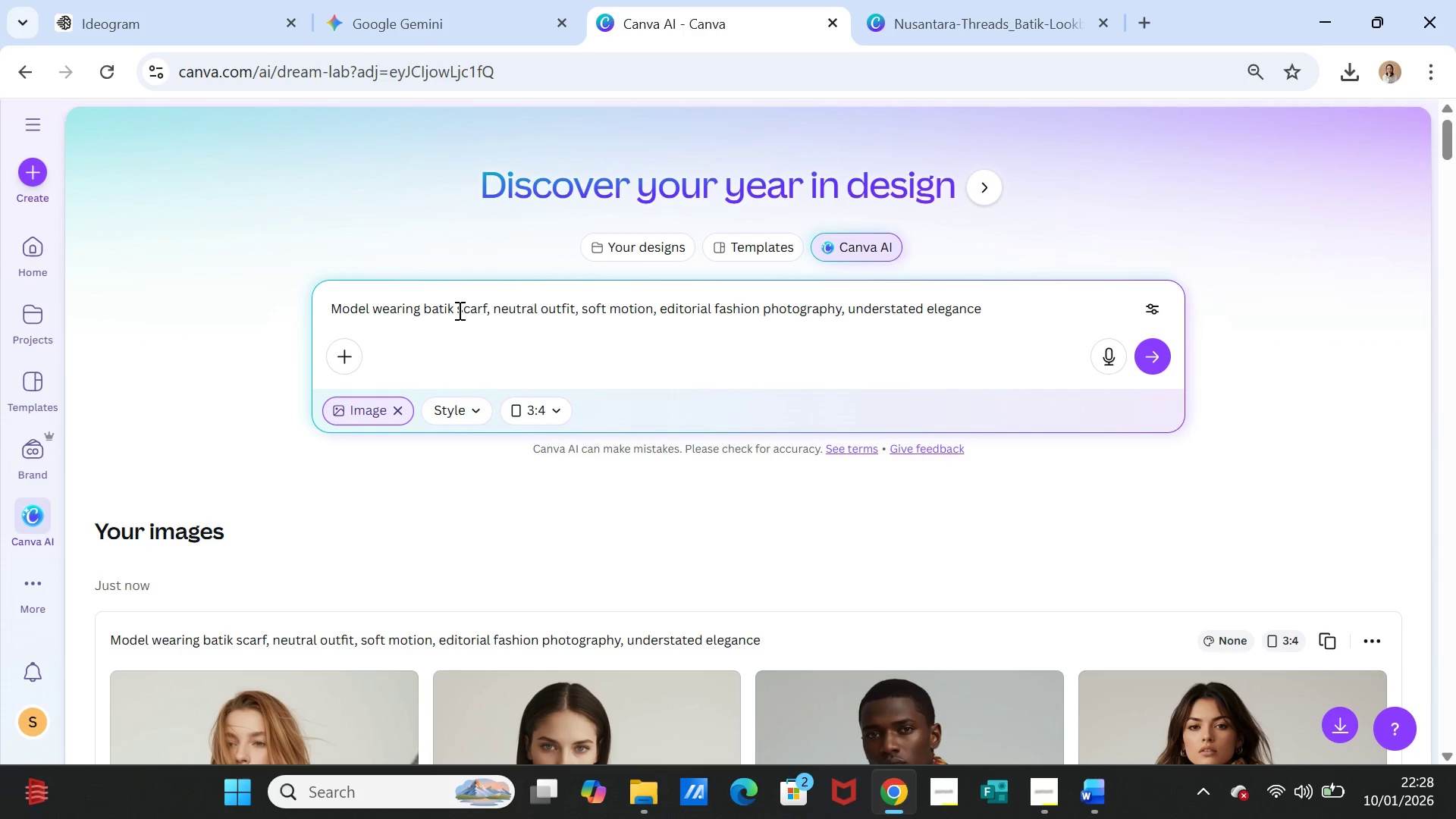 
left_click([457, 311])
 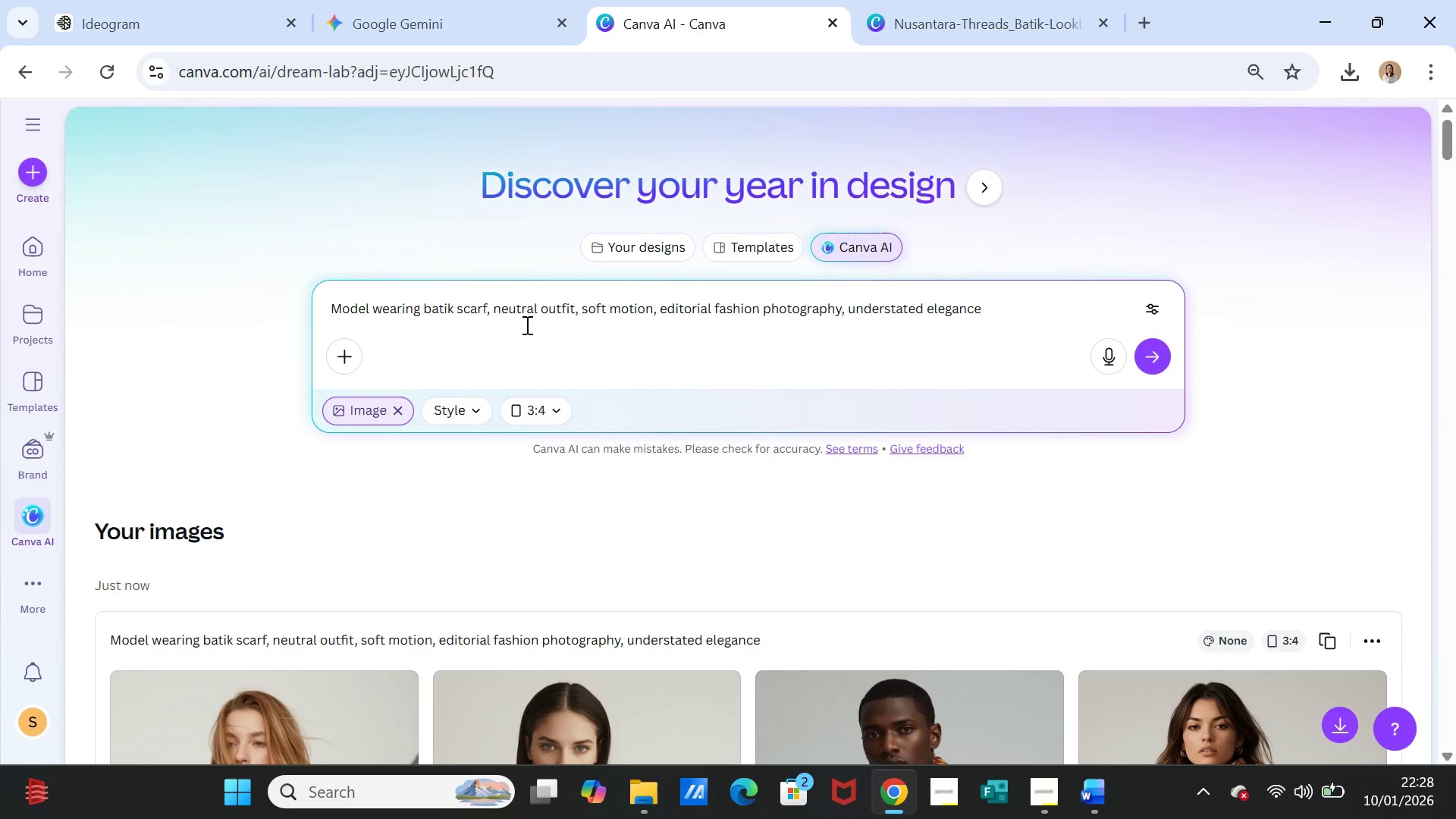 
type(indo)
key(Backspace)
key(Backspace)
key(Backspace)
key(Backspace)
 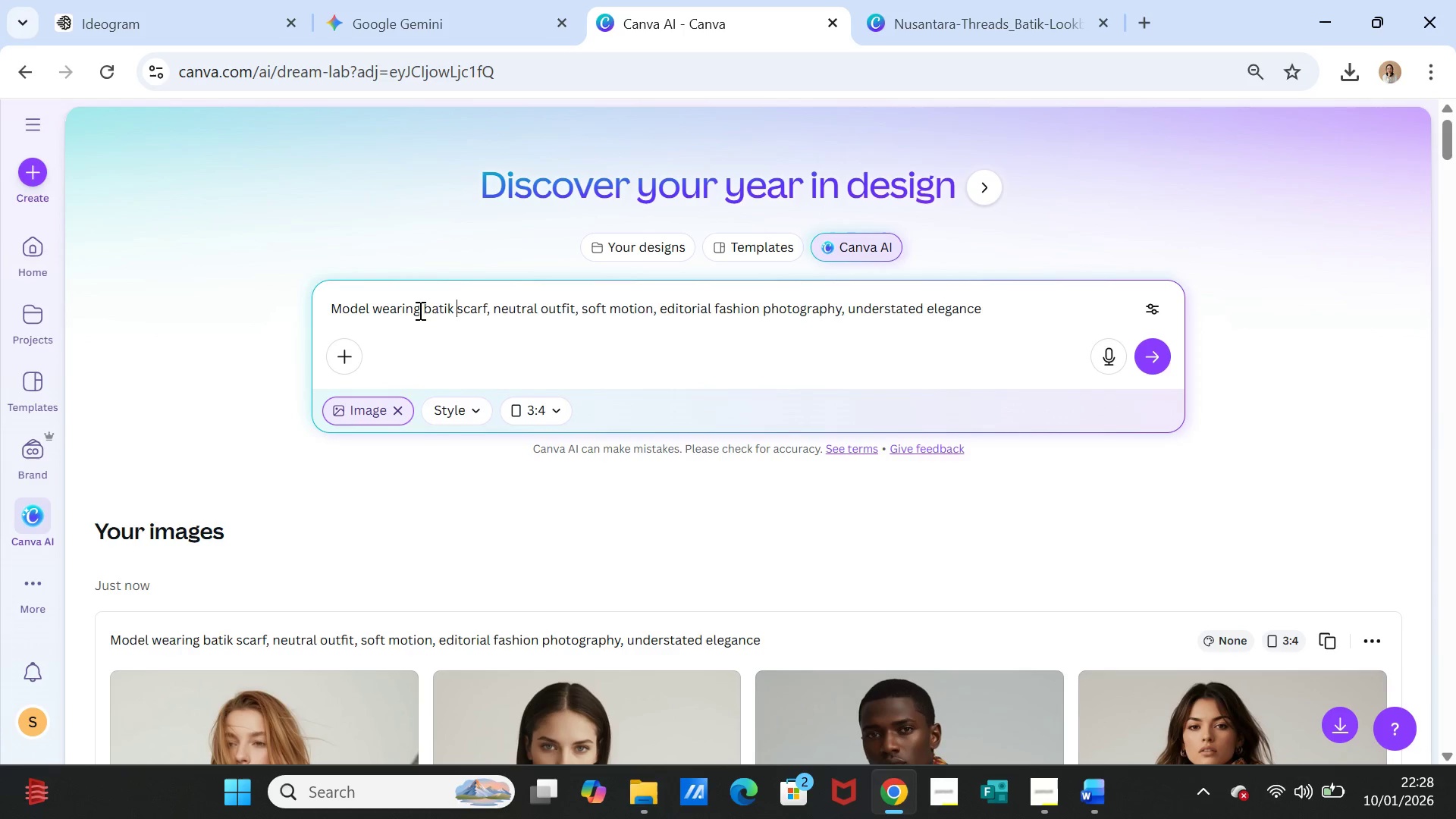 
left_click([422, 308])
 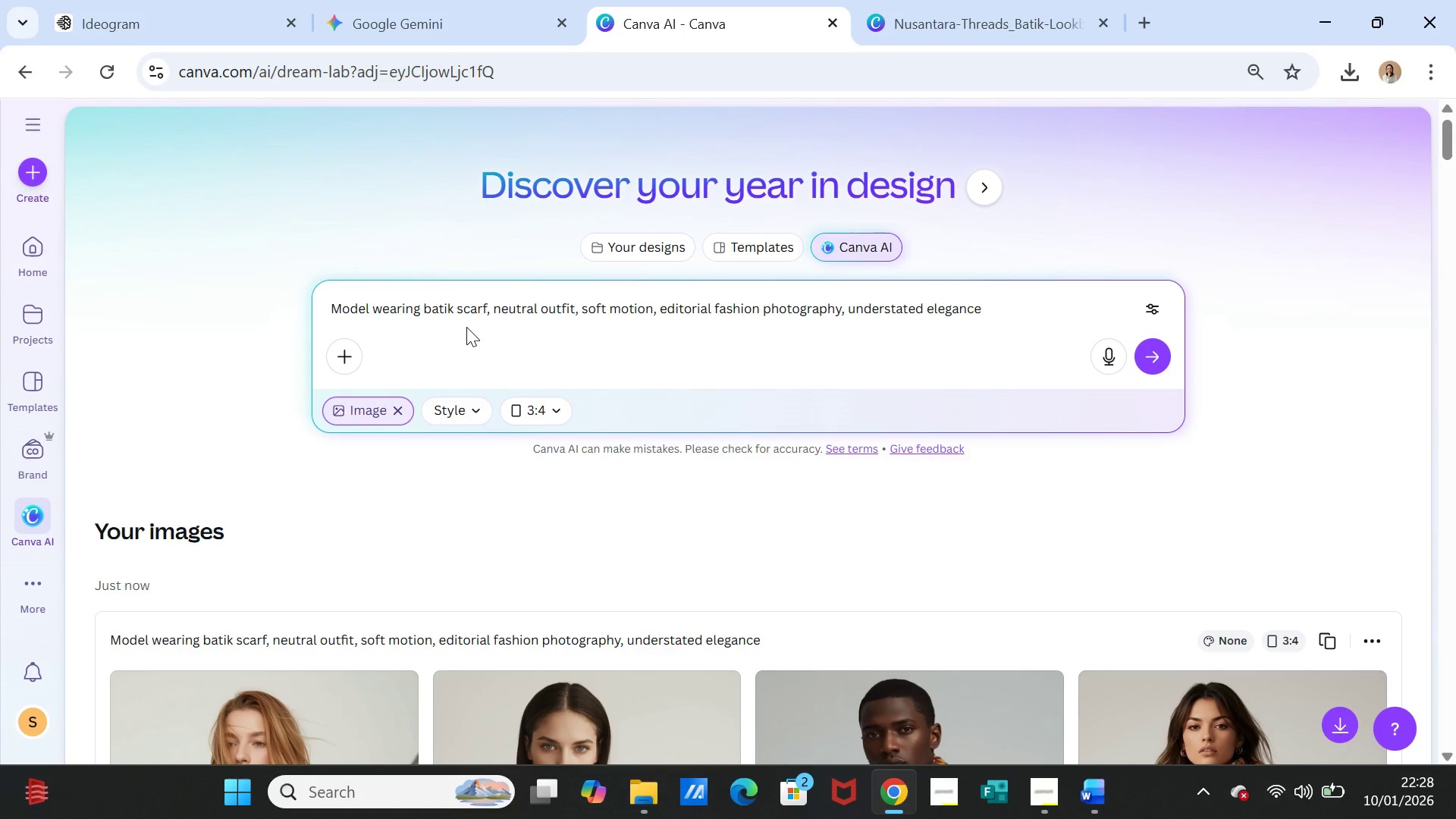 
type(indonesian )
 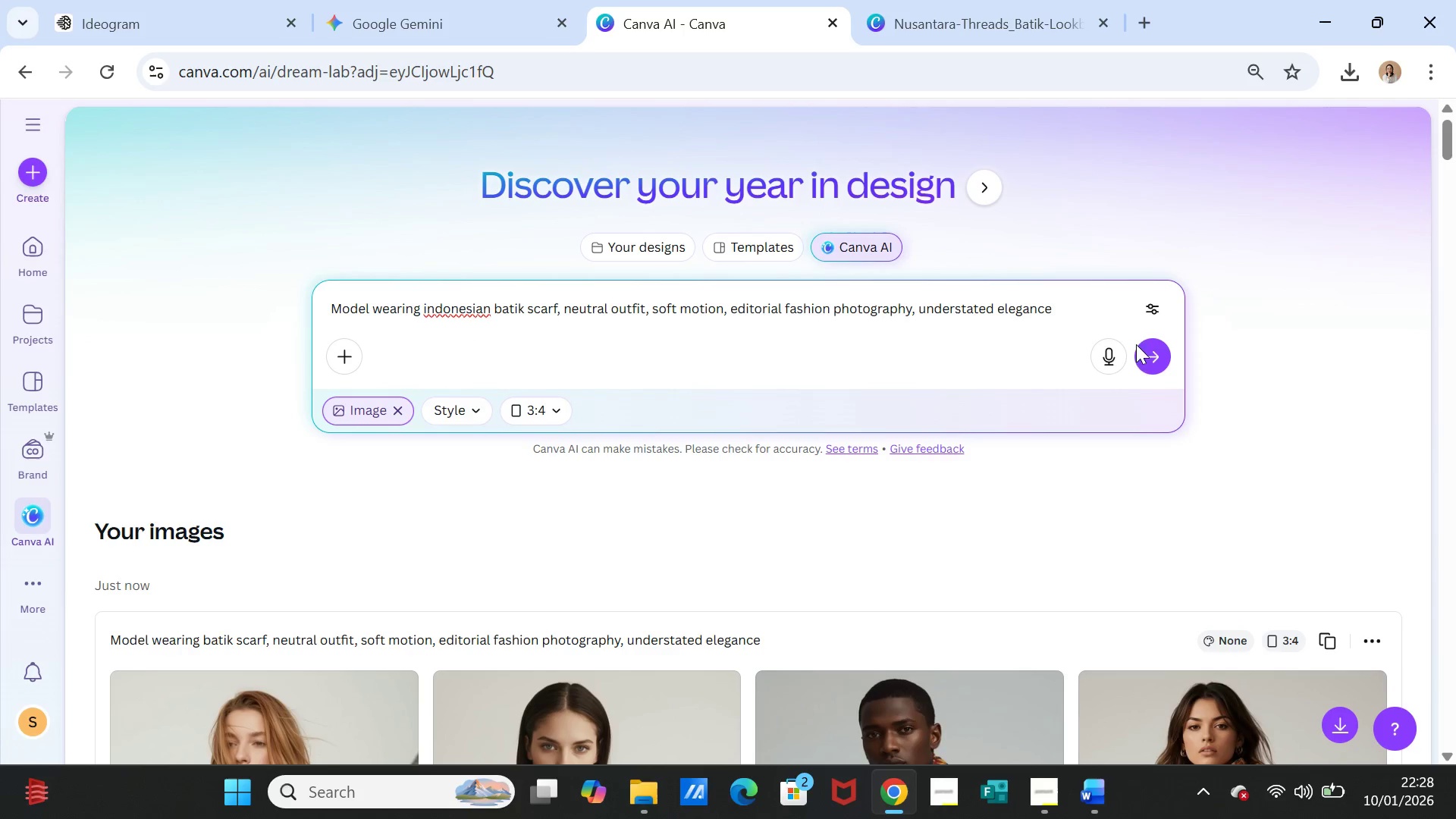 
left_click([1148, 362])
 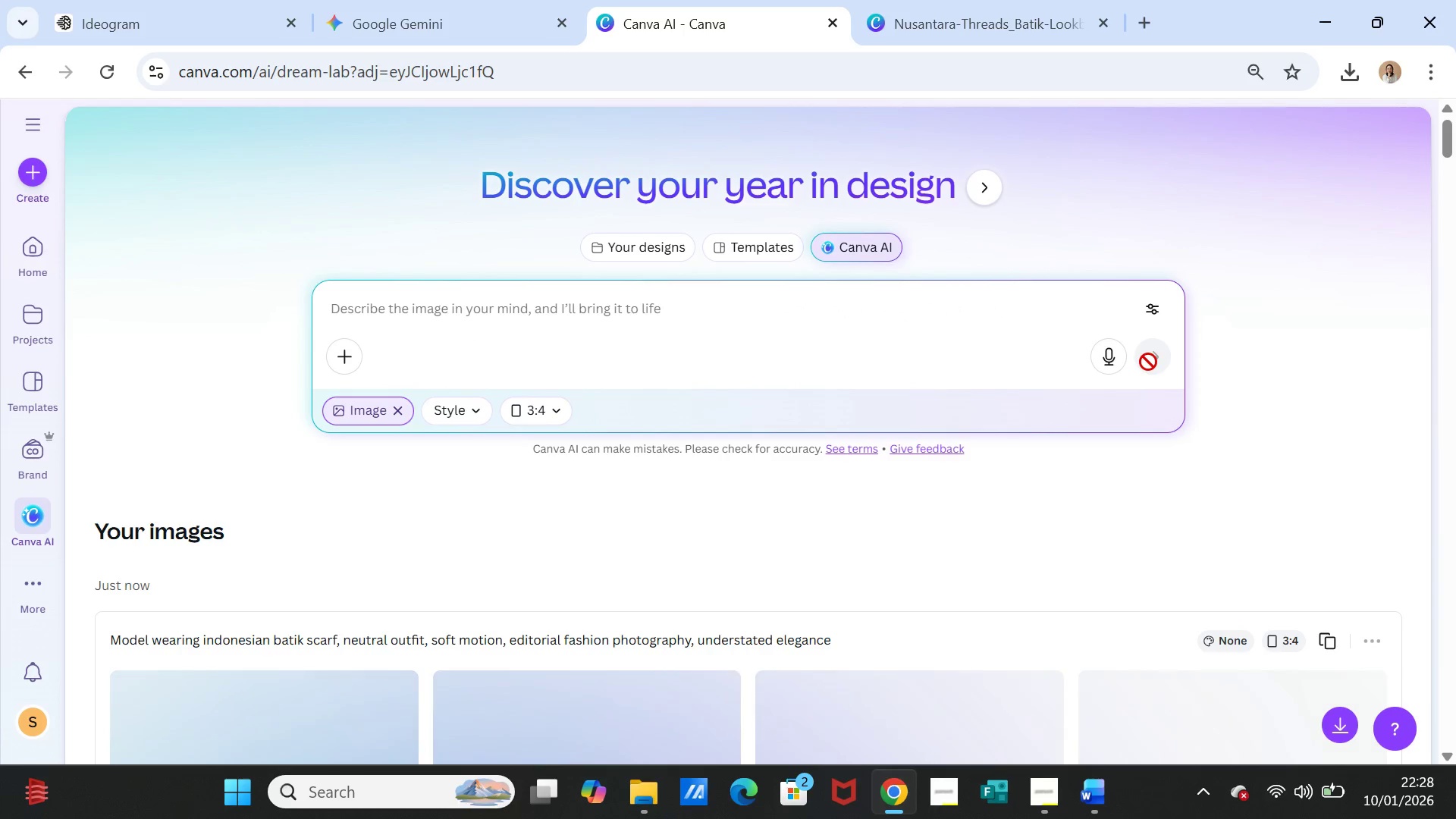 
wait(6.48)
 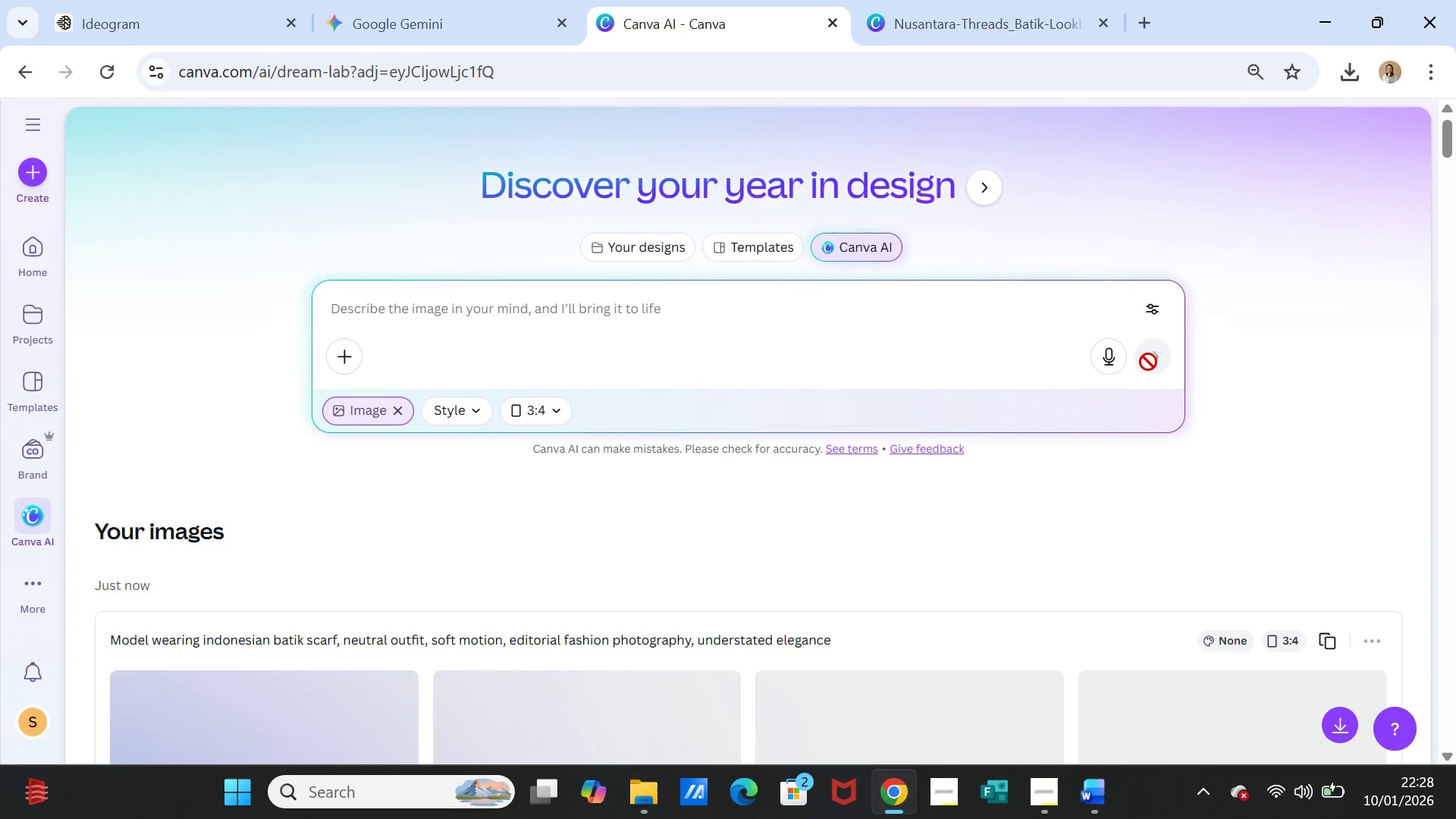 
scroll: coordinate [1231, 425], scroll_direction: down, amount: 3.0
 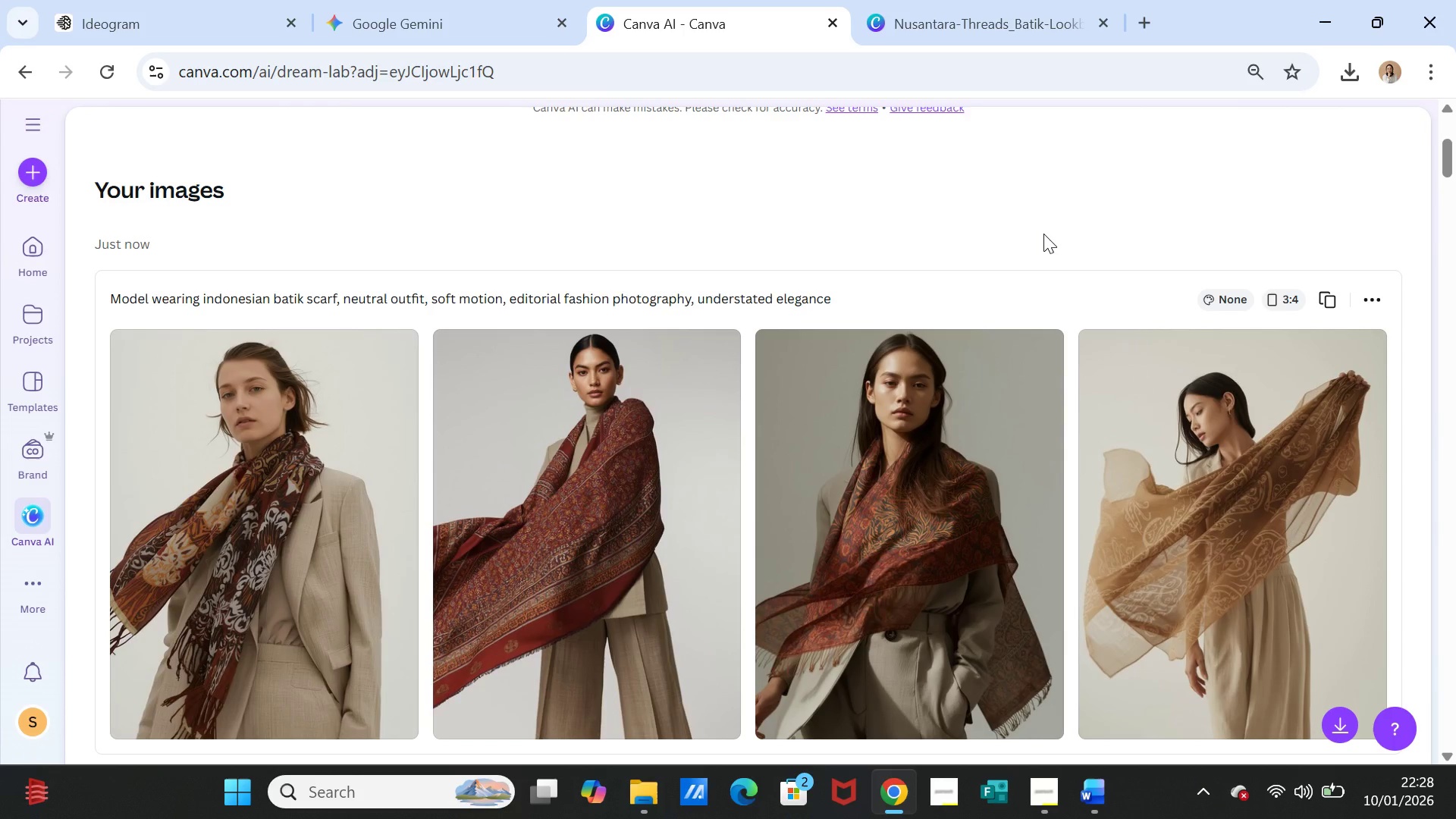 
wait(13.75)
 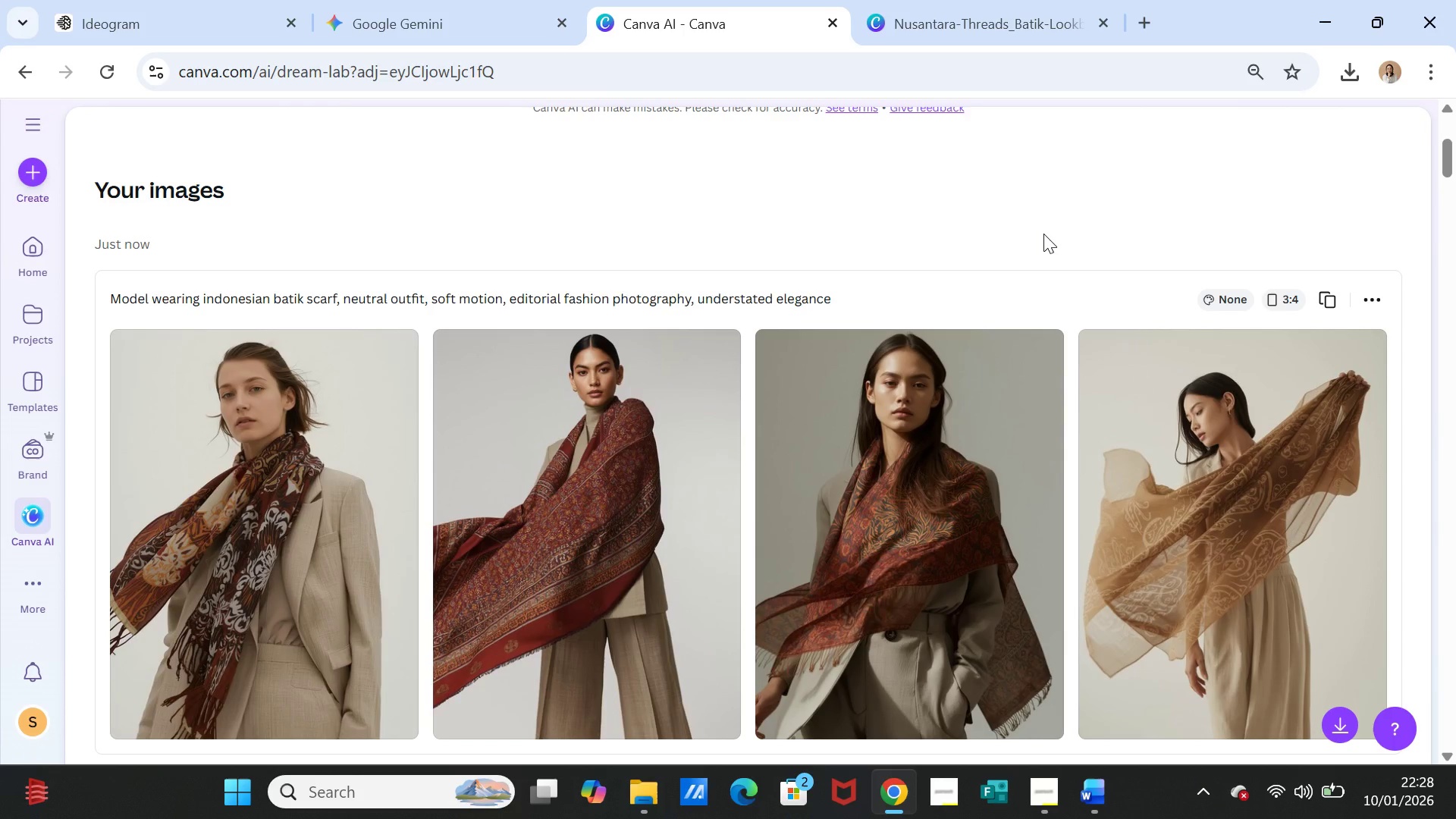 
scroll: coordinate [1043, 234], scroll_direction: up, amount: 1.0
 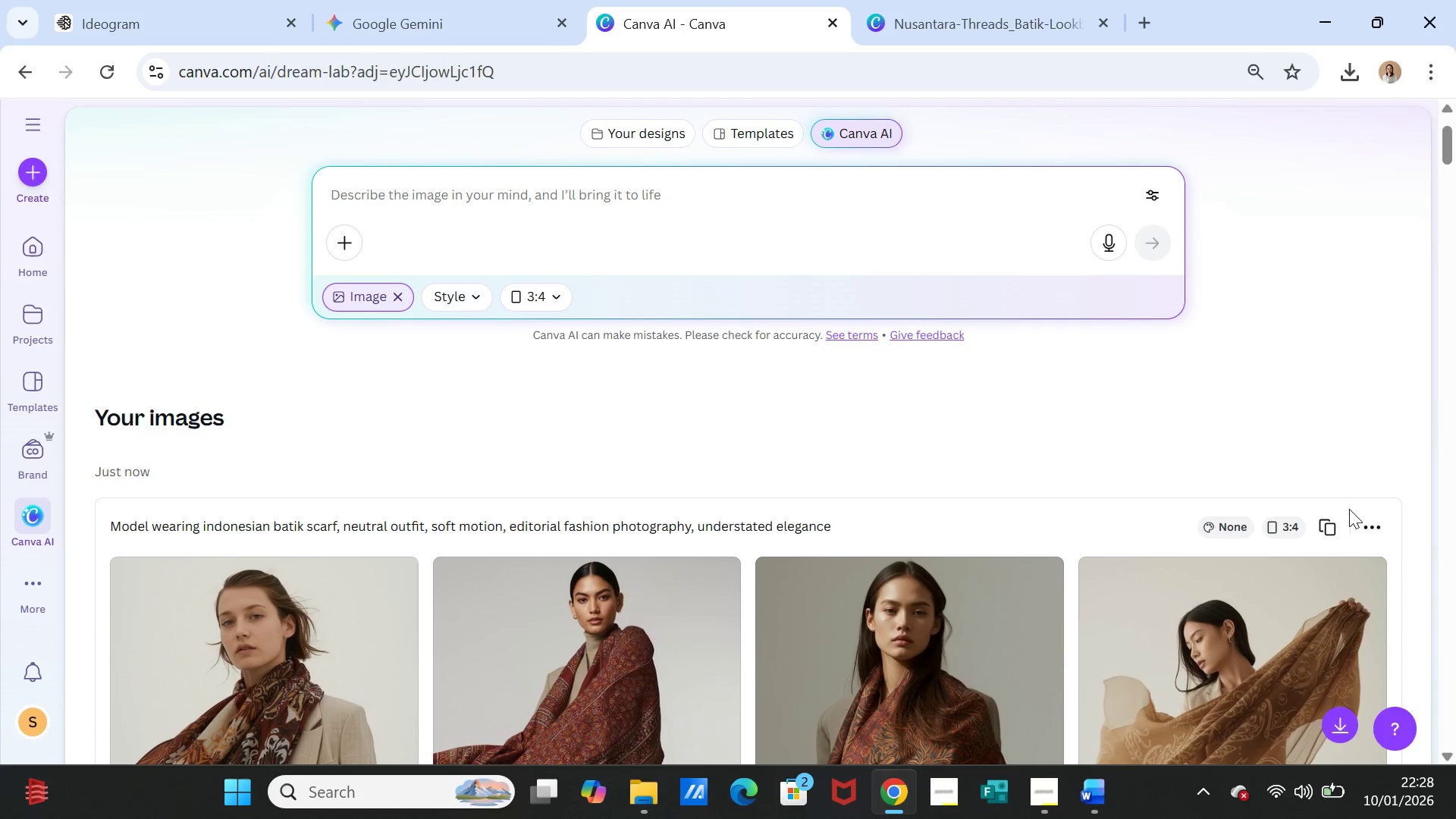 
left_click([1336, 528])
 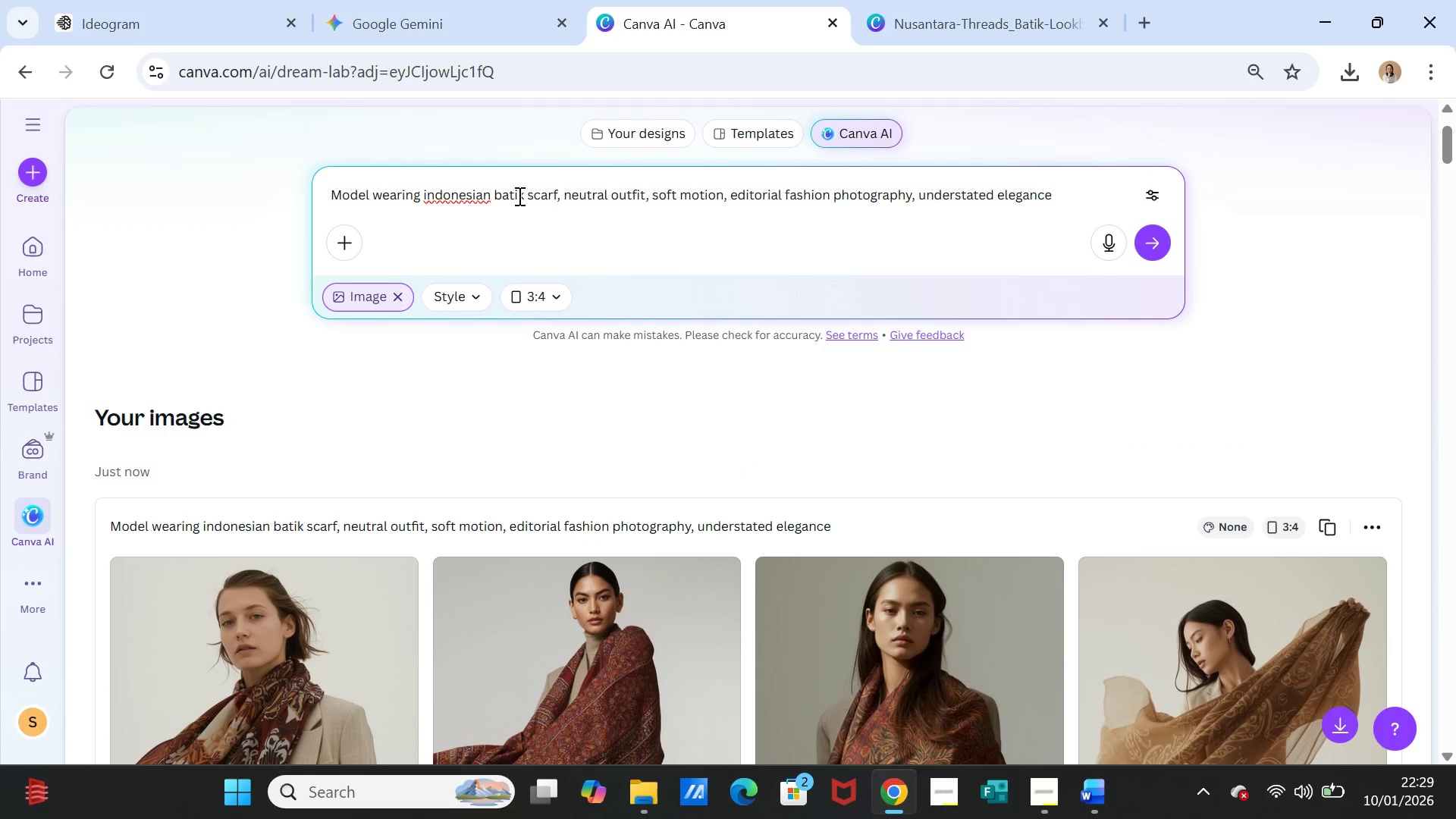 
wait(5.42)
 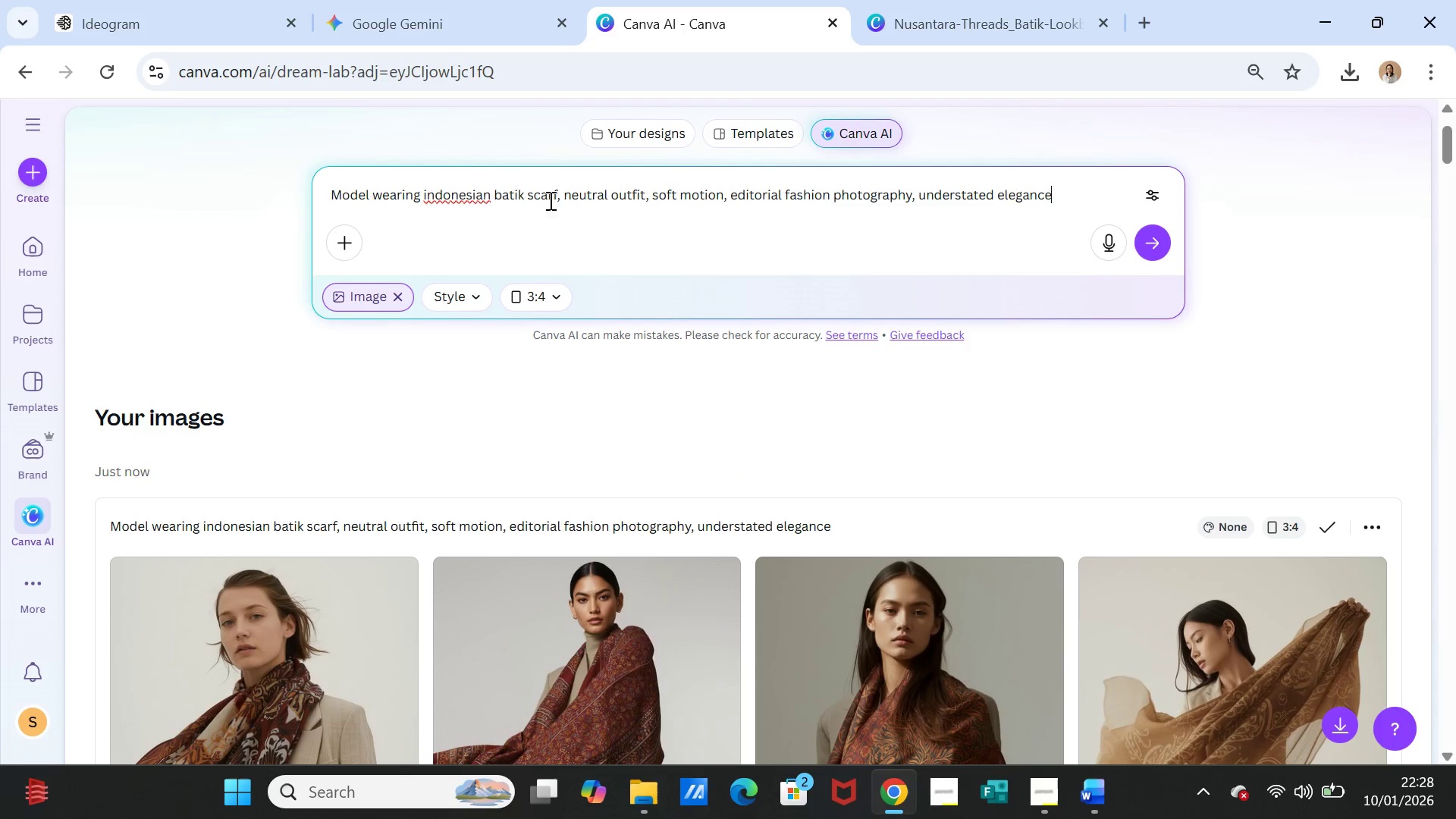 
left_click_drag(start_coordinate=[491, 193], to_coordinate=[422, 193])
 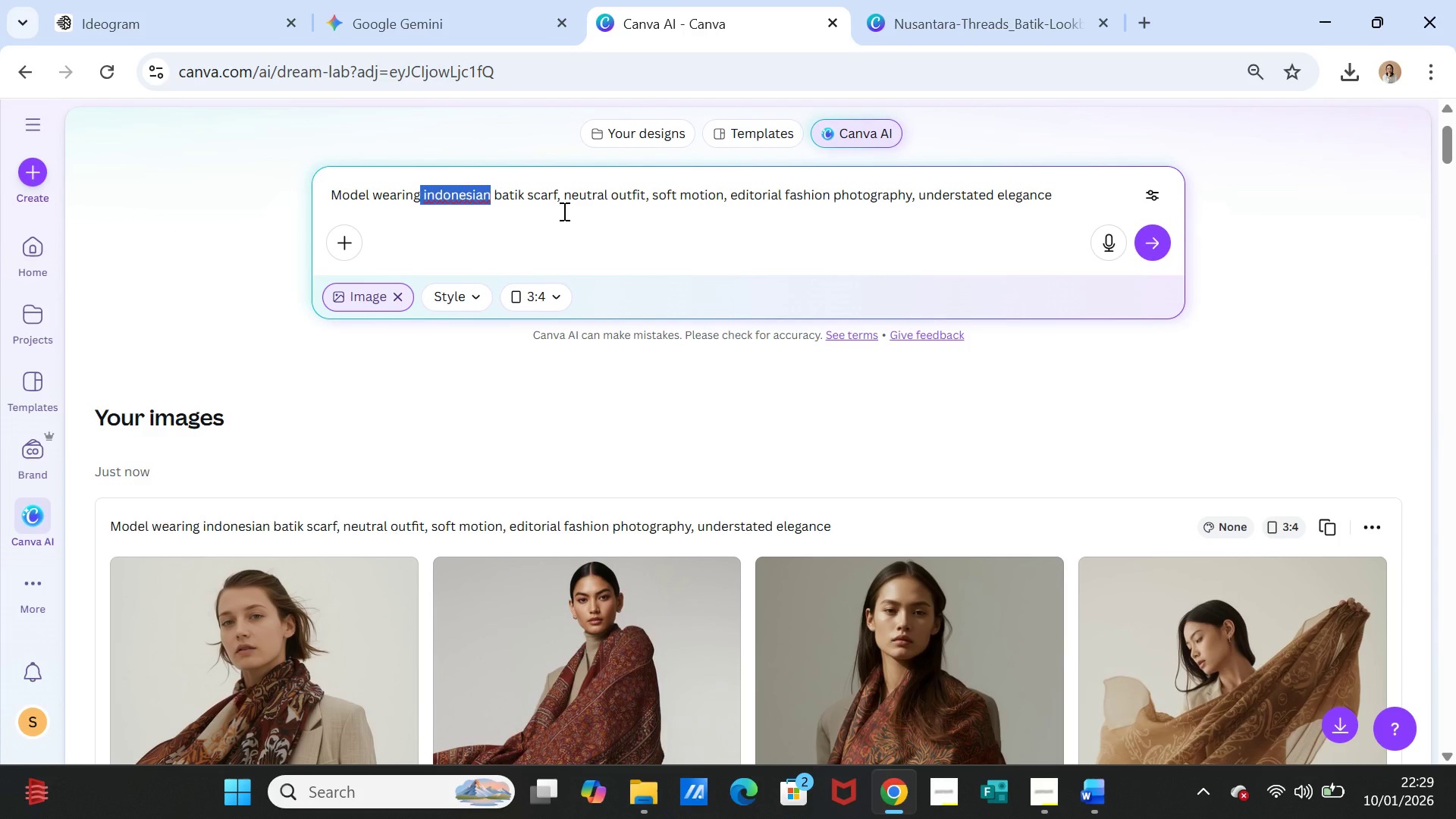 
type( megamendung)
 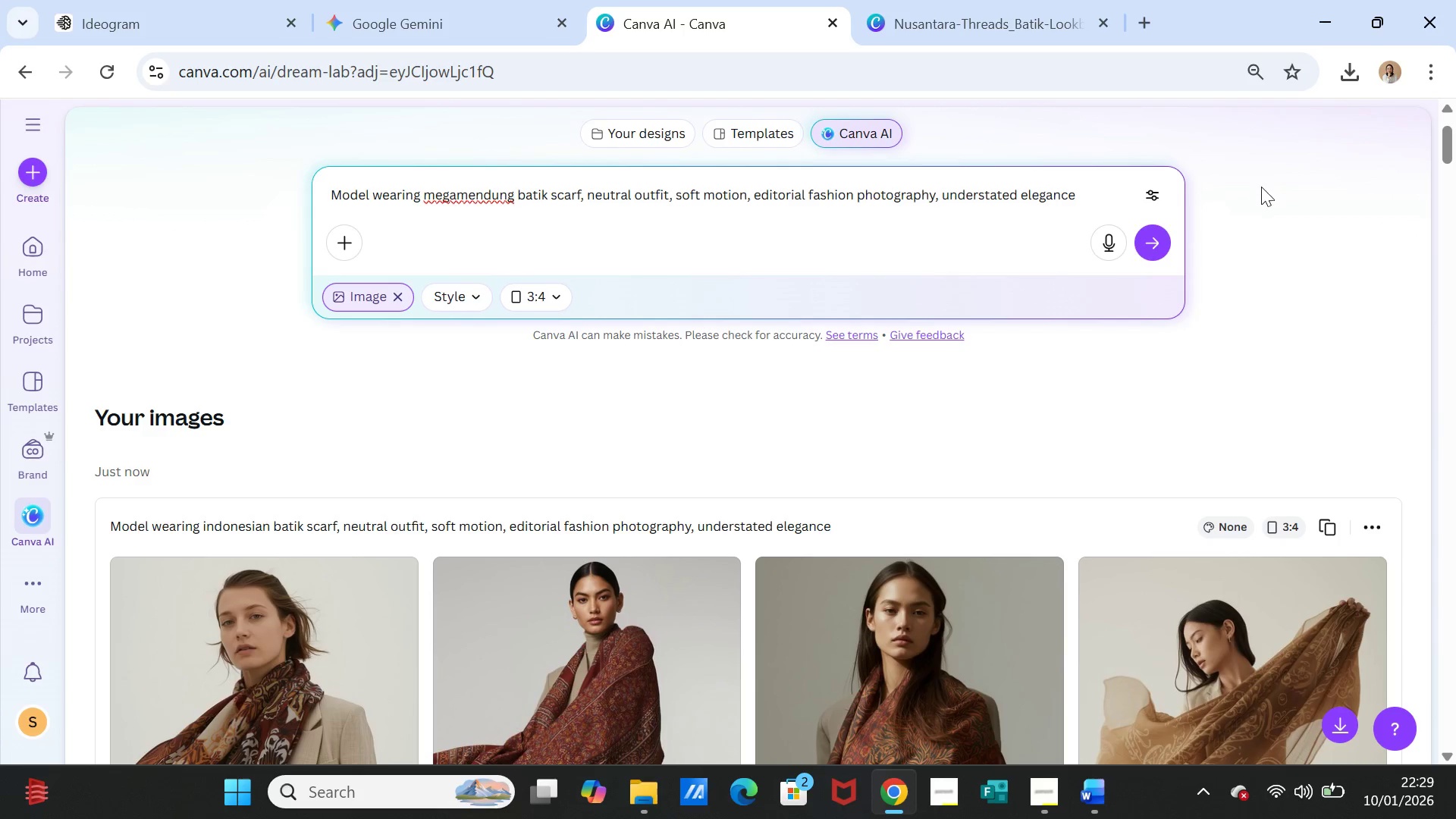 
mouse_move([1138, 215])
 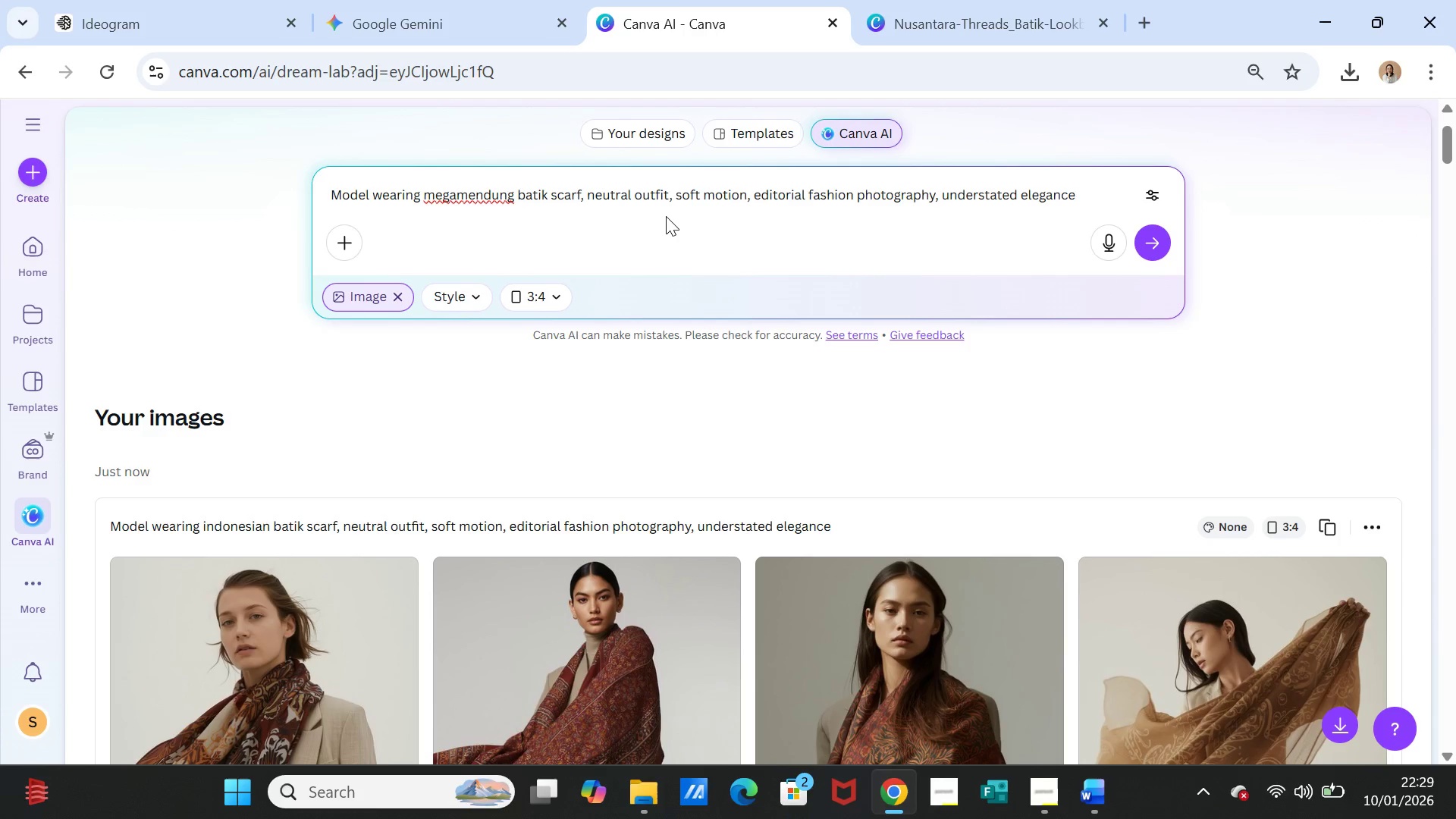 
type( pattern )
 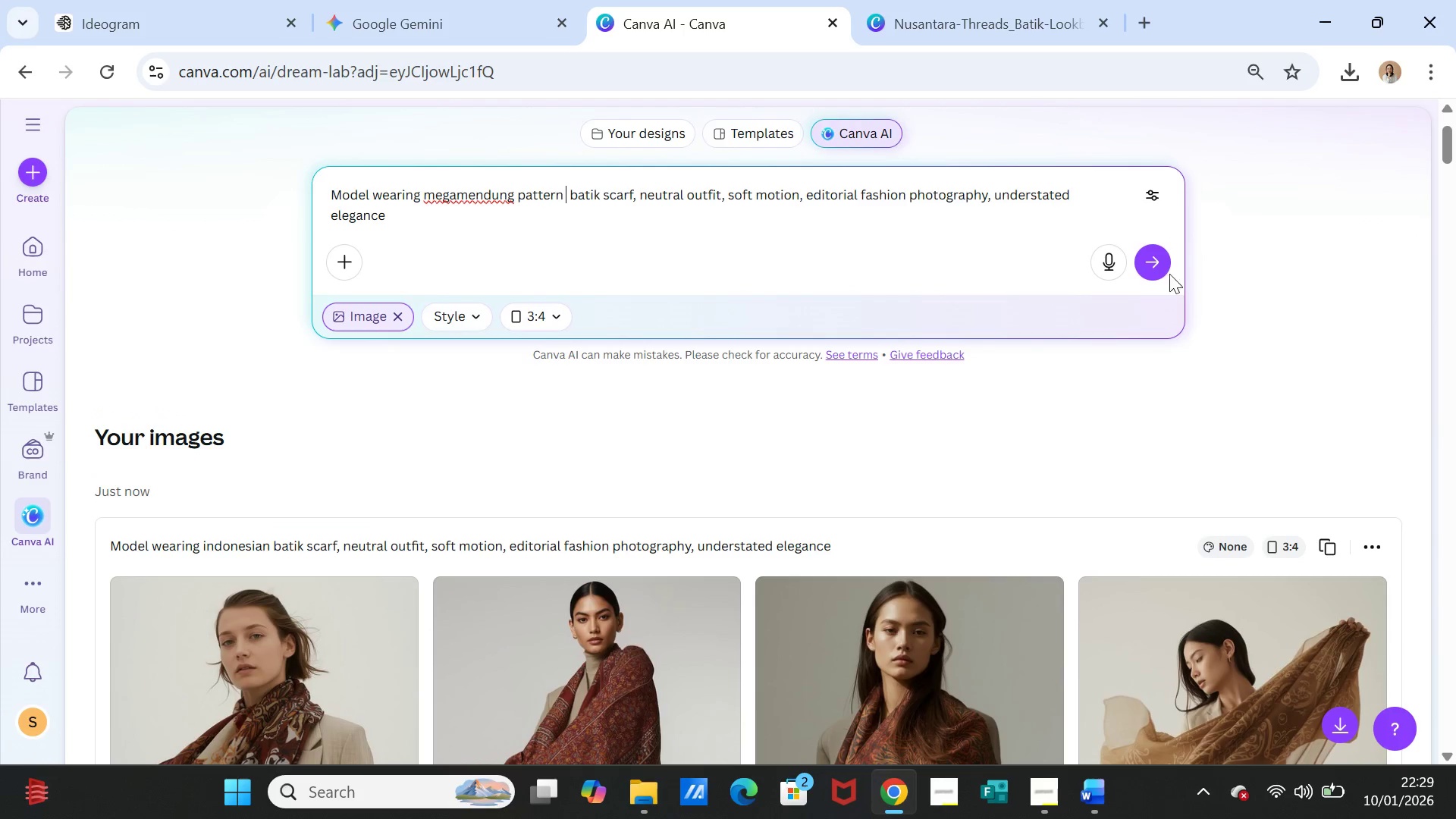 
left_click([1148, 274])
 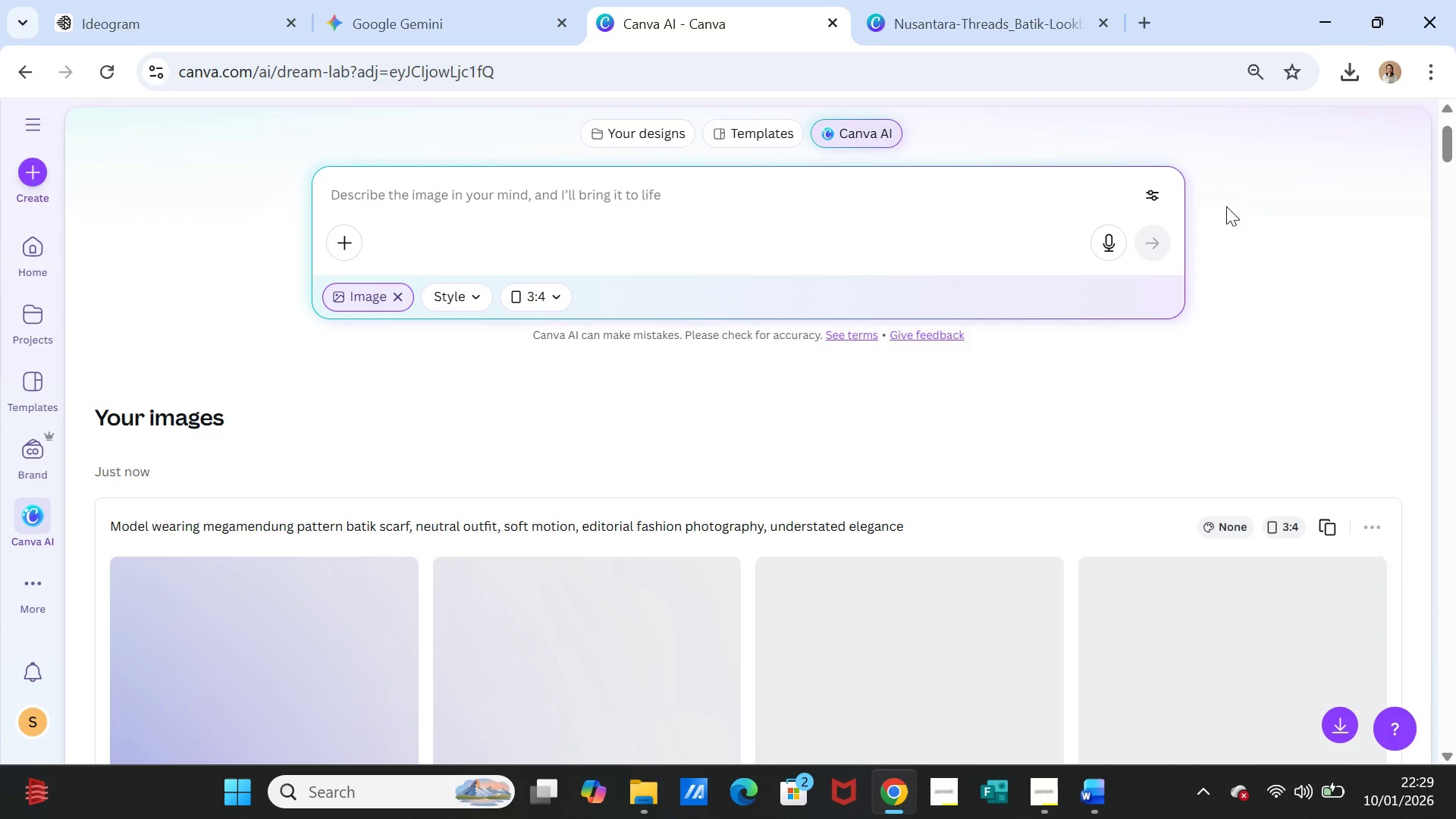 
scroll: coordinate [1186, 371], scroll_direction: down, amount: 2.0
 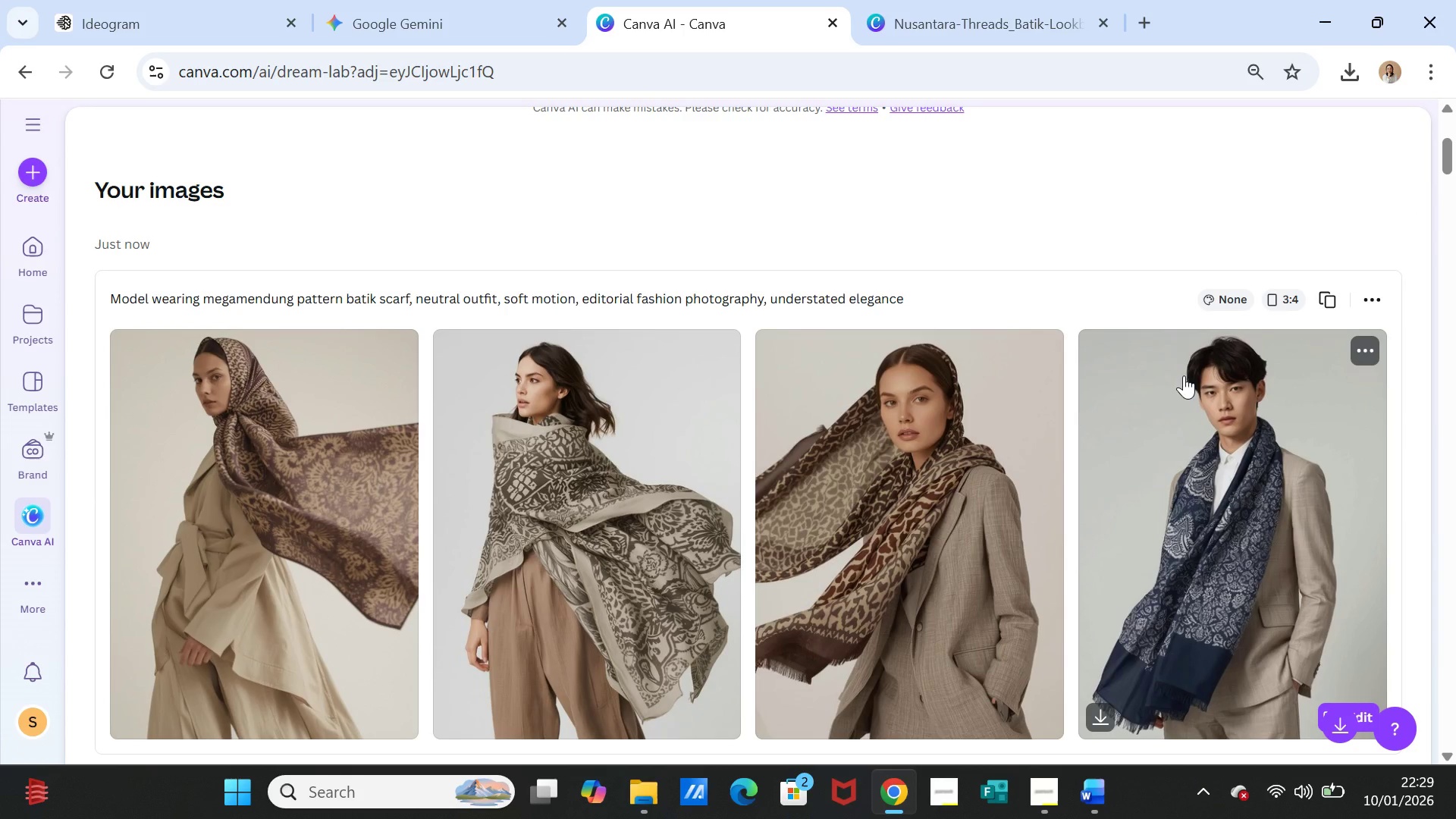 
wait(12.81)
 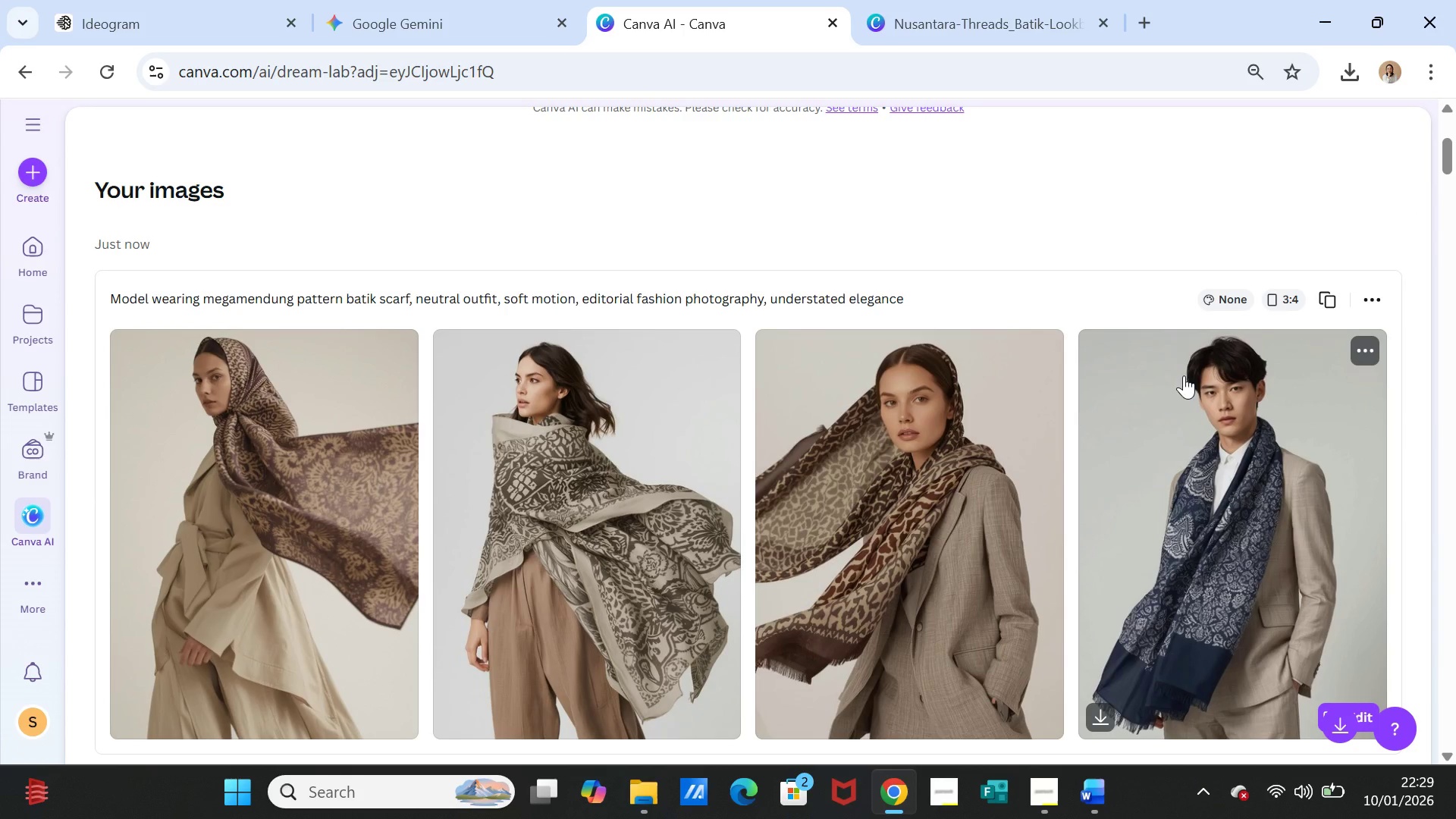 
scroll: coordinate [1184, 375], scroll_direction: up, amount: 2.0
 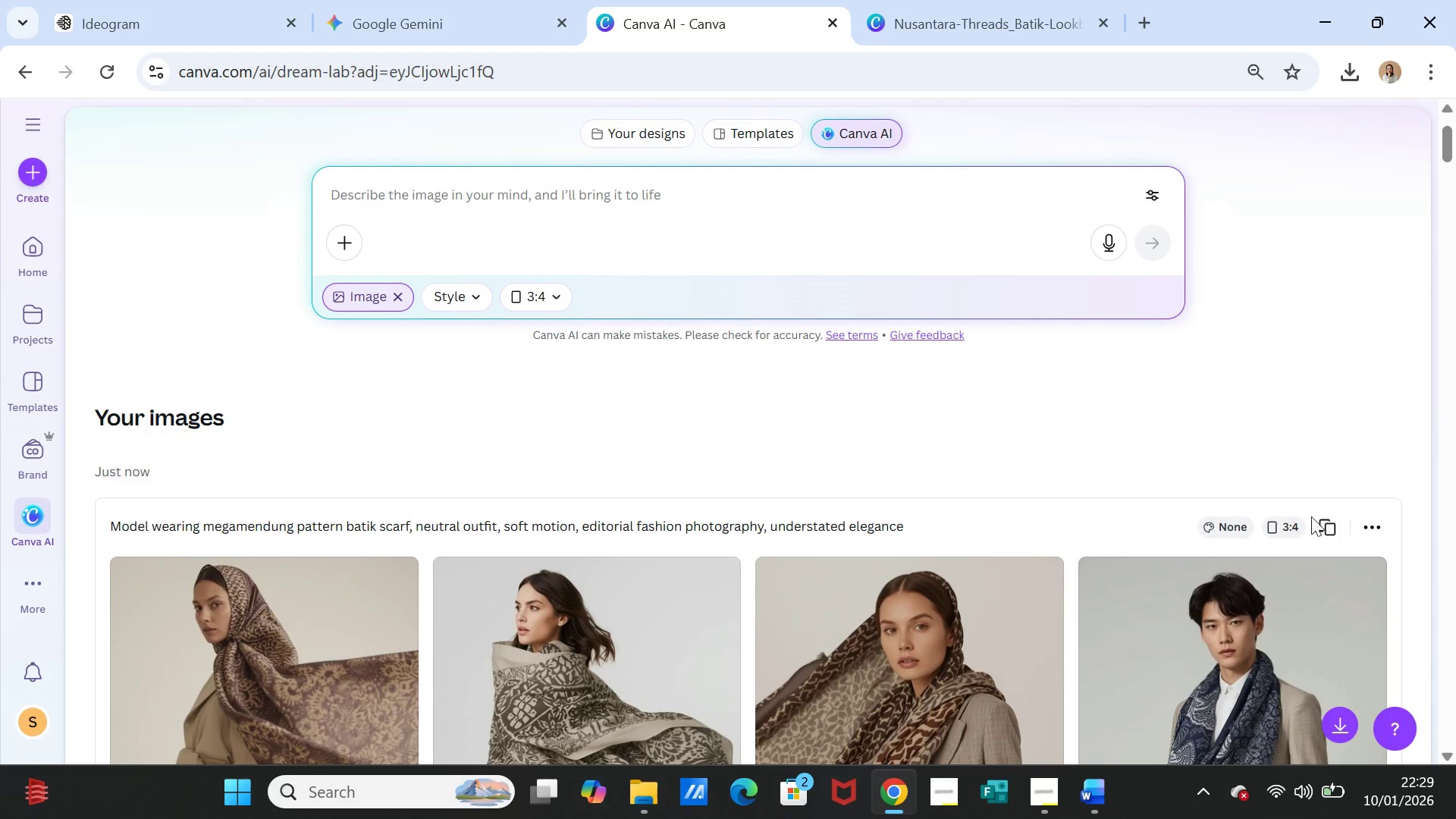 
left_click([1323, 516])
 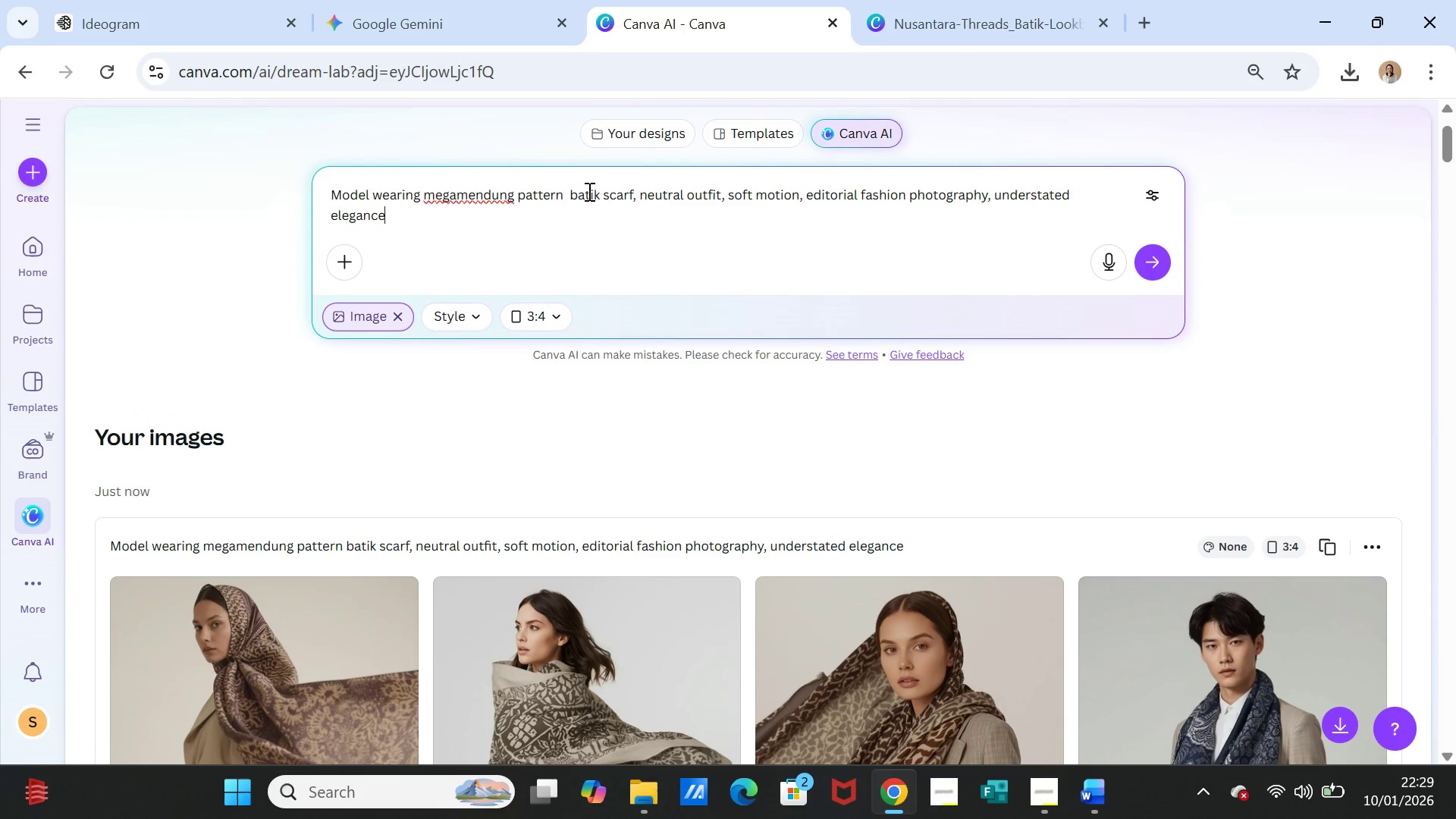 
left_click([572, 193])
 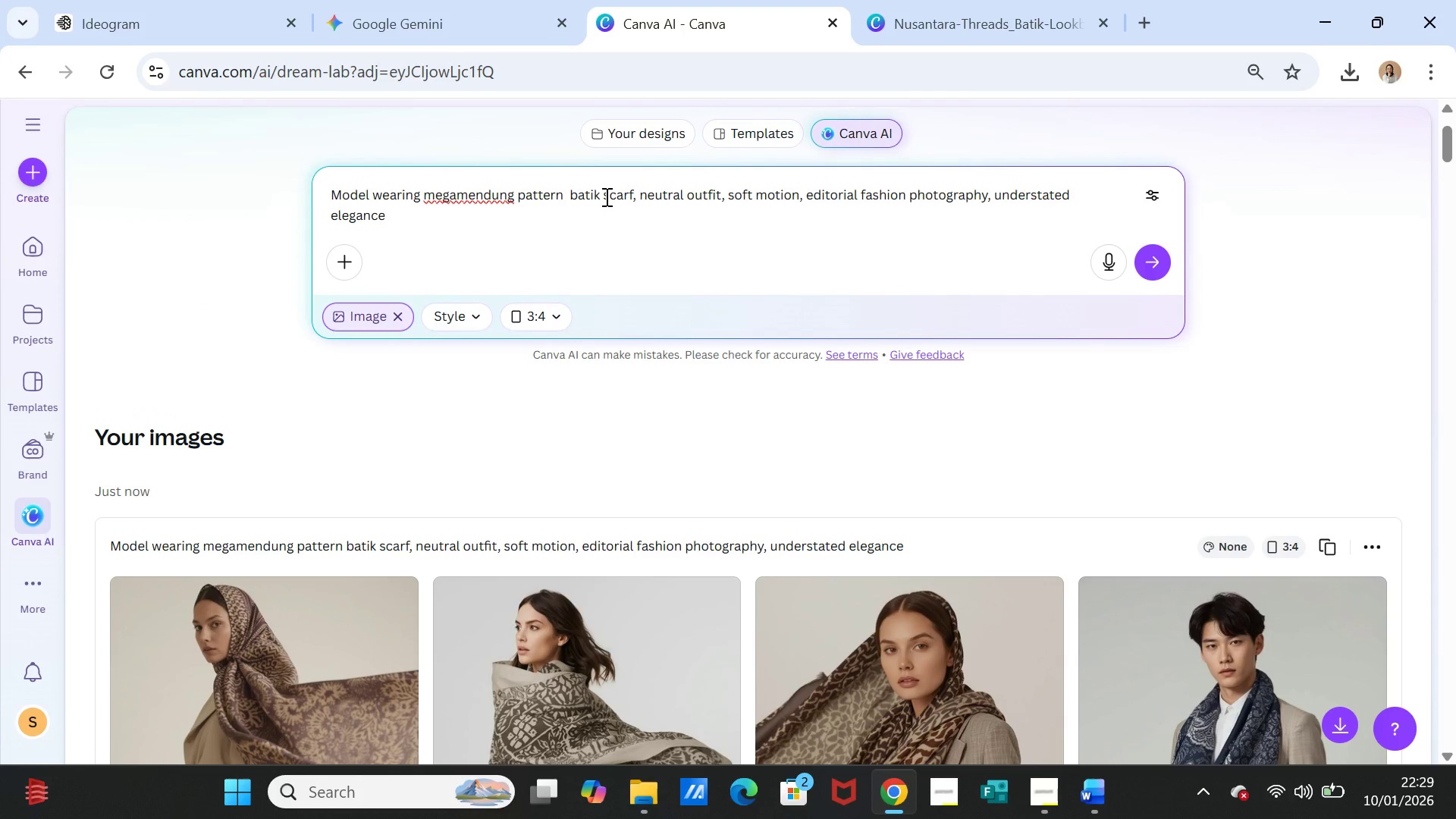 
key(Backspace)
 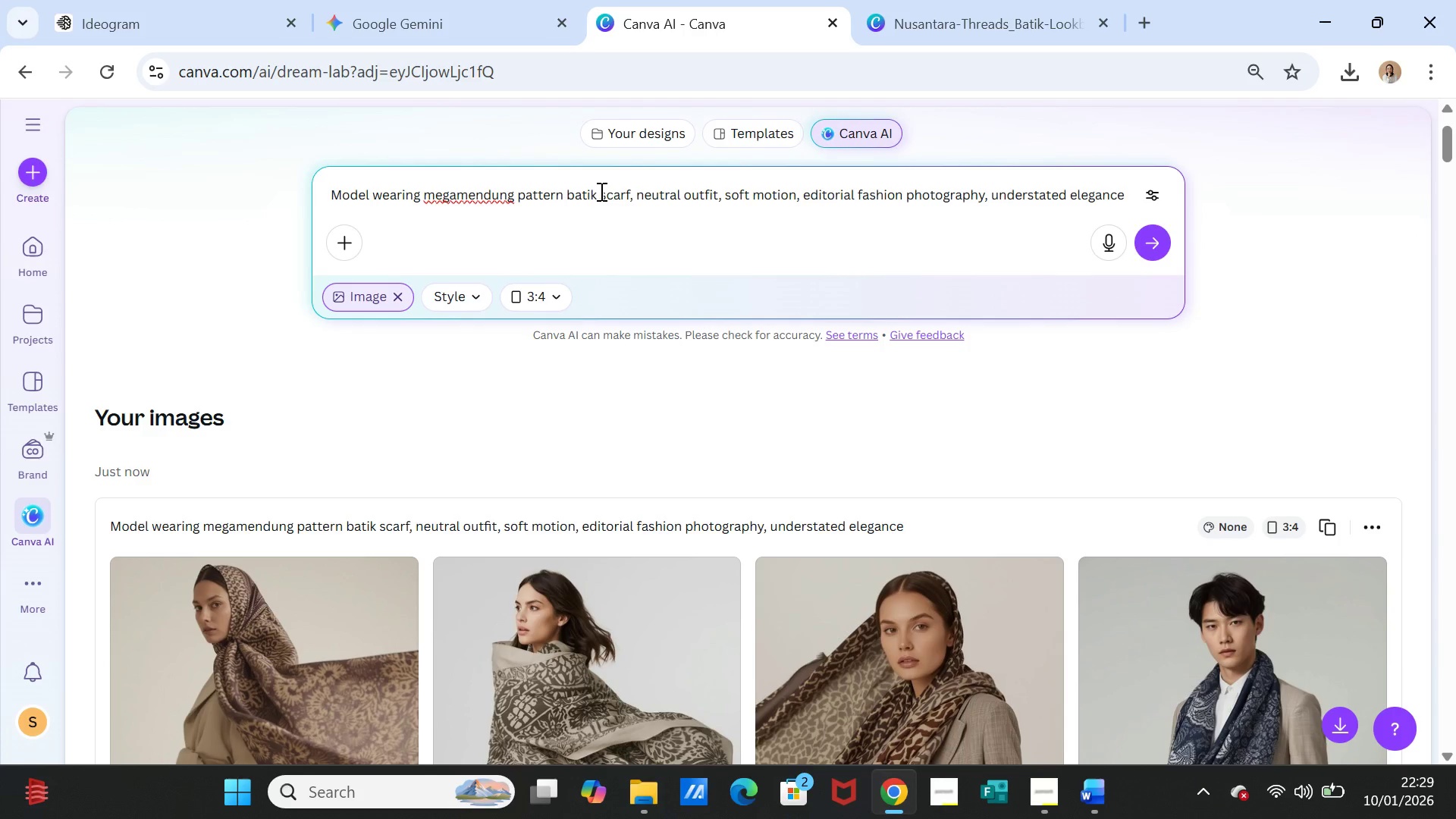 
left_click([600, 191])
 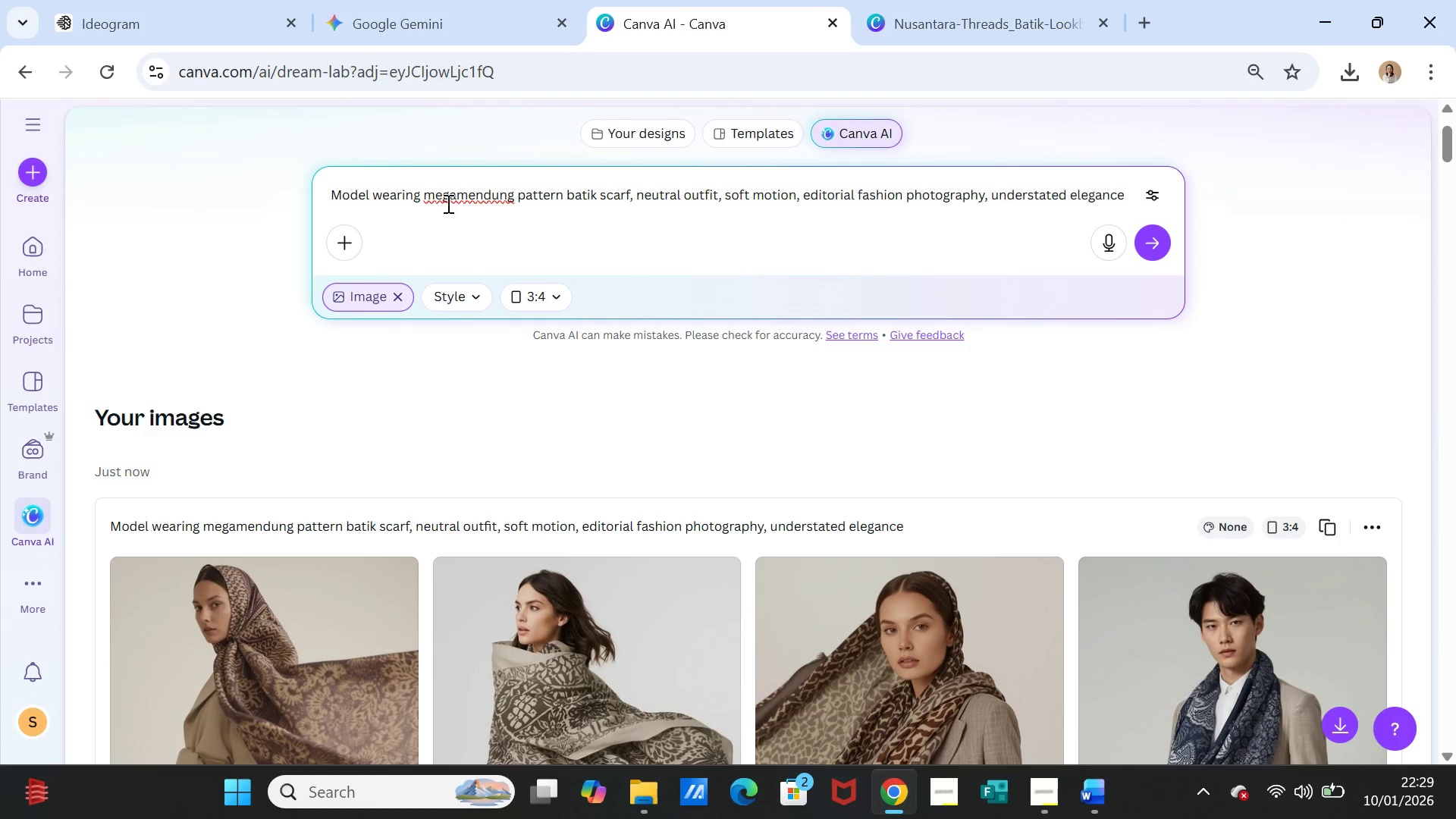 
left_click([425, 198])
 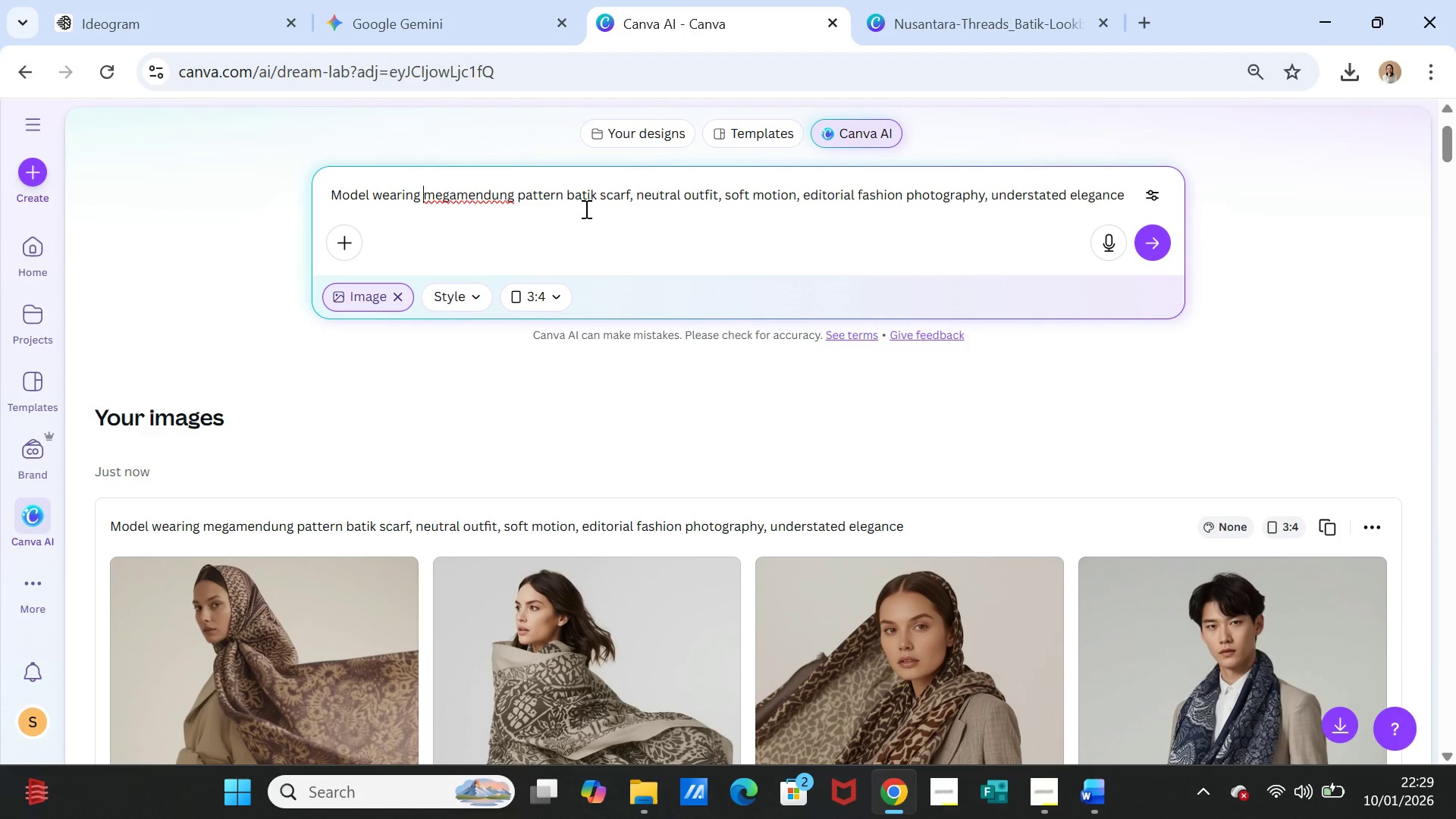 
wait(6.06)
 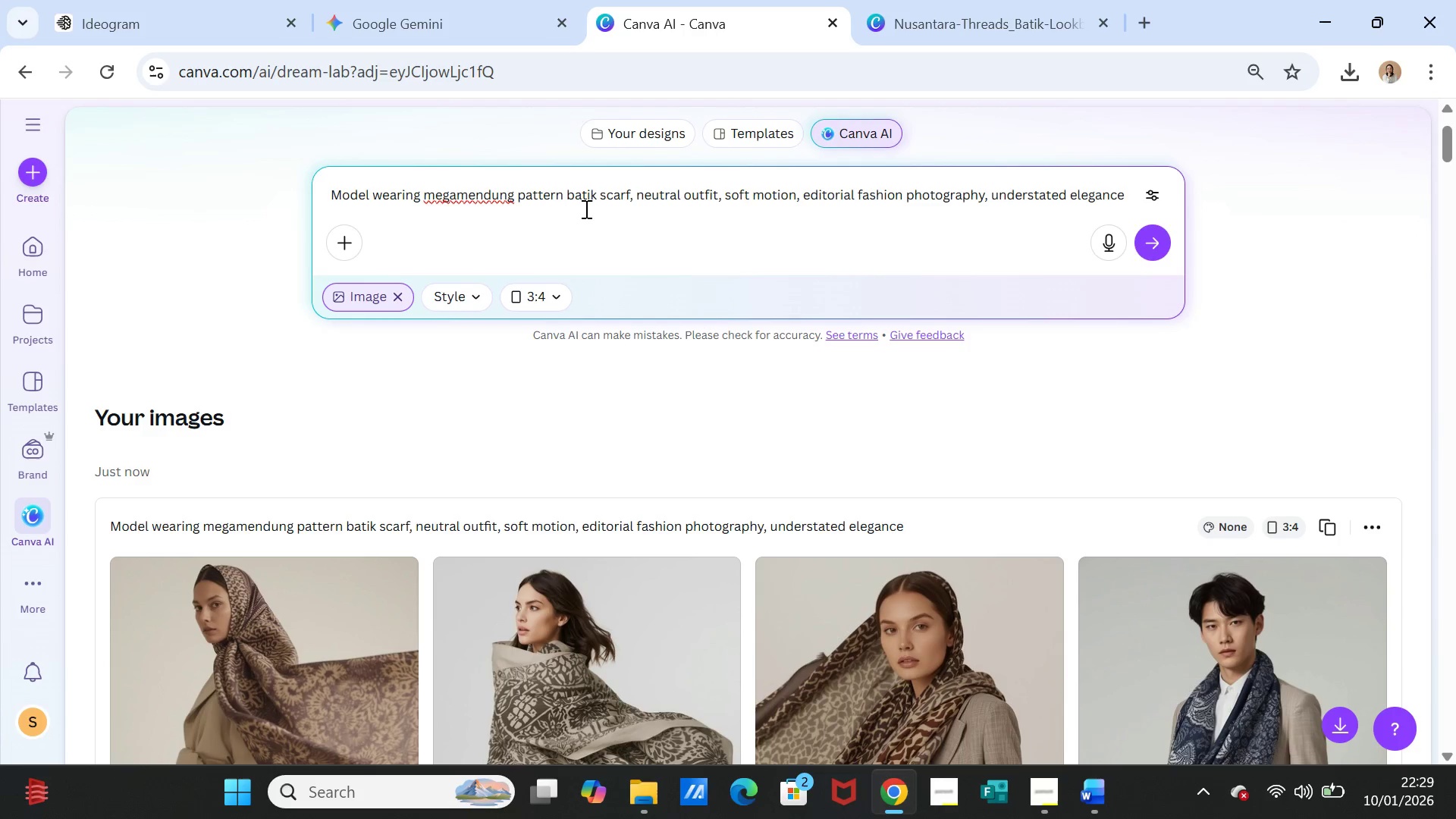 
left_click([1149, 231])
 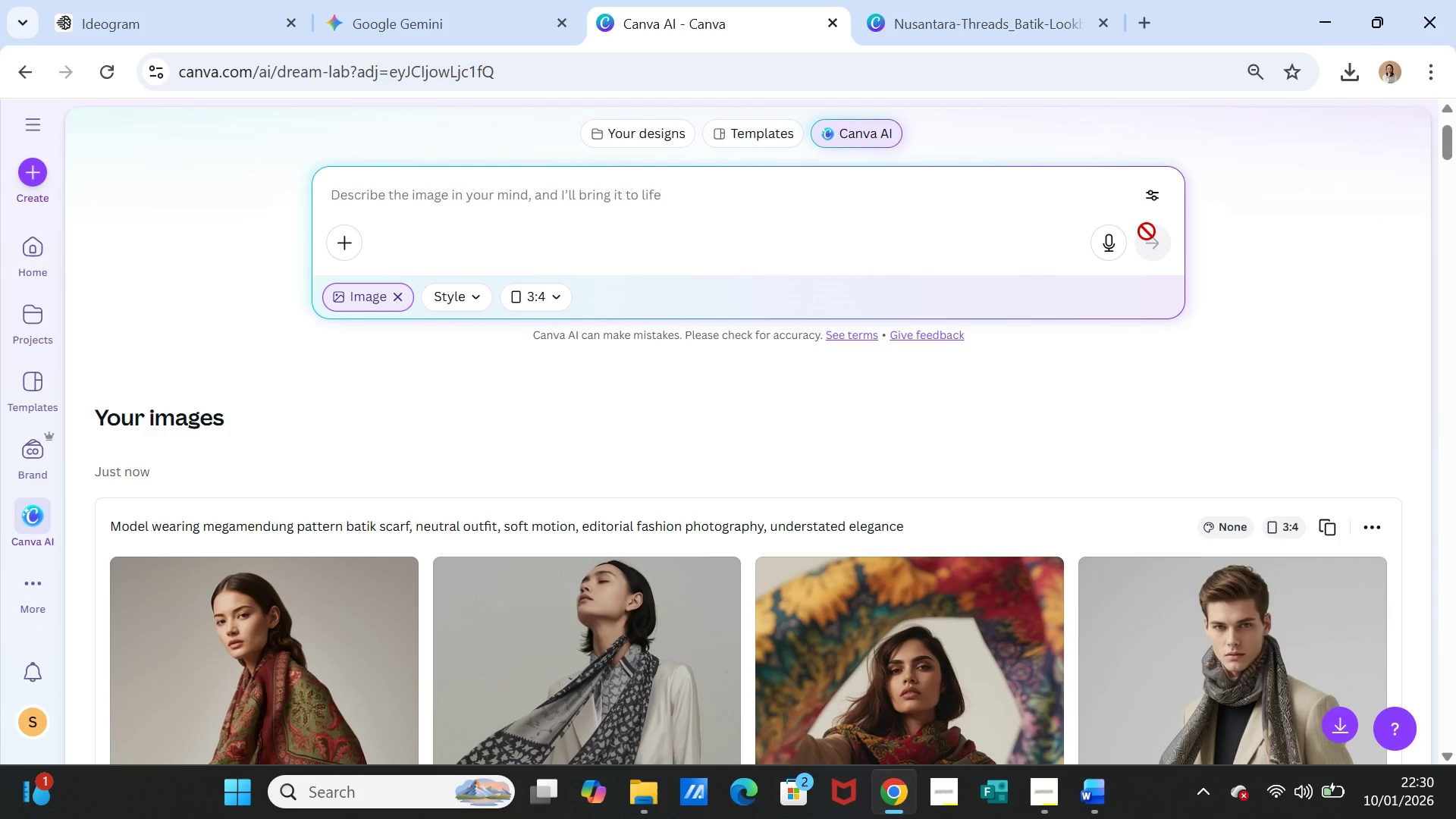 
wait(41.5)
 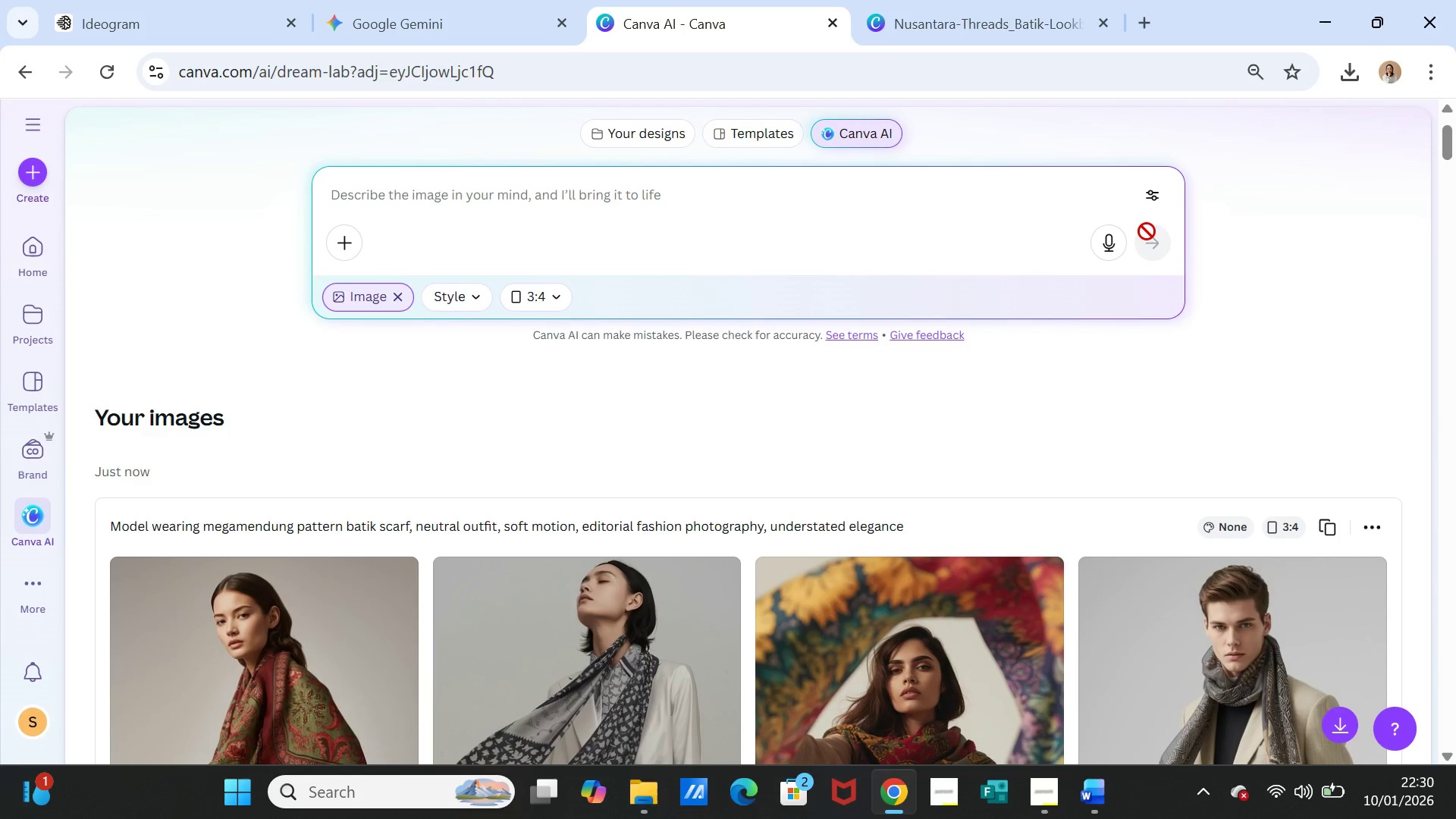 
scroll: coordinate [1200, 424], scroll_direction: down, amount: 2.0
 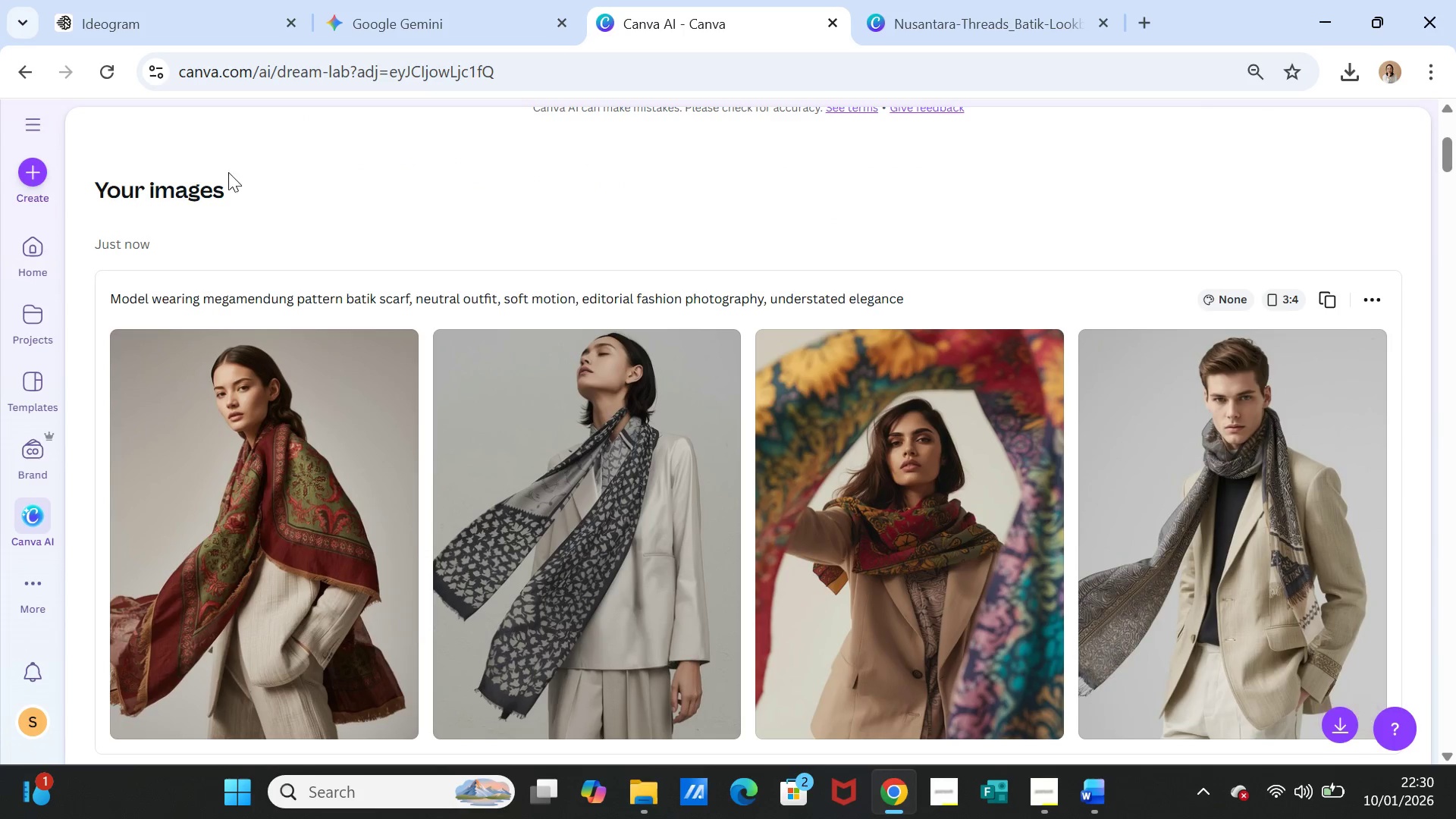 
wait(7.04)
 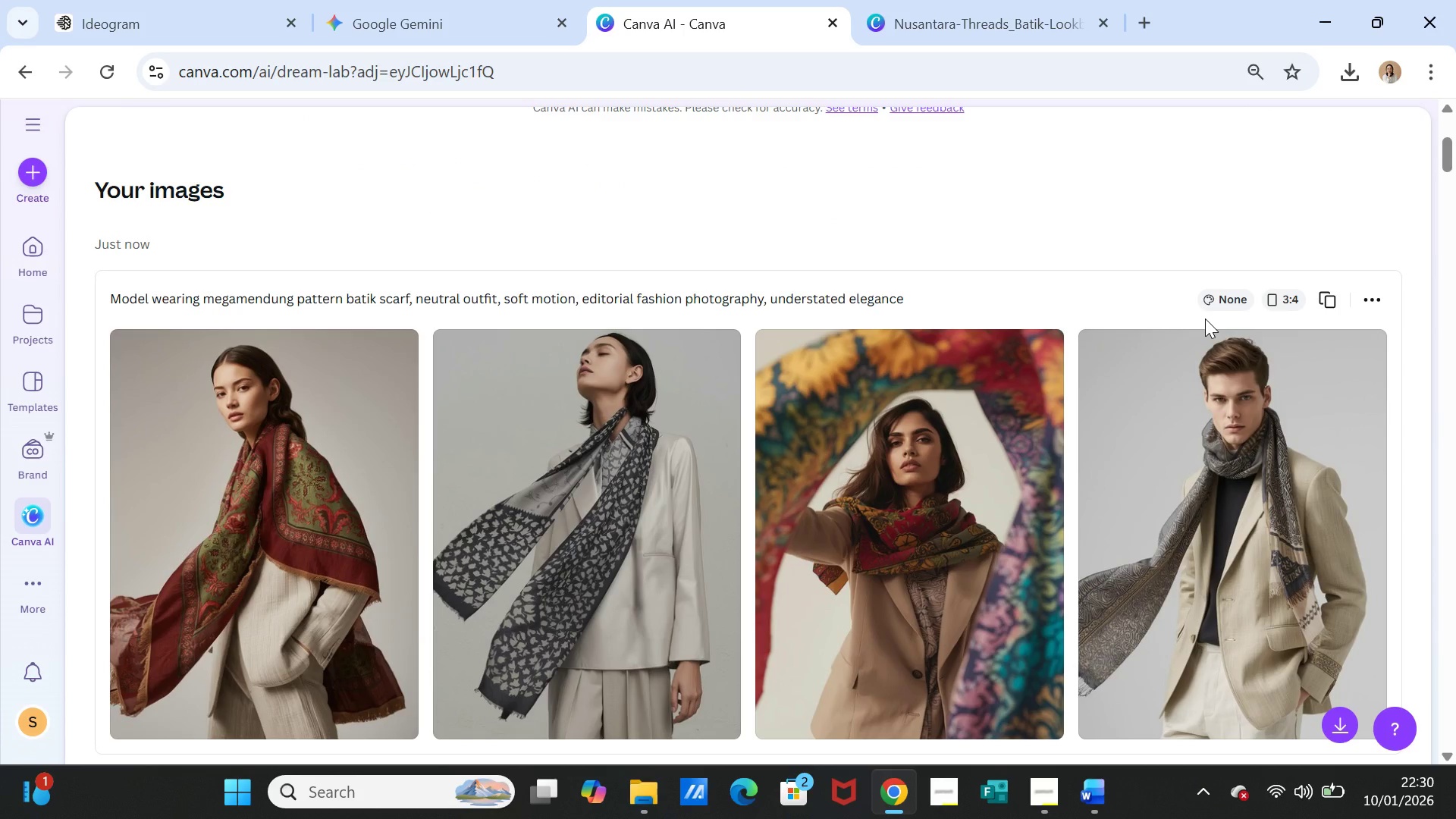 
left_click([1329, 299])
 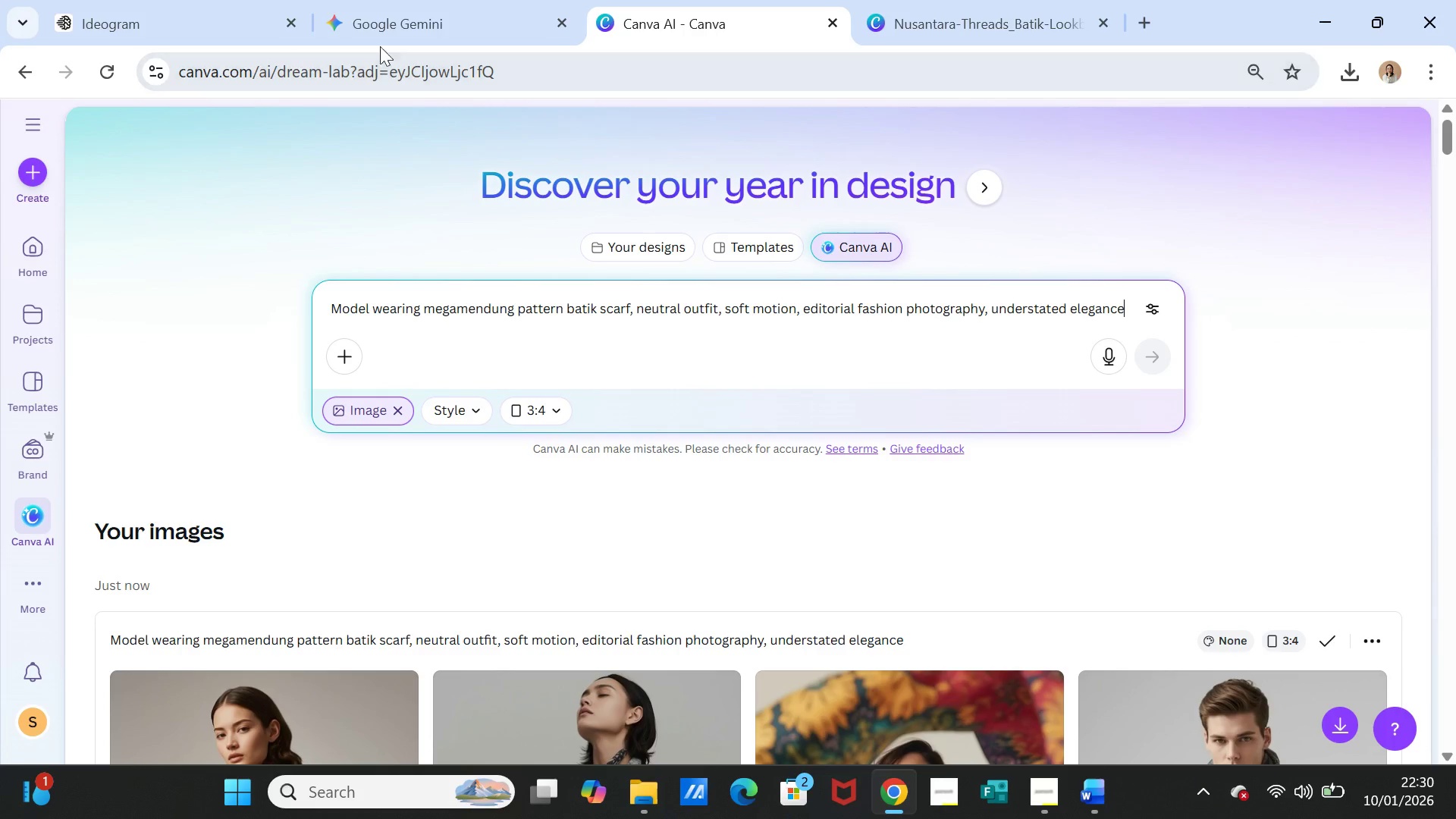 
left_click([396, 42])
 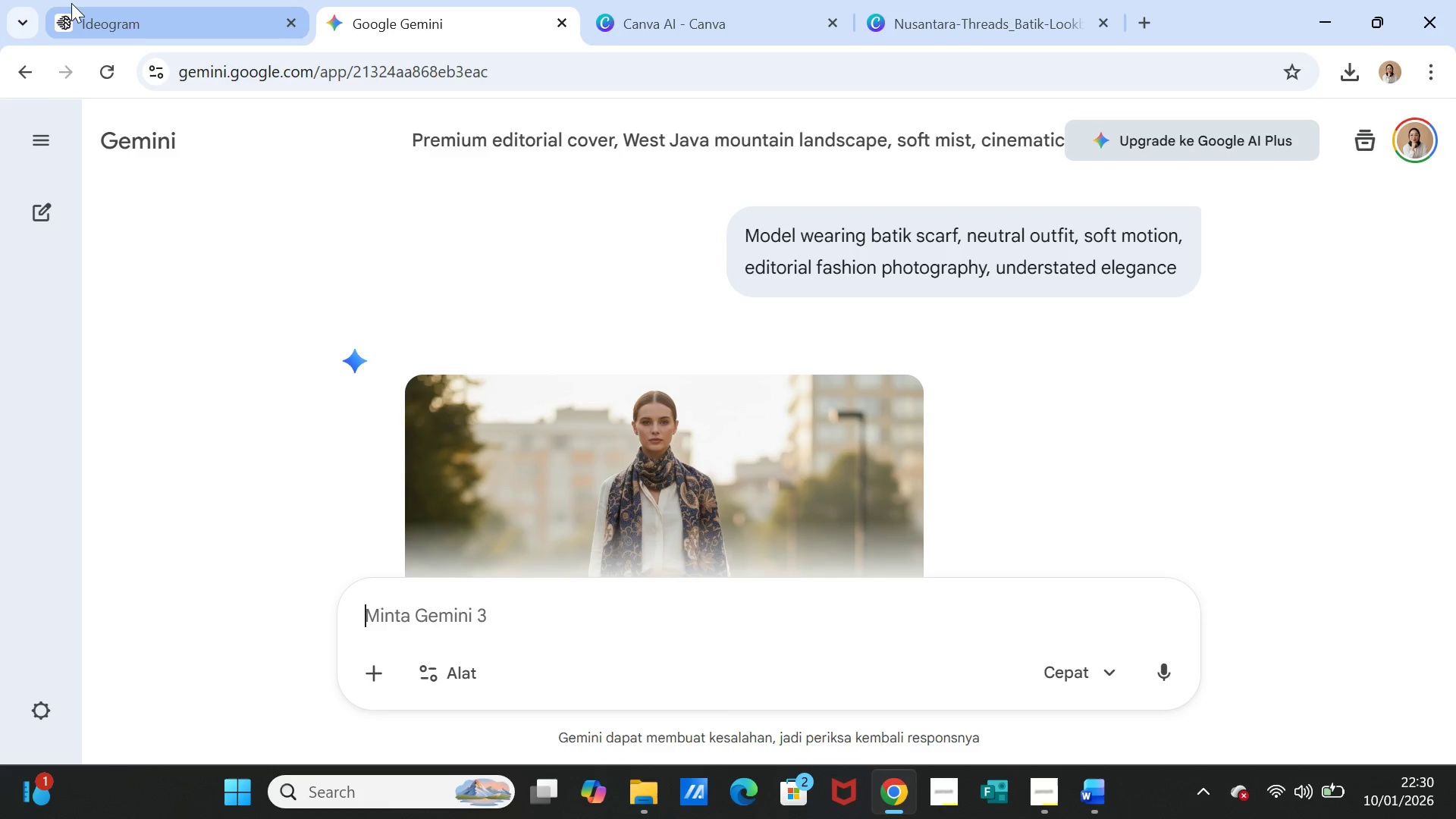 
left_click([133, 28])
 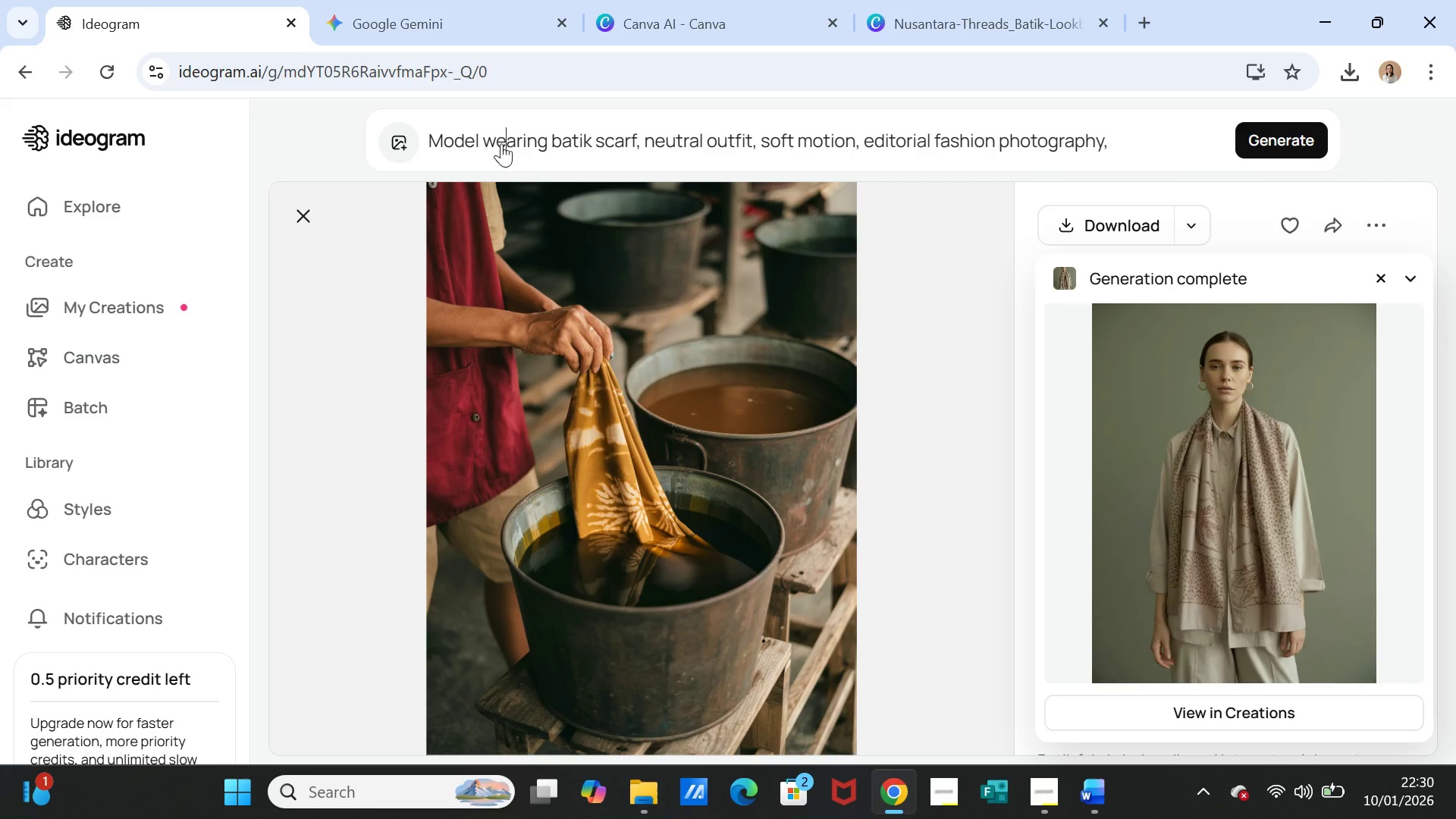 
double_click([528, 141])
 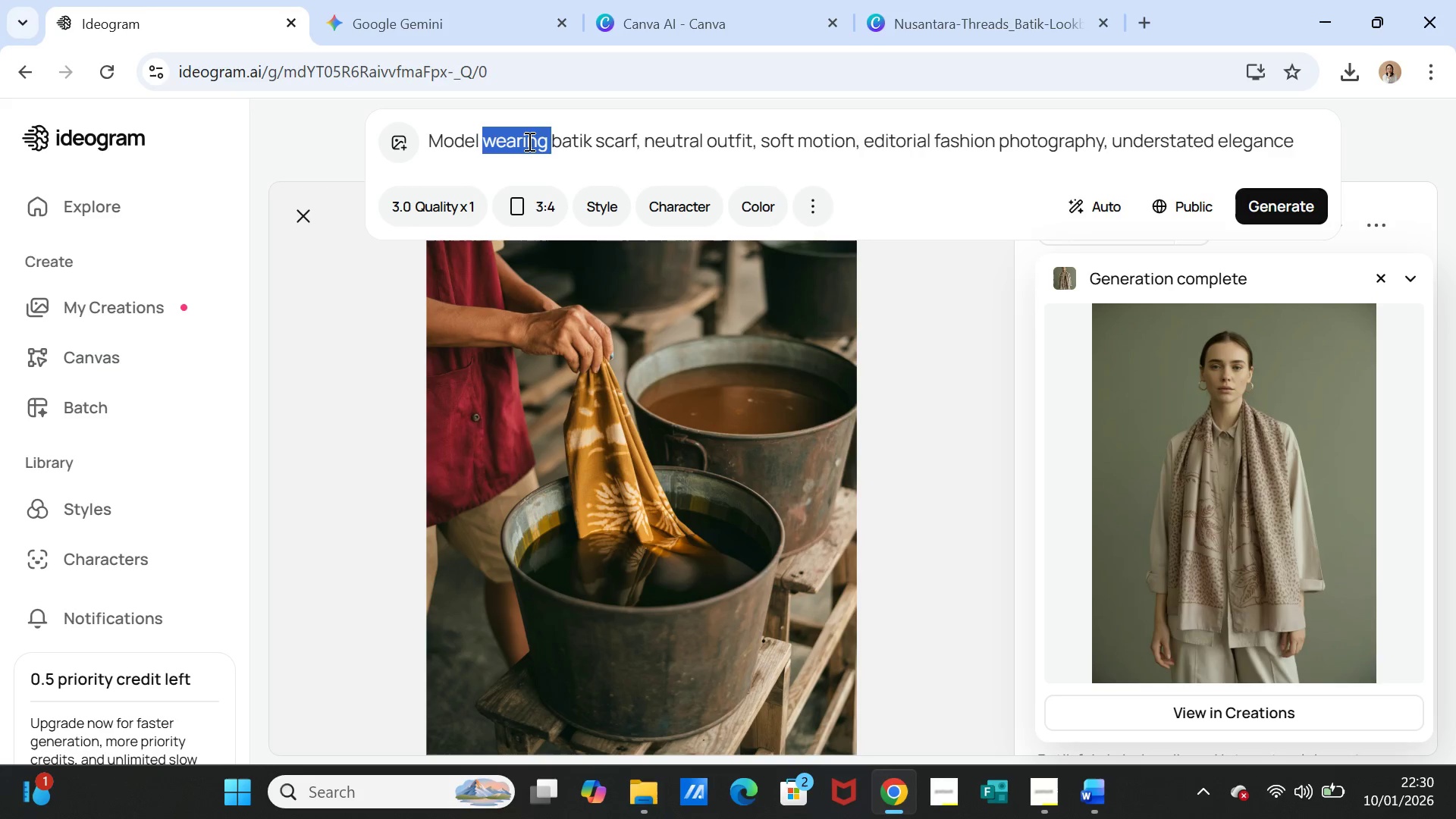 
triple_click([528, 141])
 